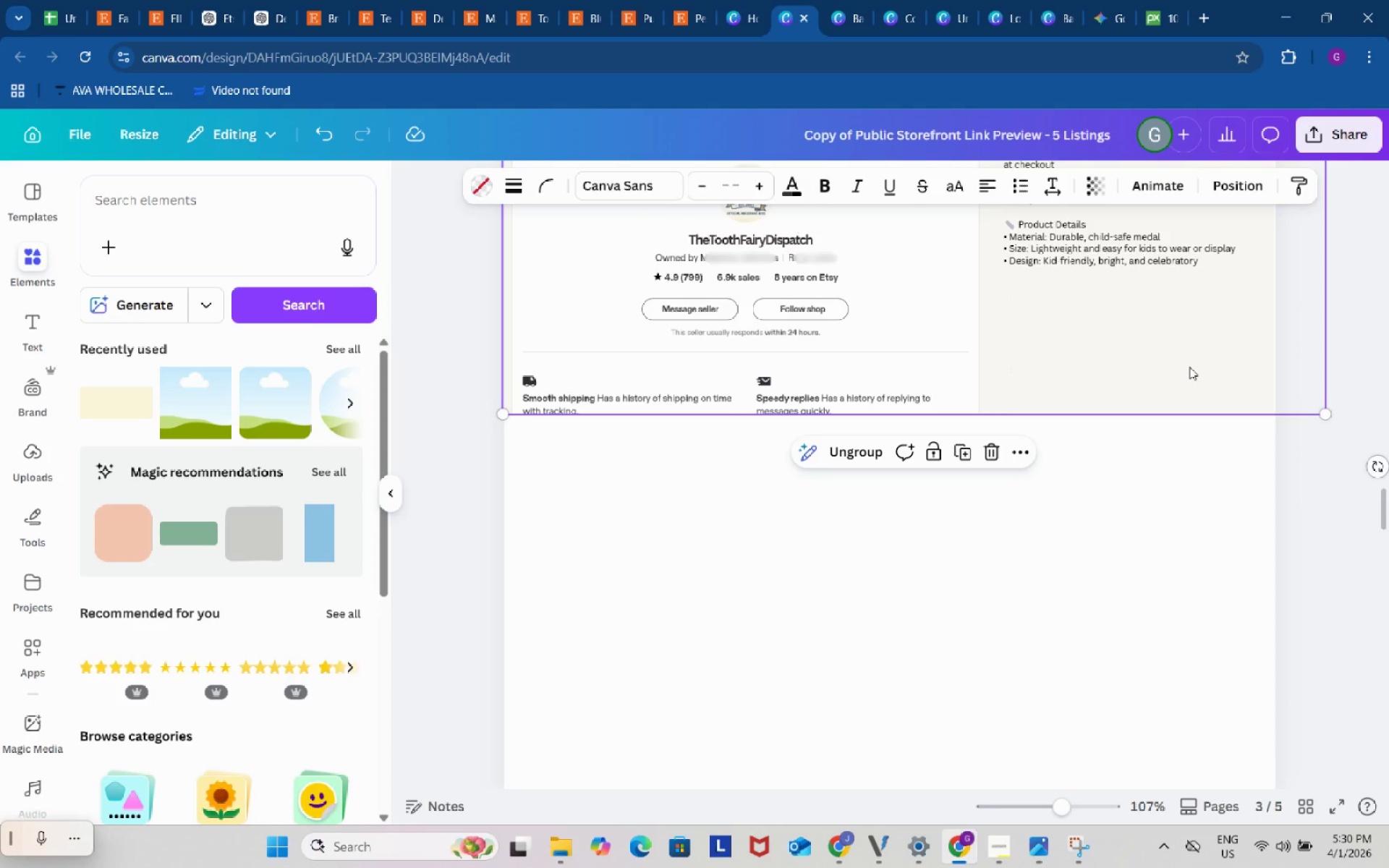 
key(Control+C)
 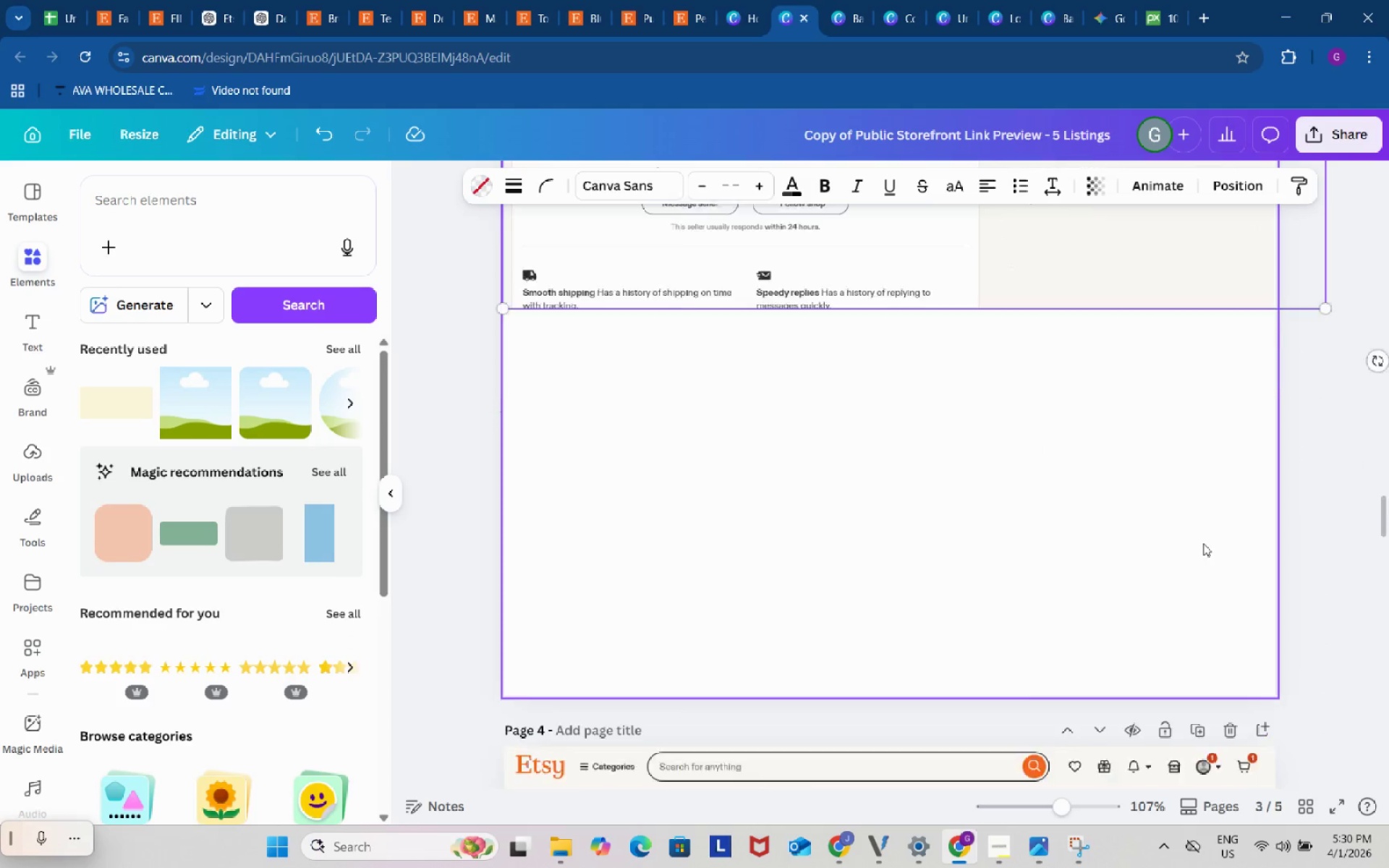 
left_click([1184, 490])
 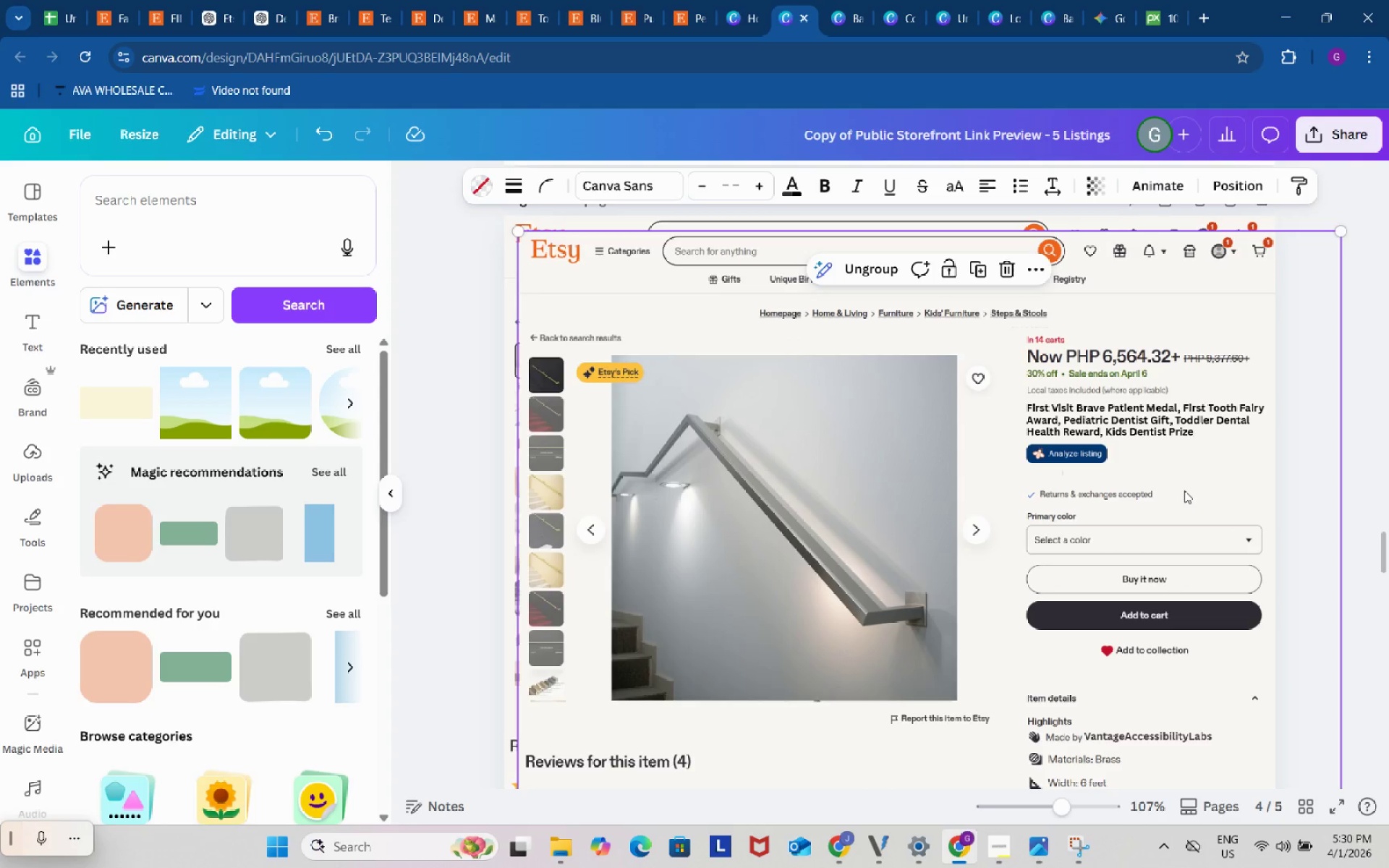 
scroll: coordinate [1201, 508], scroll_direction: down, amount: 7.0
 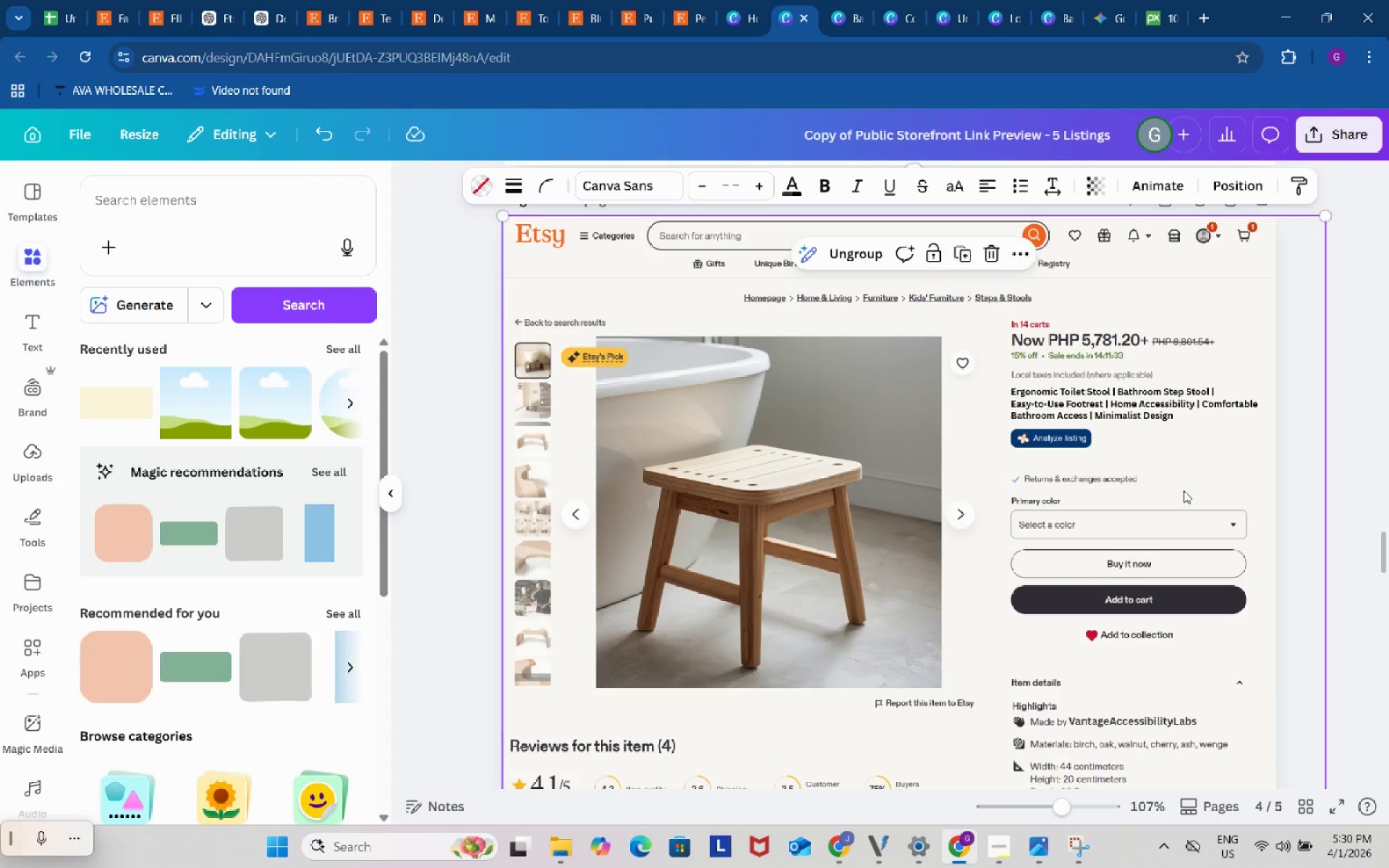 
key(Control+ControlLeft)
 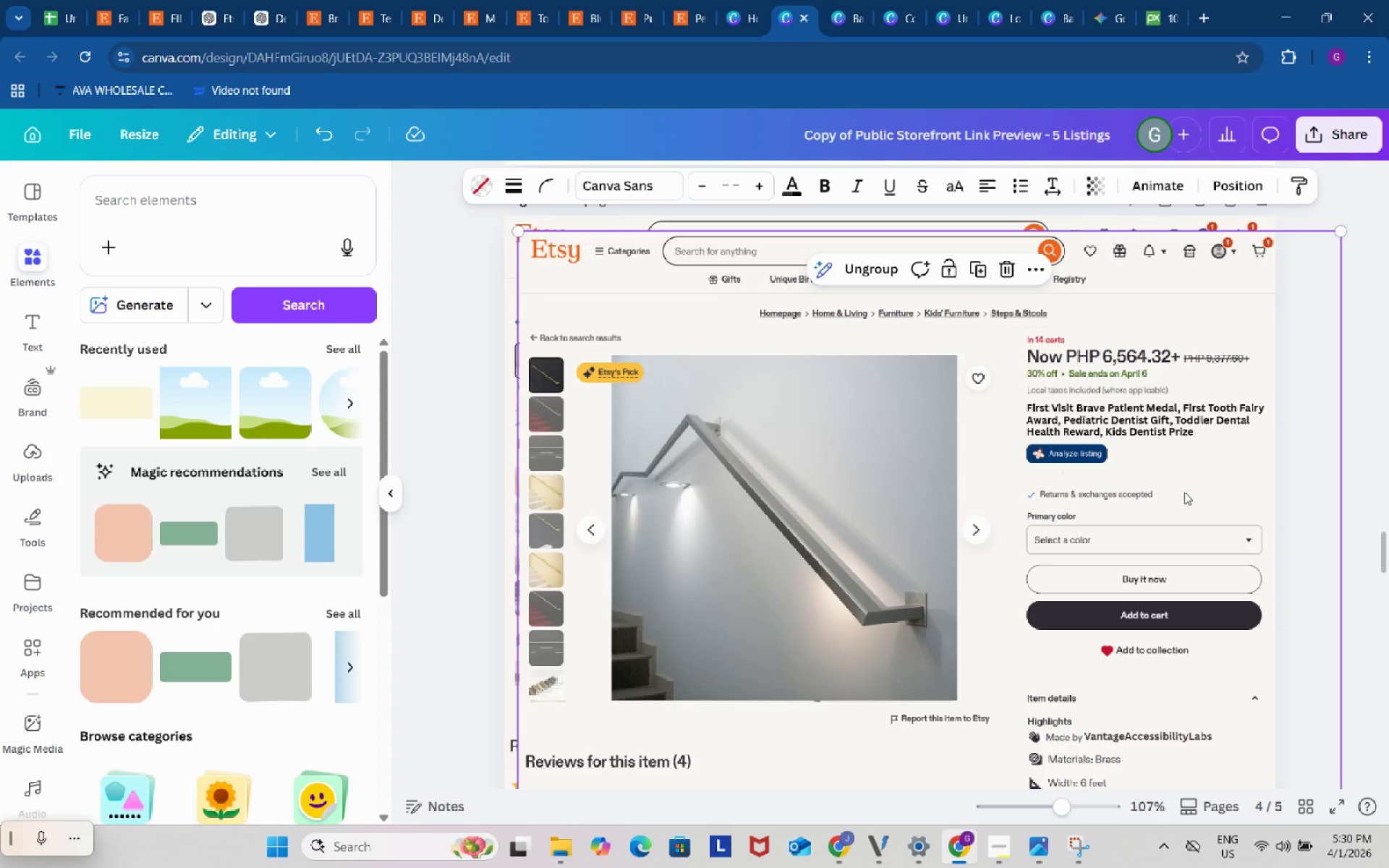 
key(Control+V)
 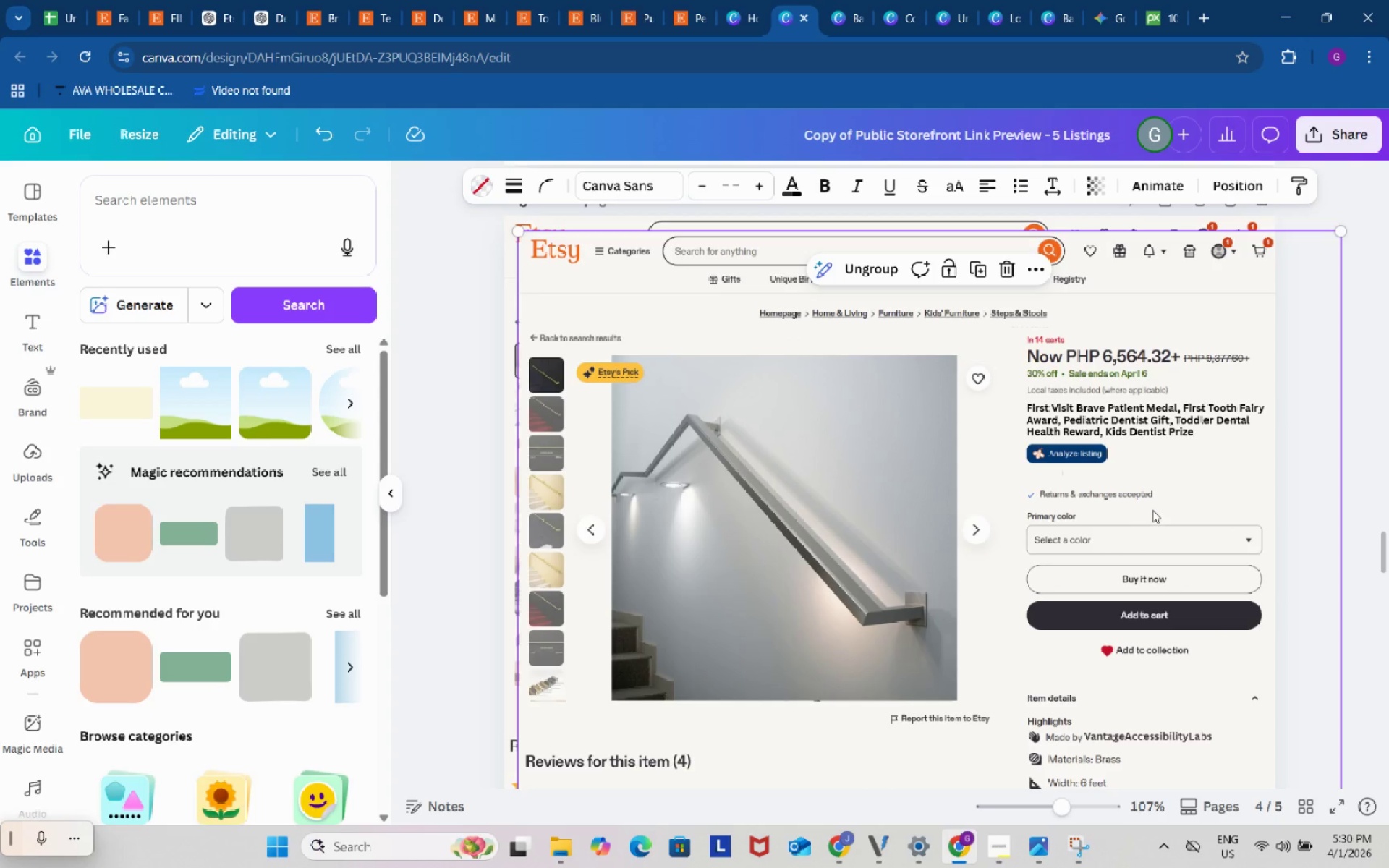 
left_click_drag(start_coordinate=[1152, 510], to_coordinate=[1146, 495])
 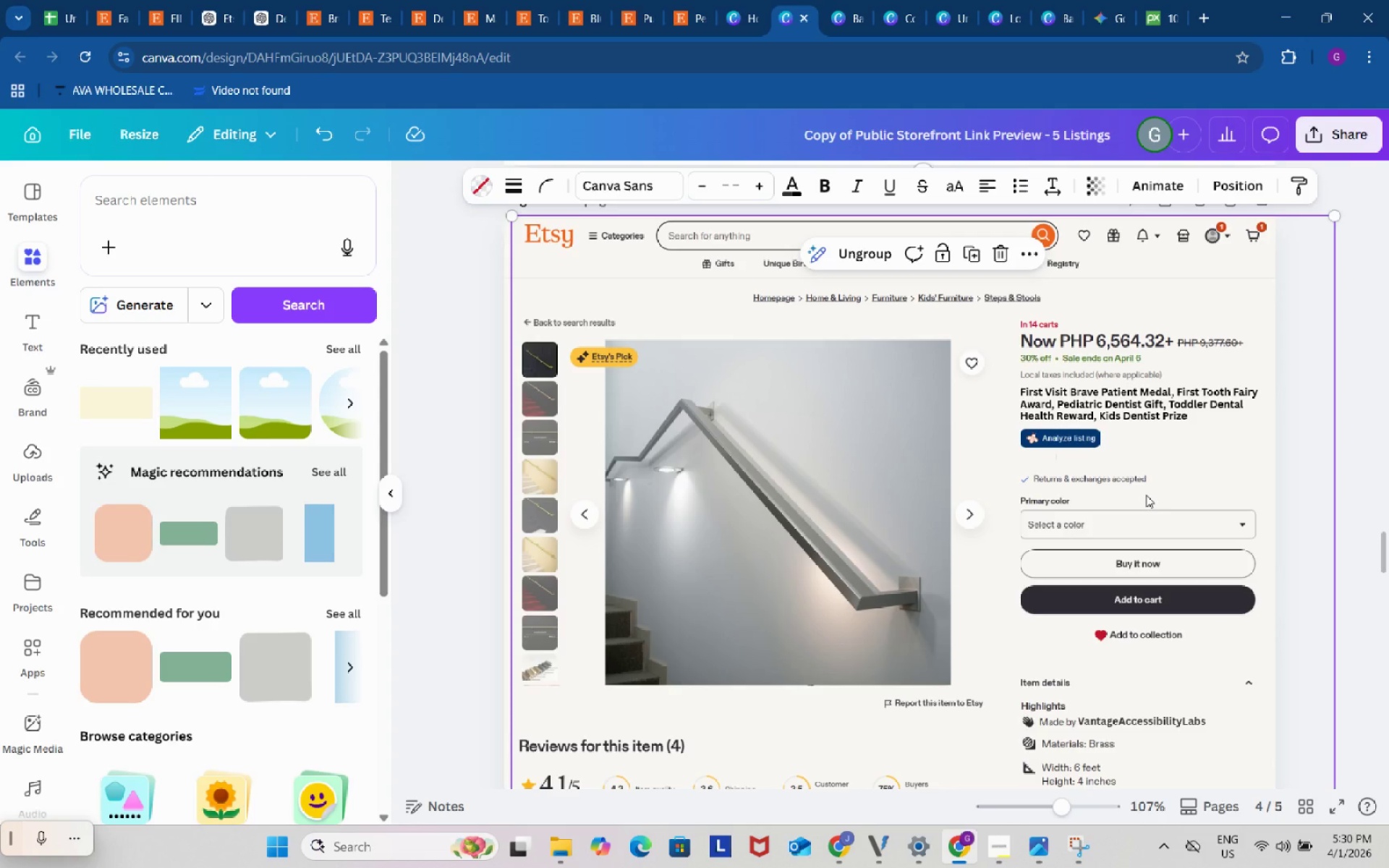 
scroll: coordinate [1146, 495], scroll_direction: down, amount: 4.0
 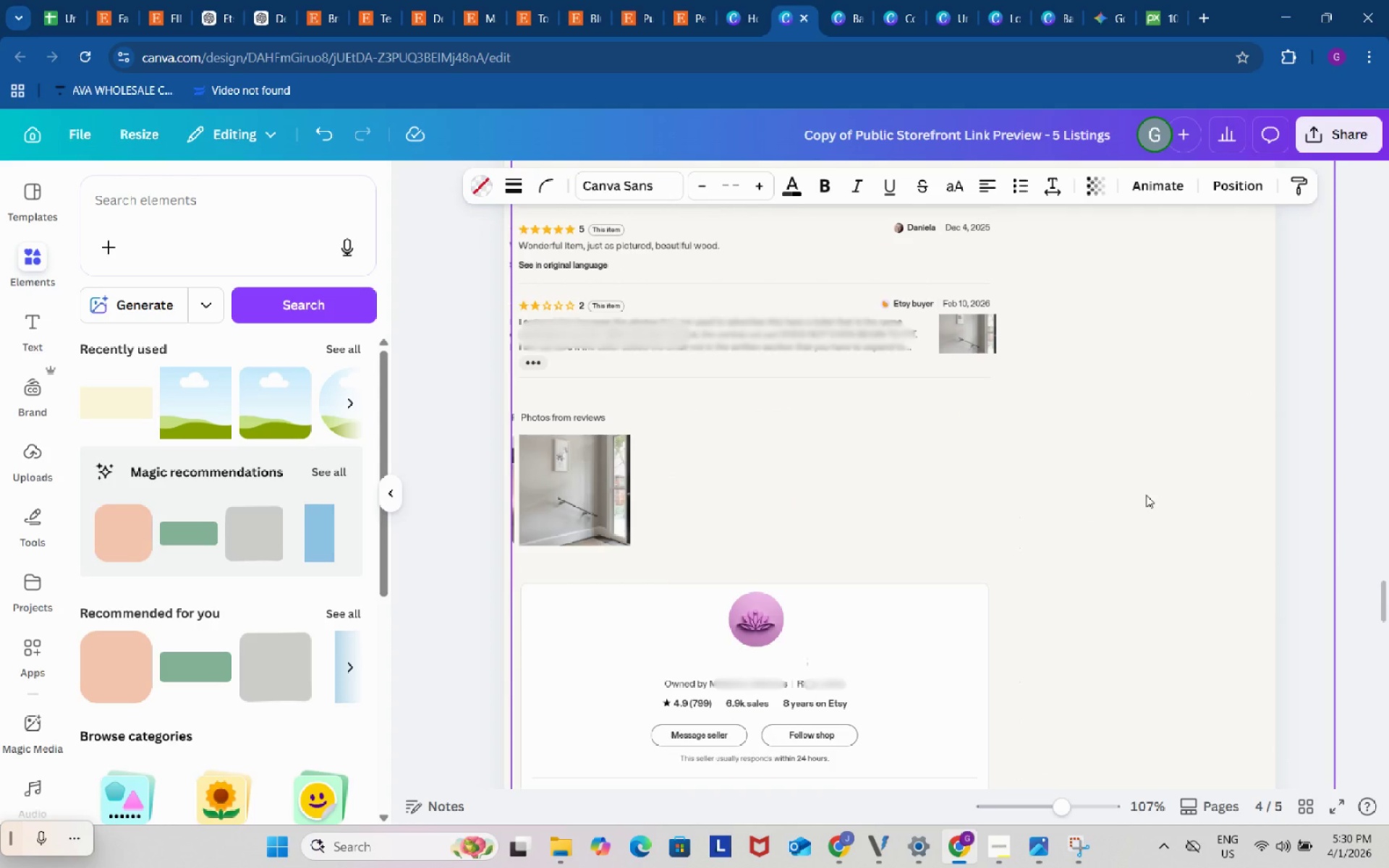 
left_click_drag(start_coordinate=[1146, 495], to_coordinate=[1139, 493])
 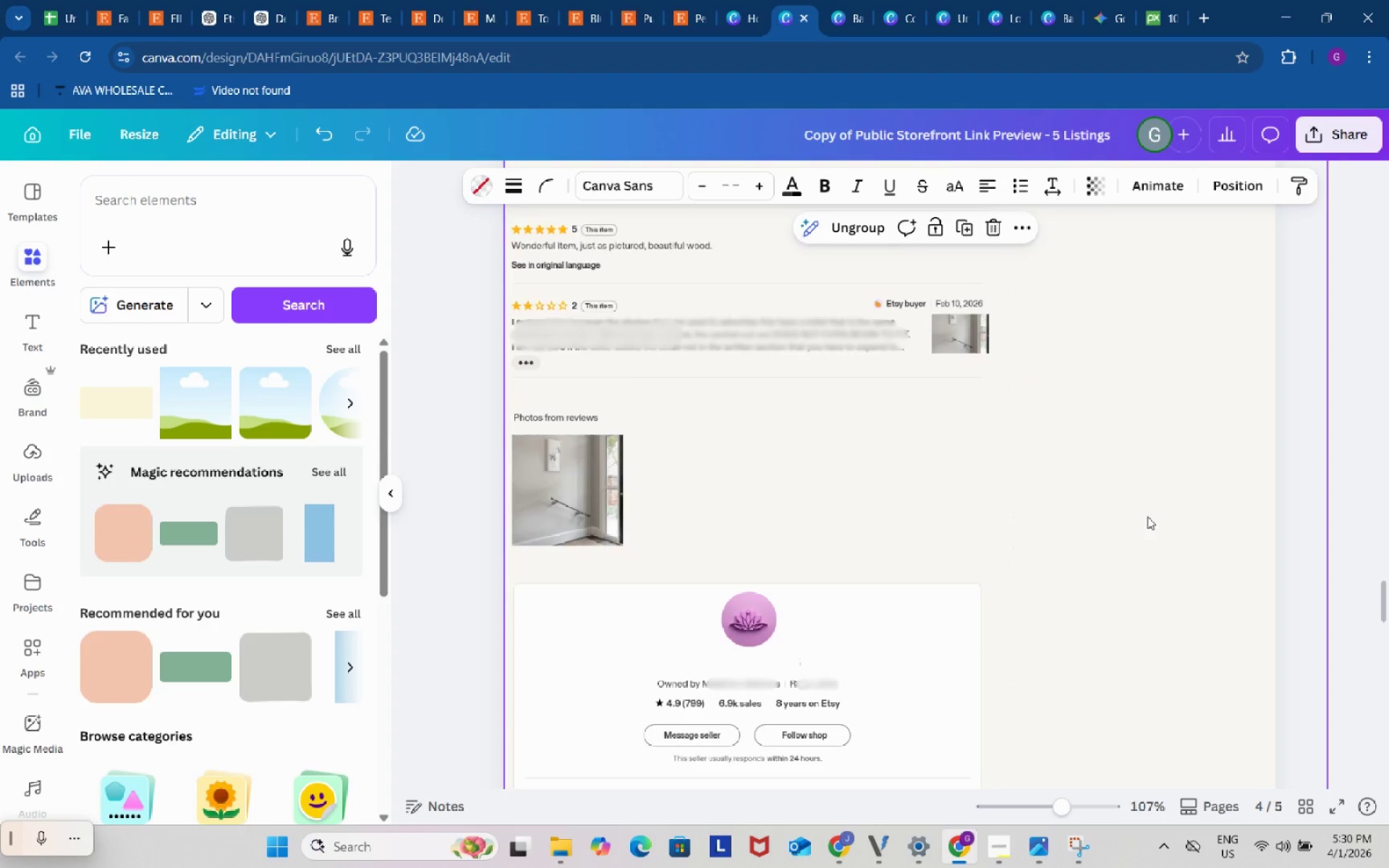 
scroll: coordinate [1147, 516], scroll_direction: up, amount: 6.0
 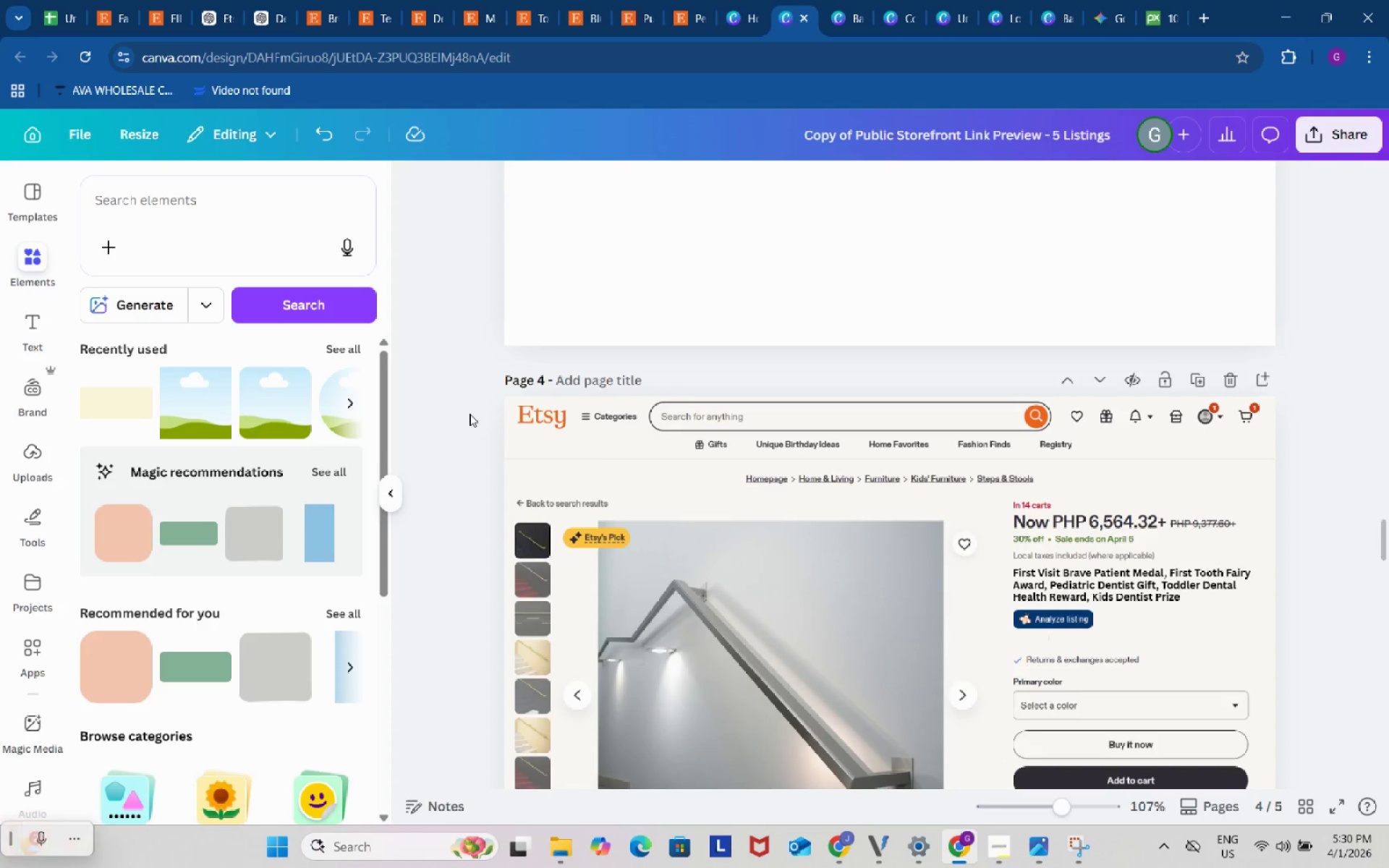 
double_click([470, 414])
 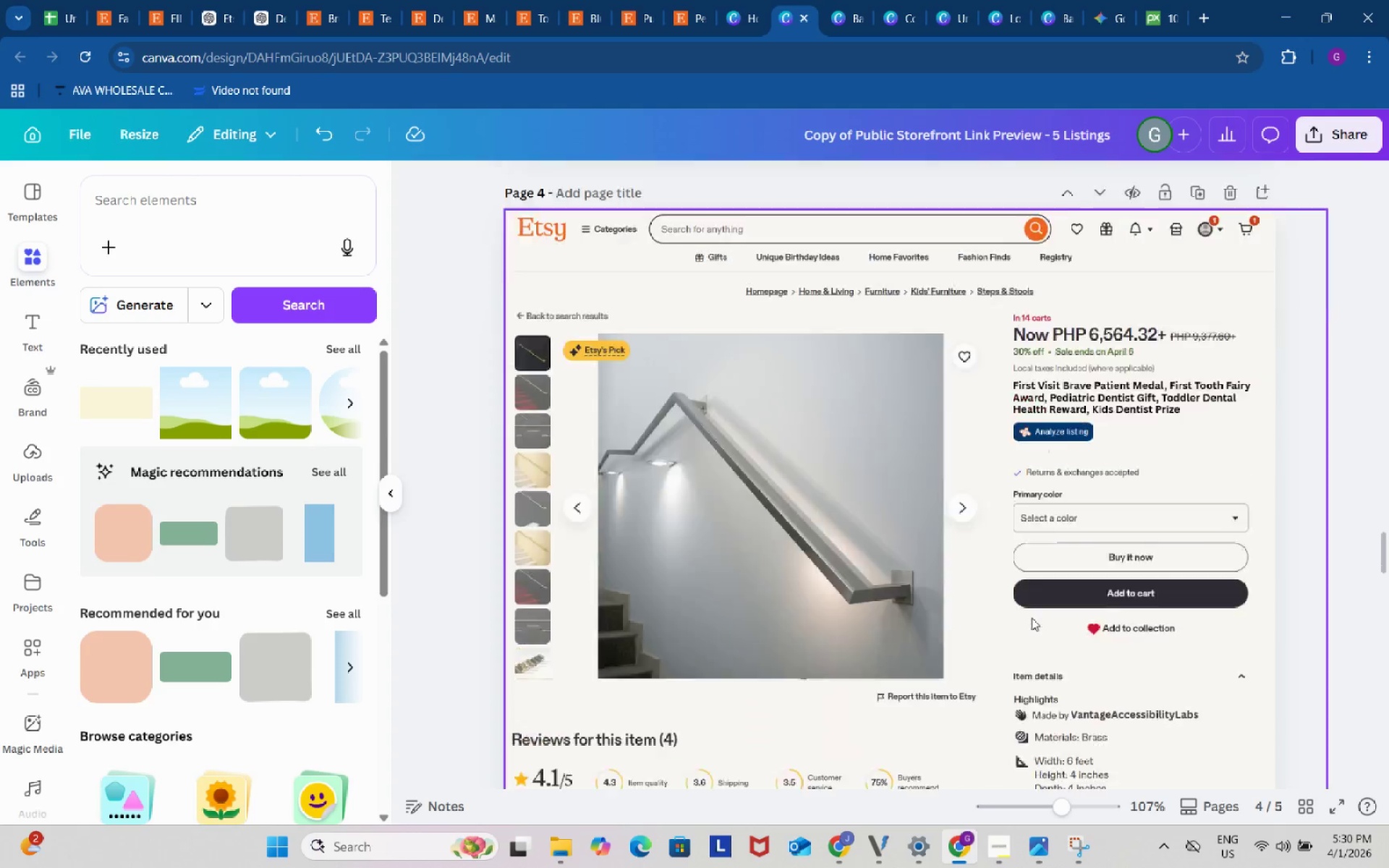 
scroll: coordinate [1032, 618], scroll_direction: down, amount: 3.0
 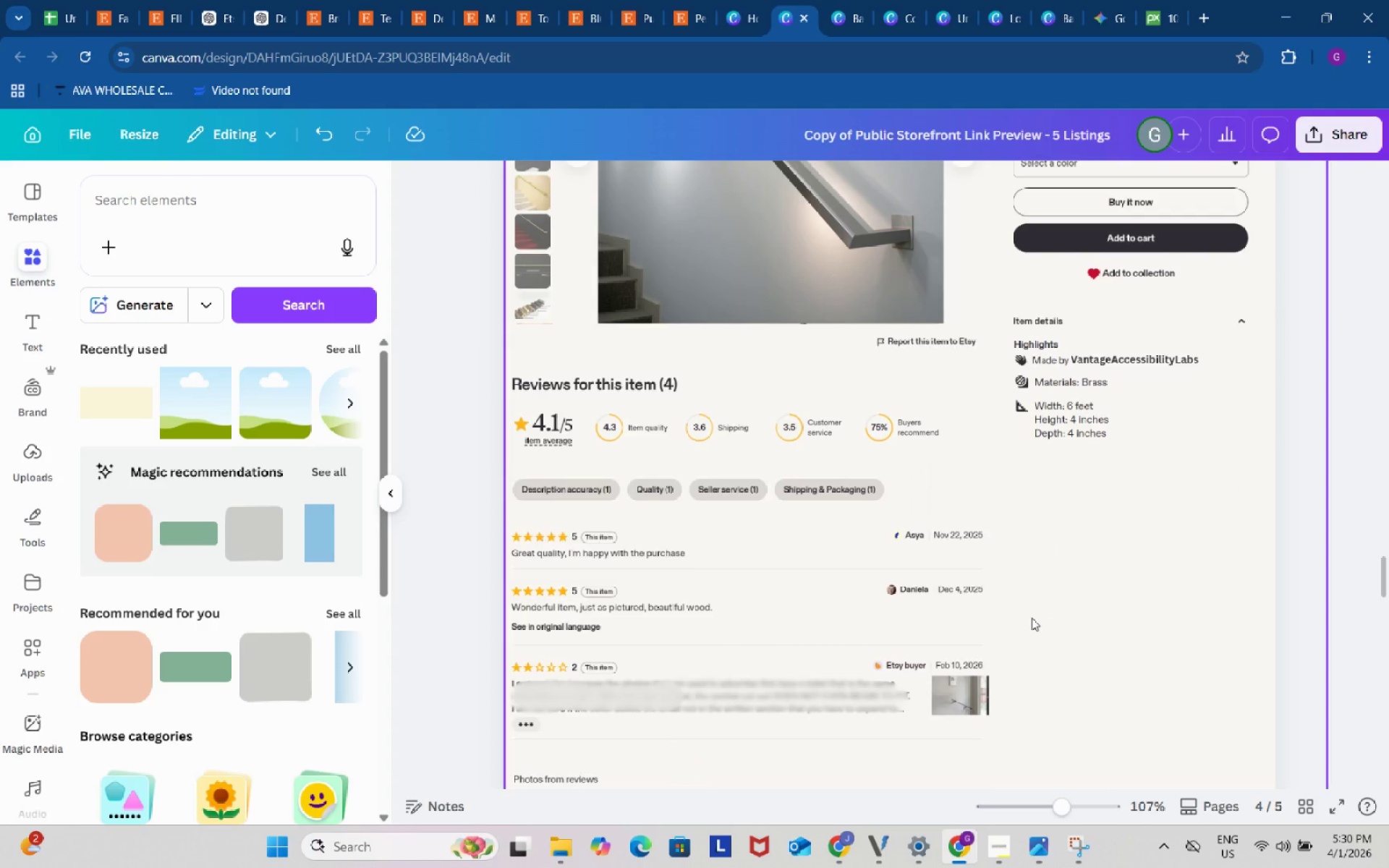 
scroll: coordinate [1032, 618], scroll_direction: up, amount: 8.0
 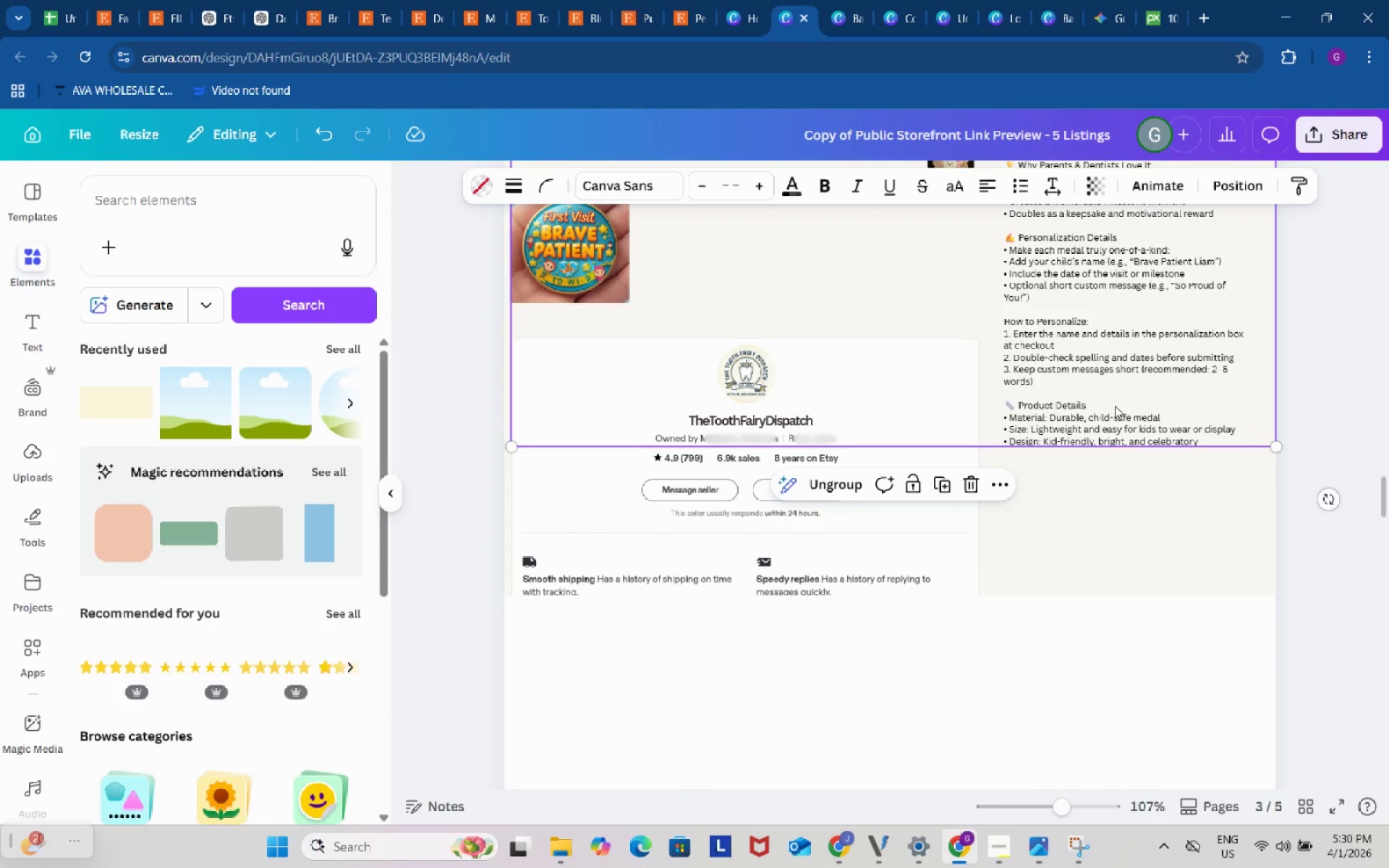 
left_click([1115, 406])
 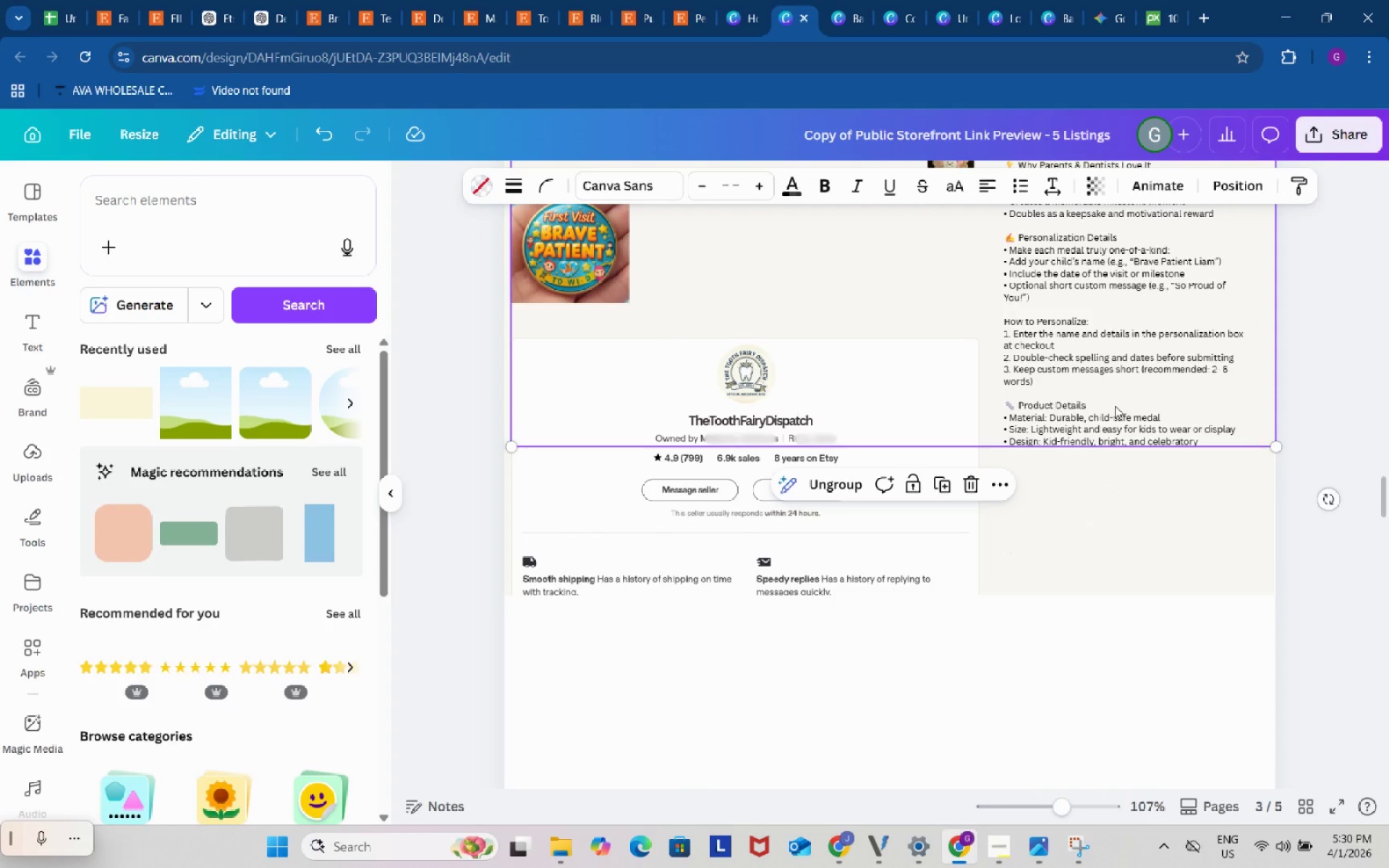 
key(Control+C)
 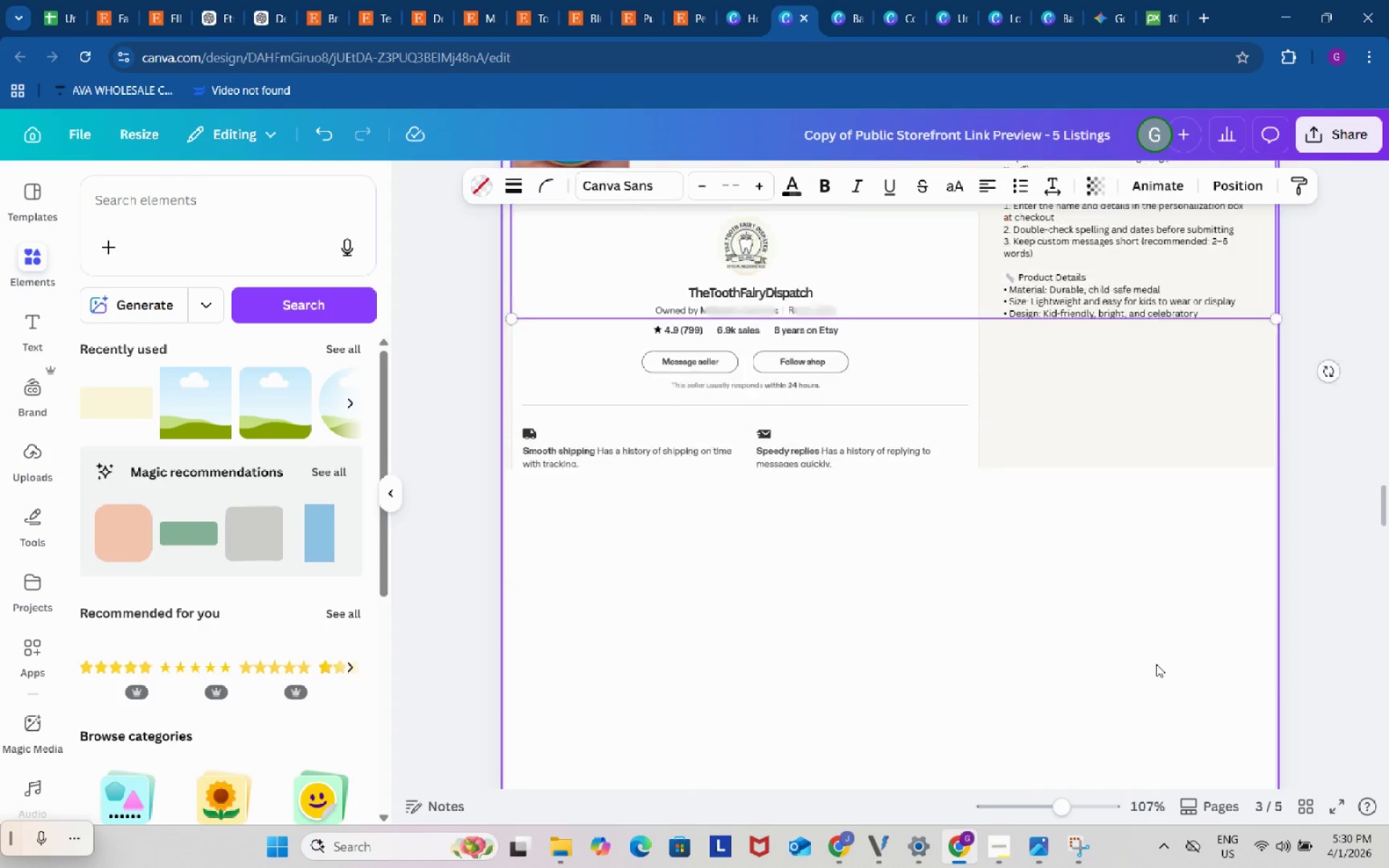 
scroll: coordinate [1156, 664], scroll_direction: down, amount: 3.0
 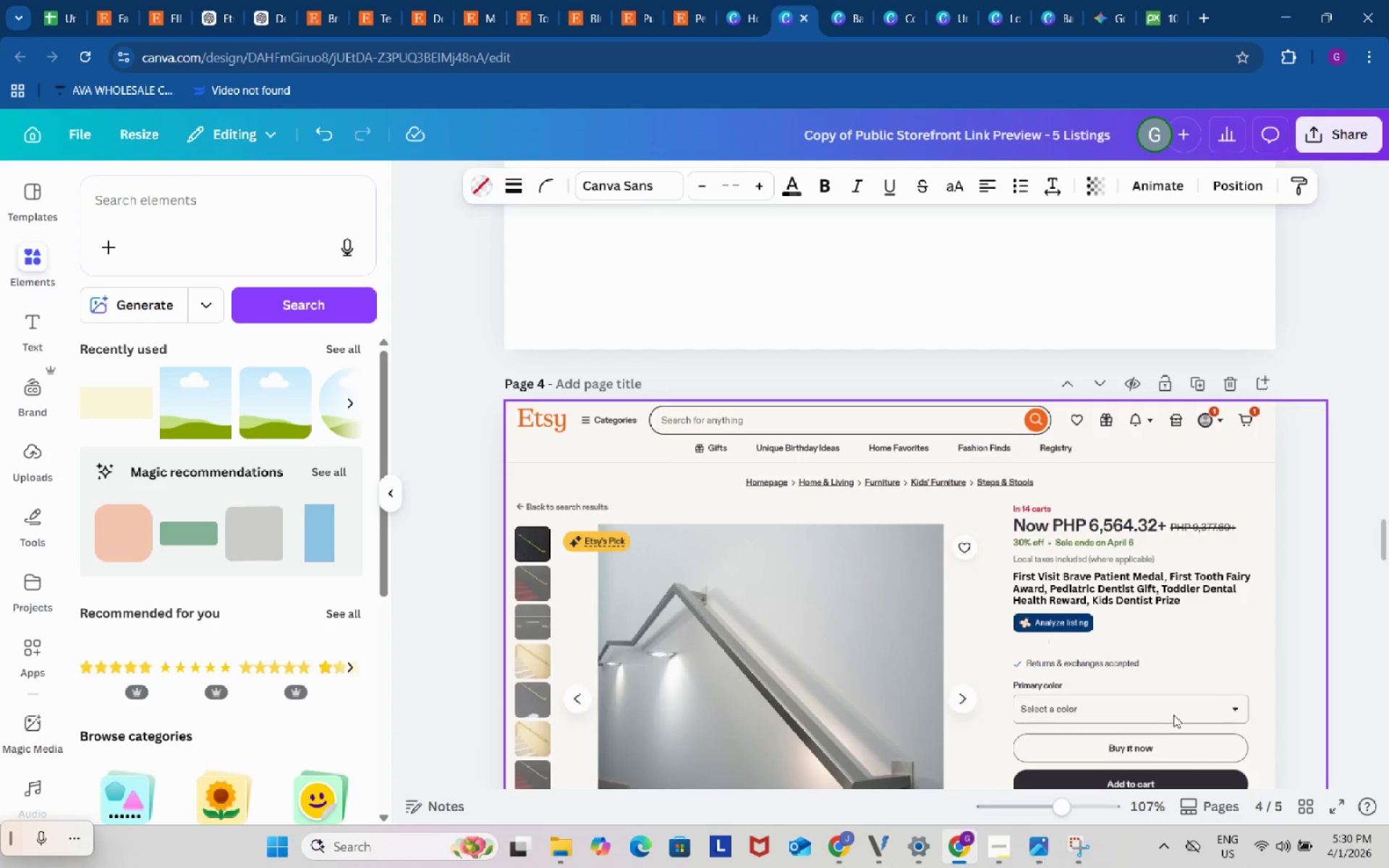 
left_click([1173, 715])
 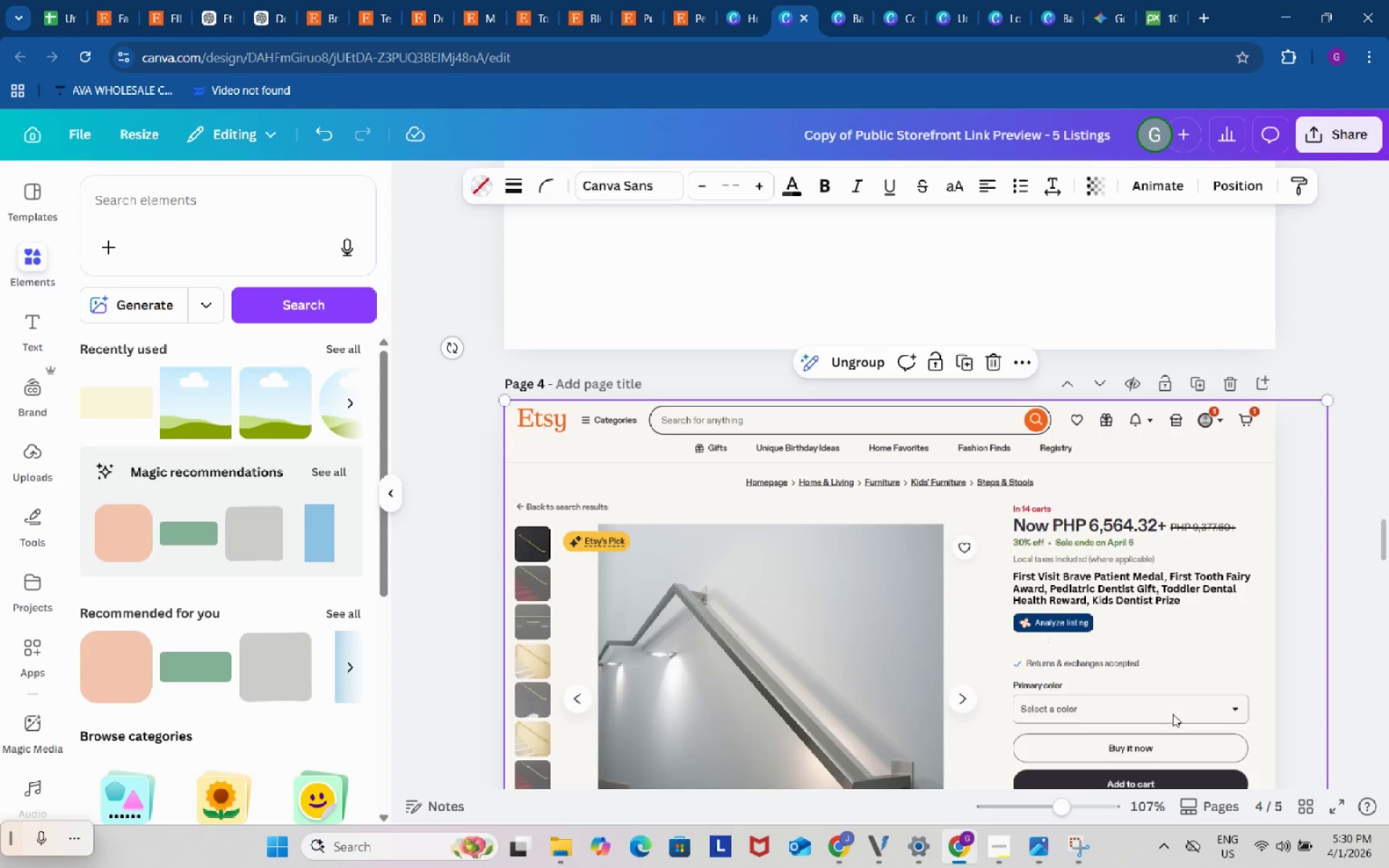 
key(Backspace)
 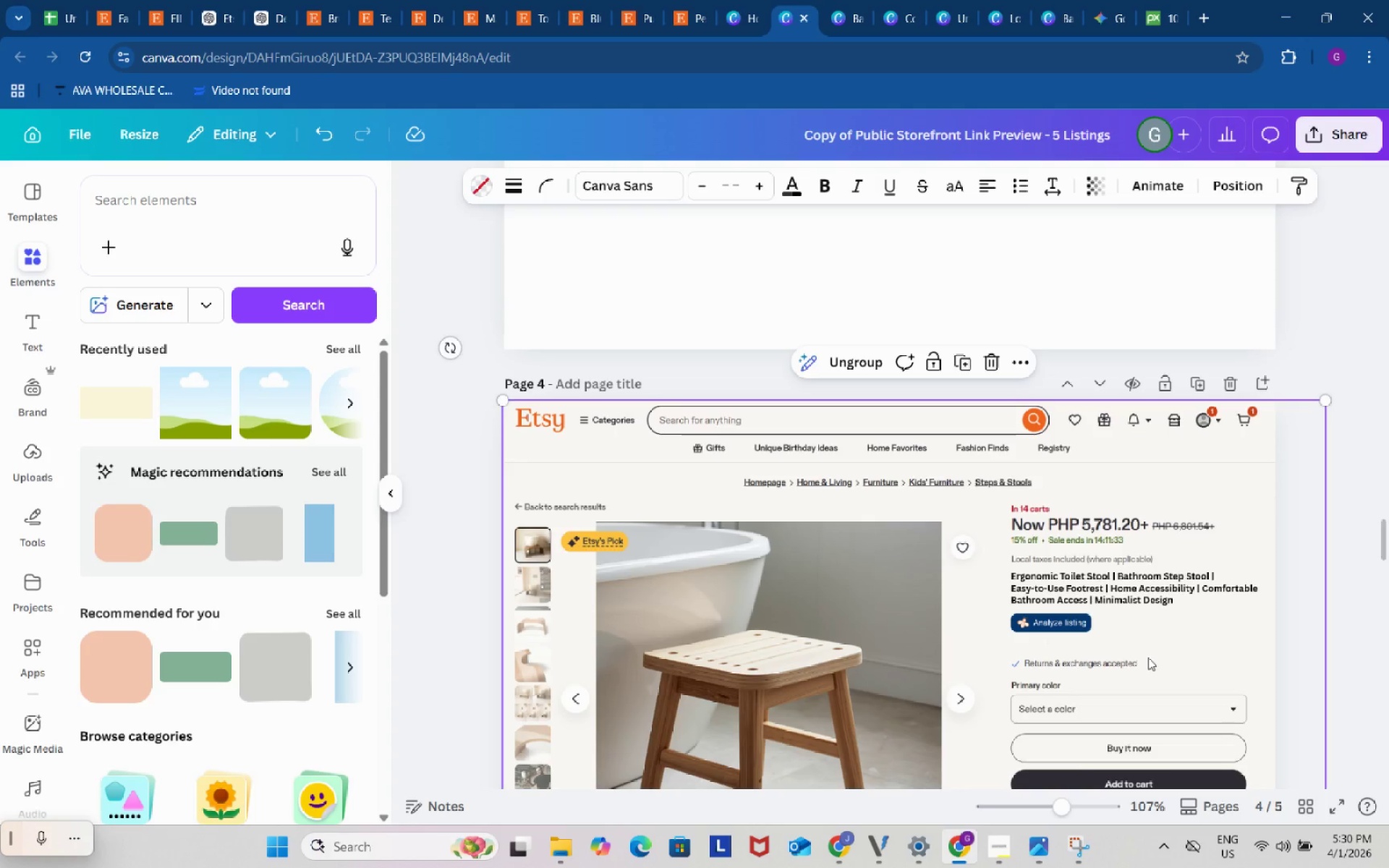 
key(Control+ControlLeft)
 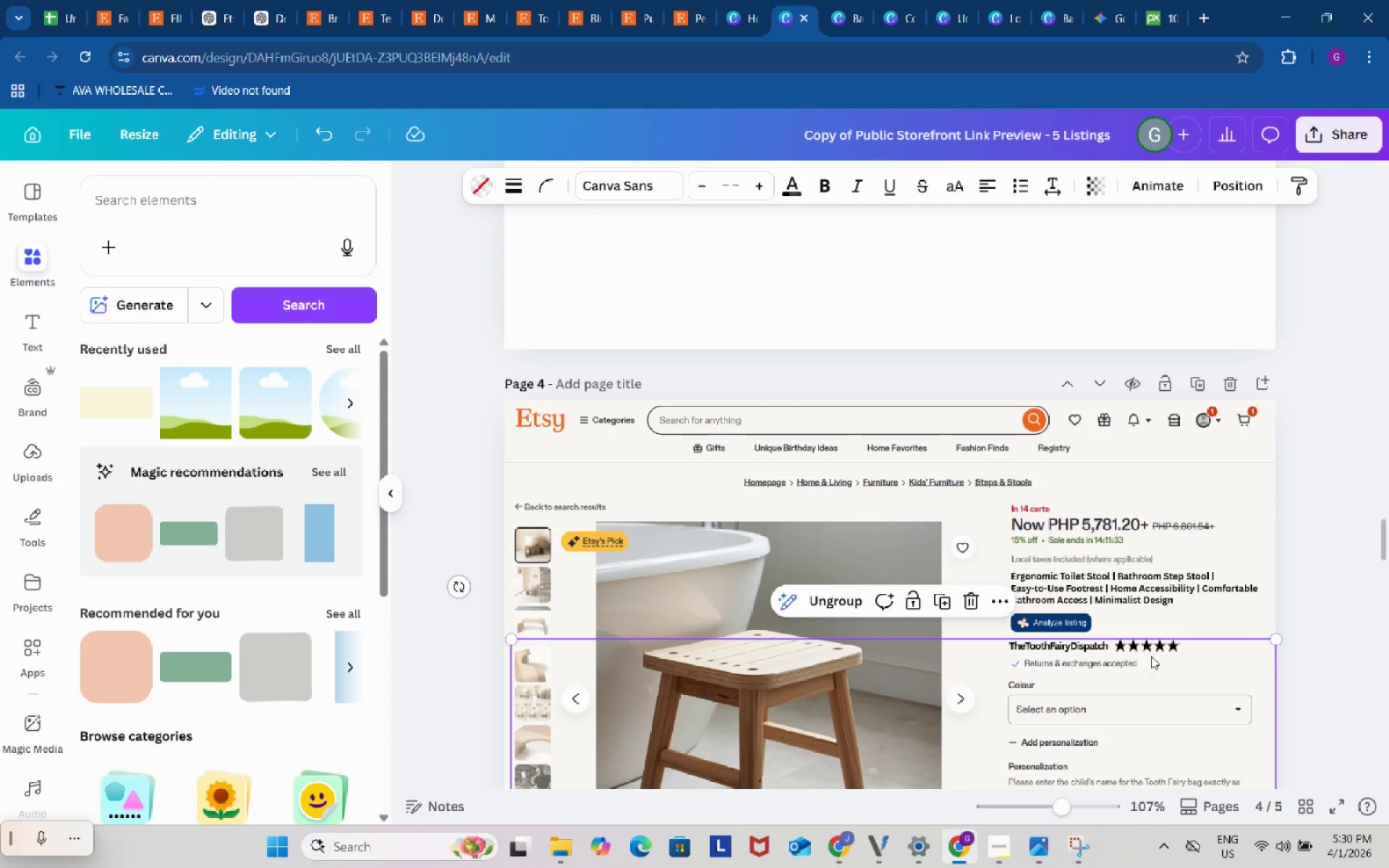 
key(Control+V)
 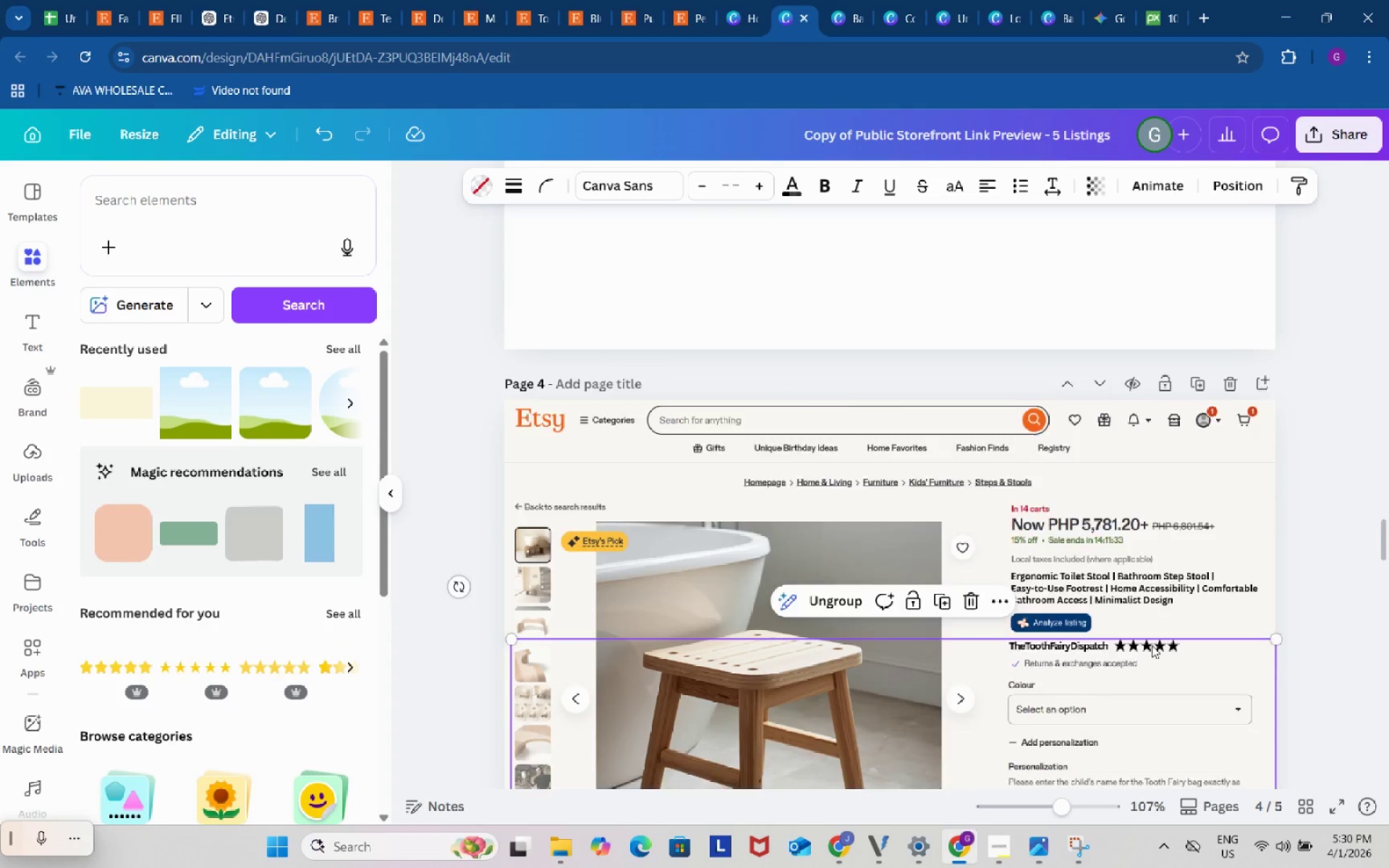 
scroll: coordinate [1281, 616], scroll_direction: down, amount: 8.0
 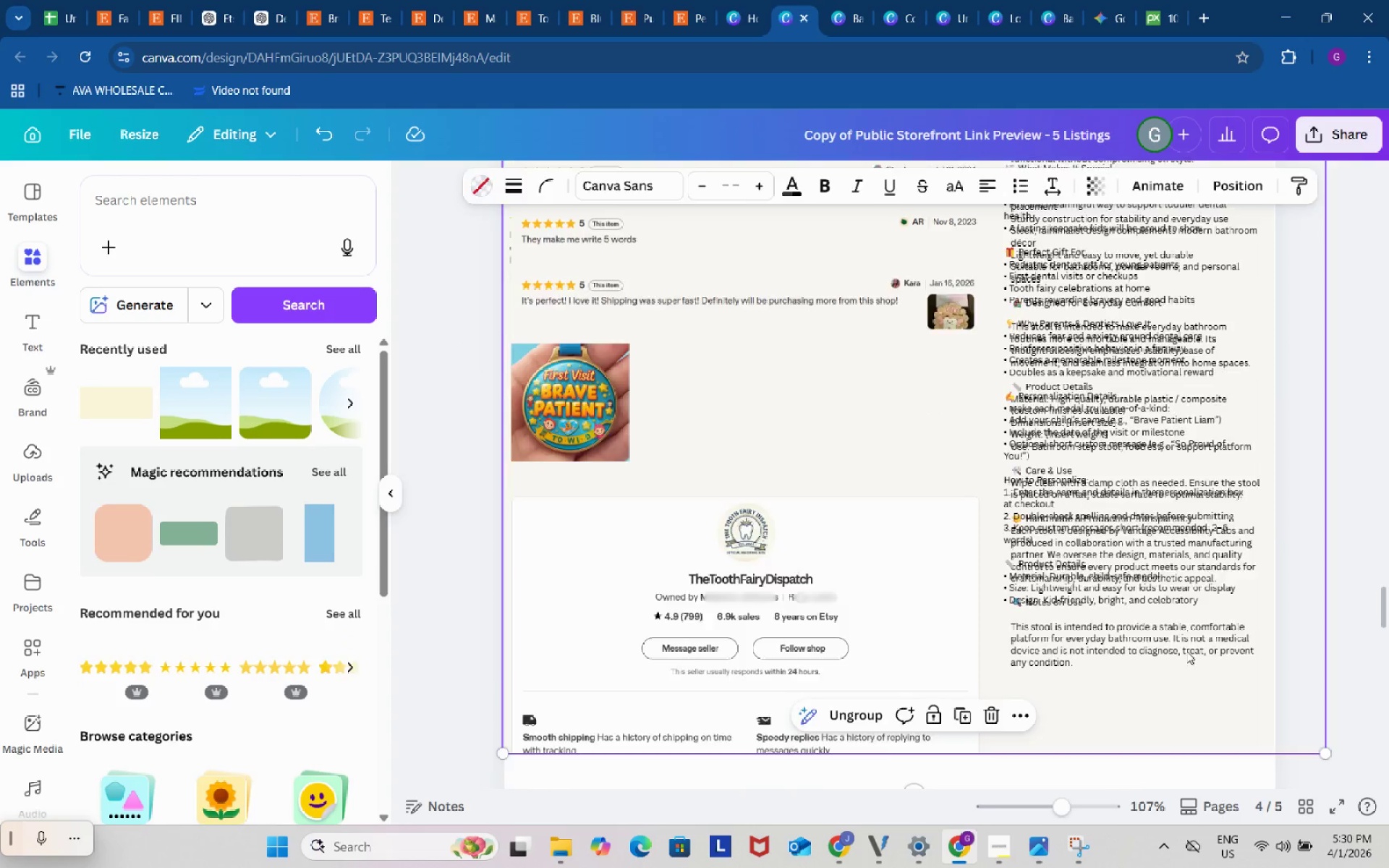 
double_click([1186, 651])
 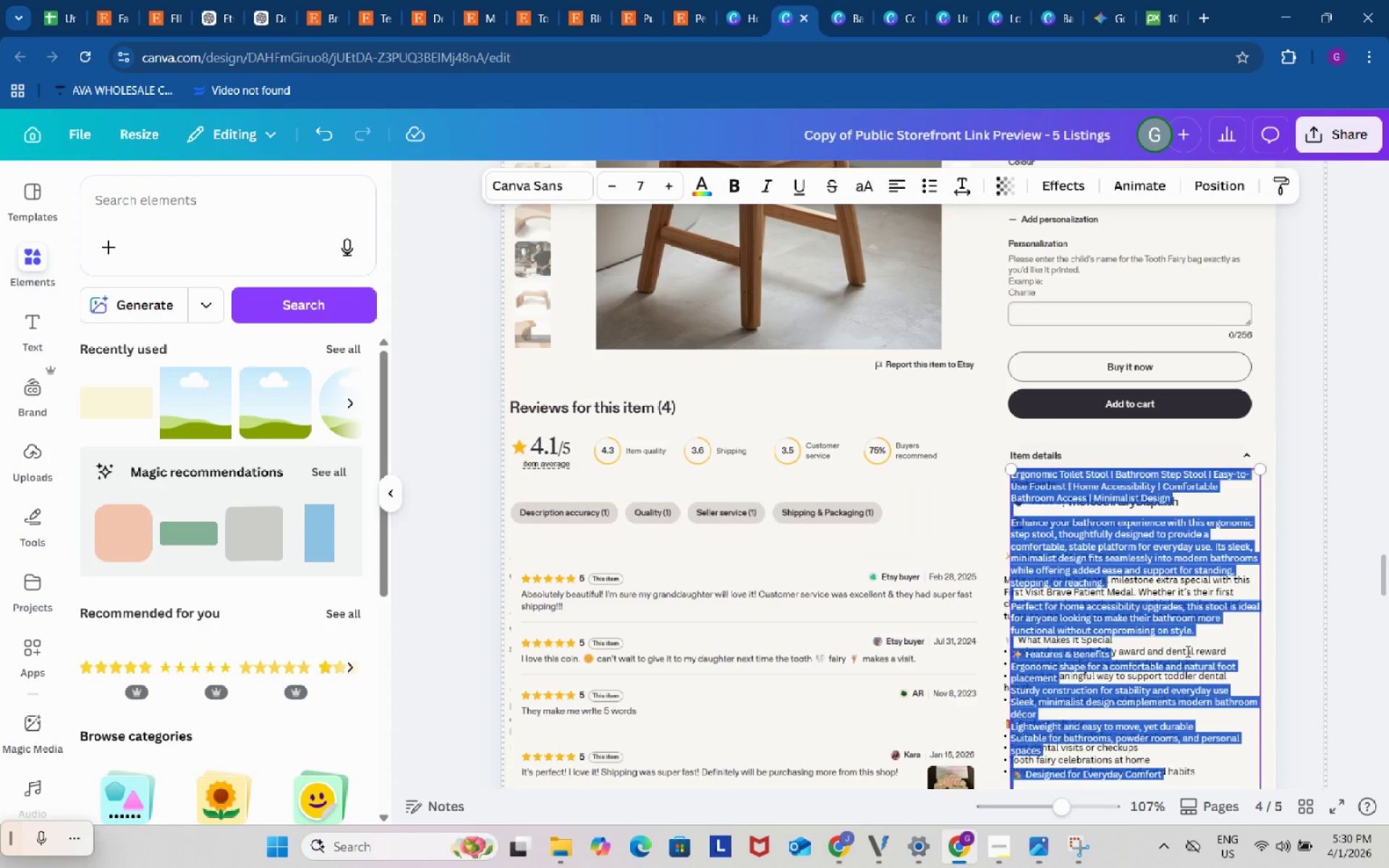 
key(Backspace)
 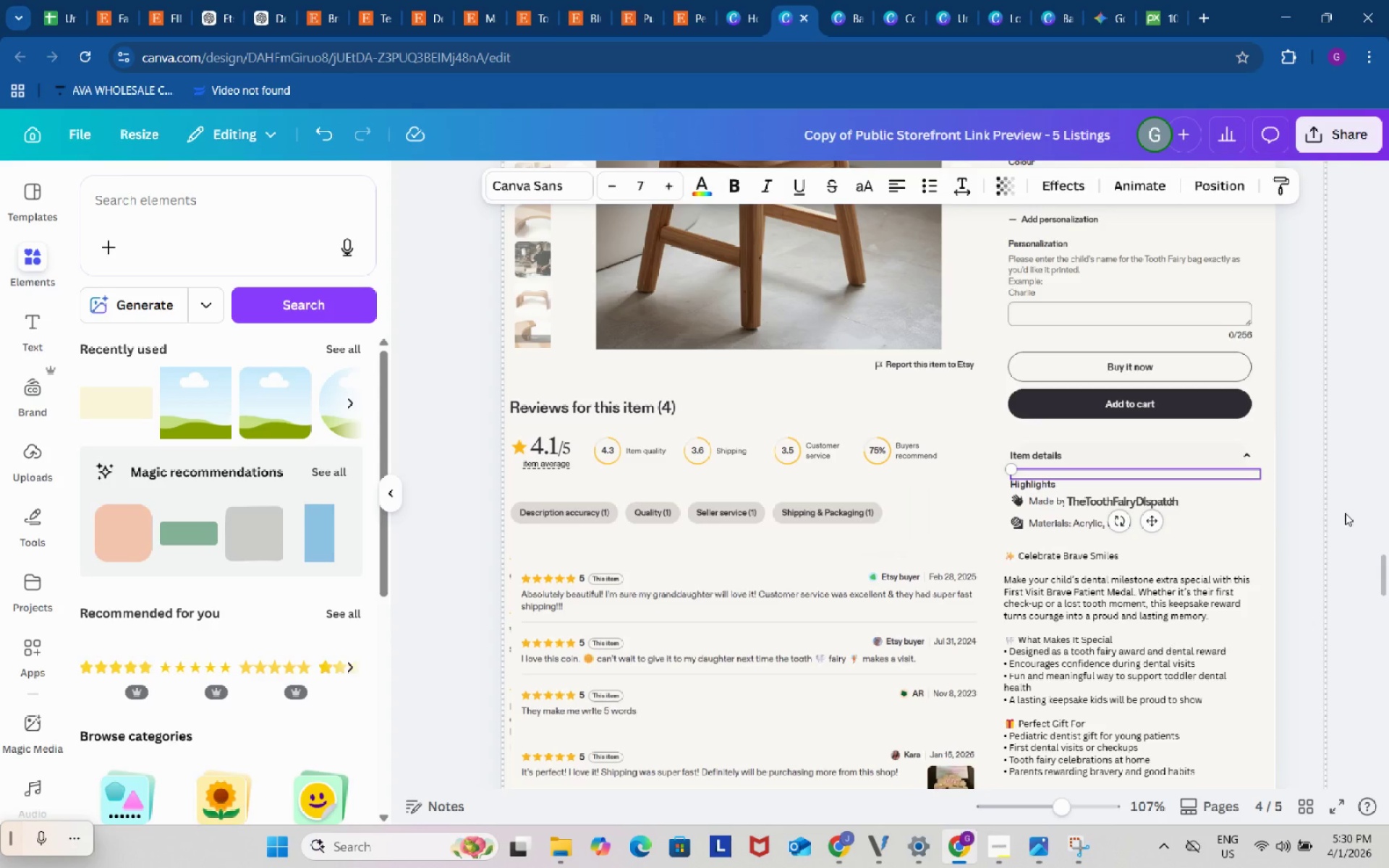 
left_click([1345, 513])
 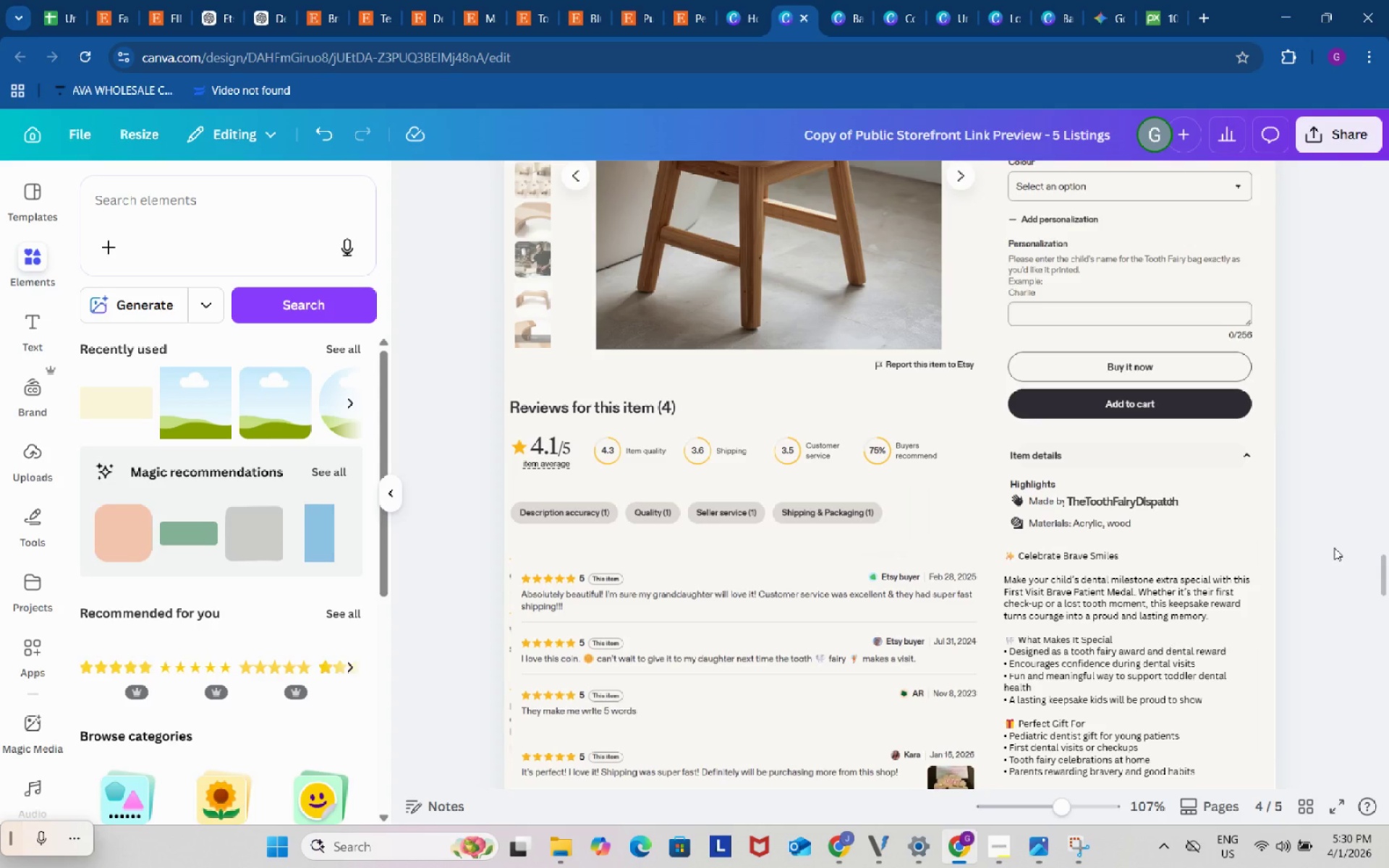 
scroll: coordinate [1334, 548], scroll_direction: up, amount: 4.0
 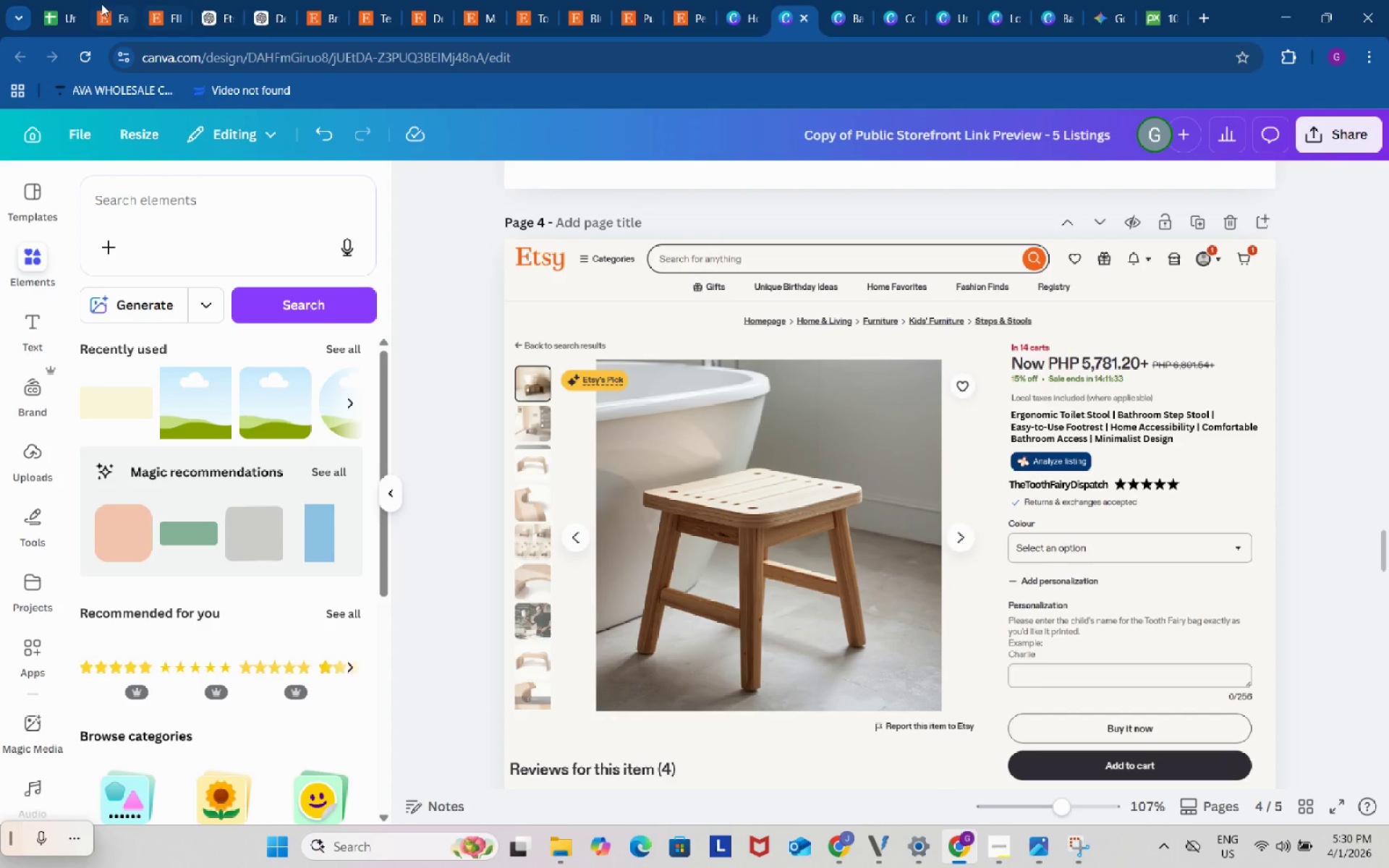 
left_click([63, 0])
 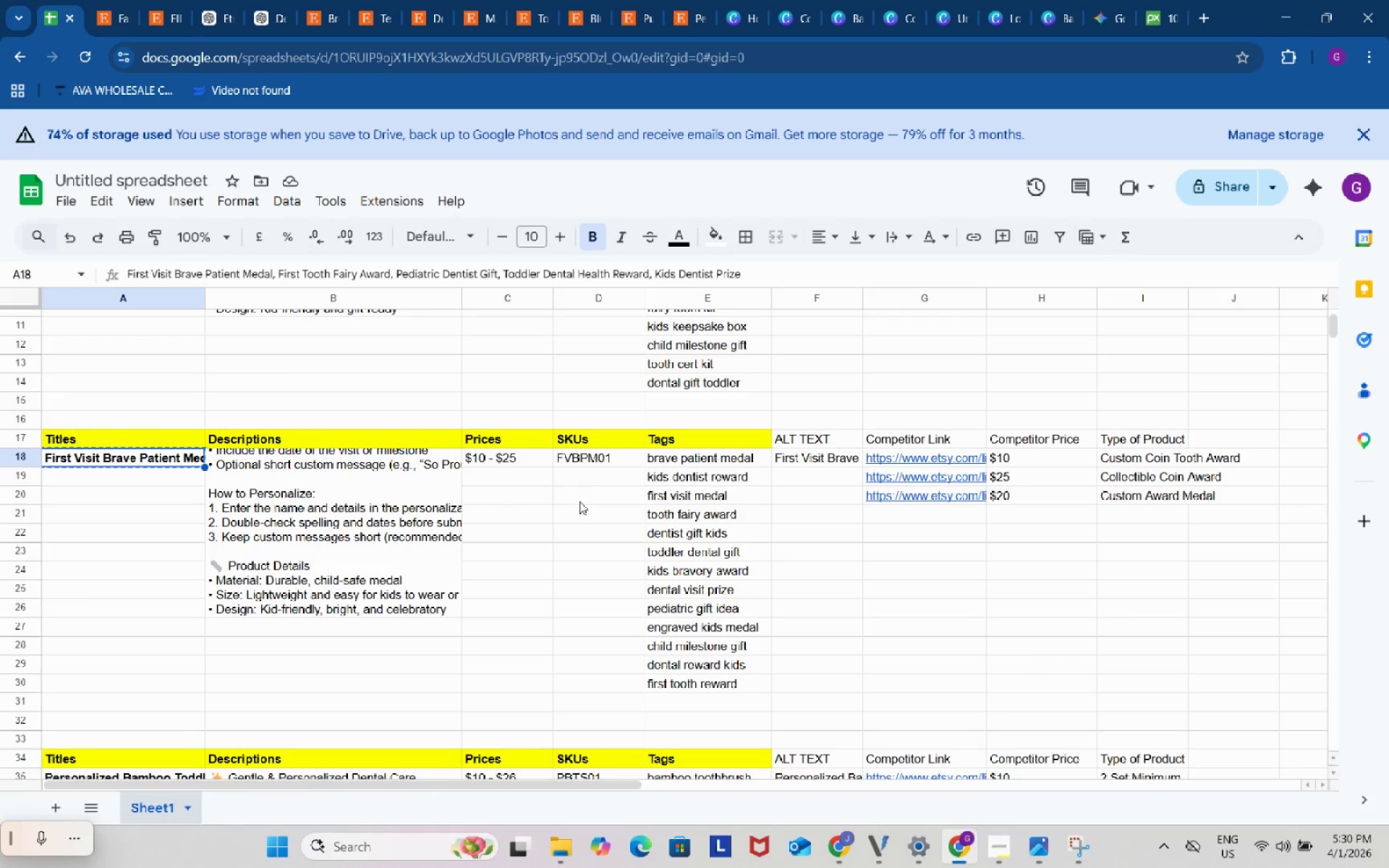 
scroll: coordinate [566, 545], scroll_direction: down, amount: 3.0
 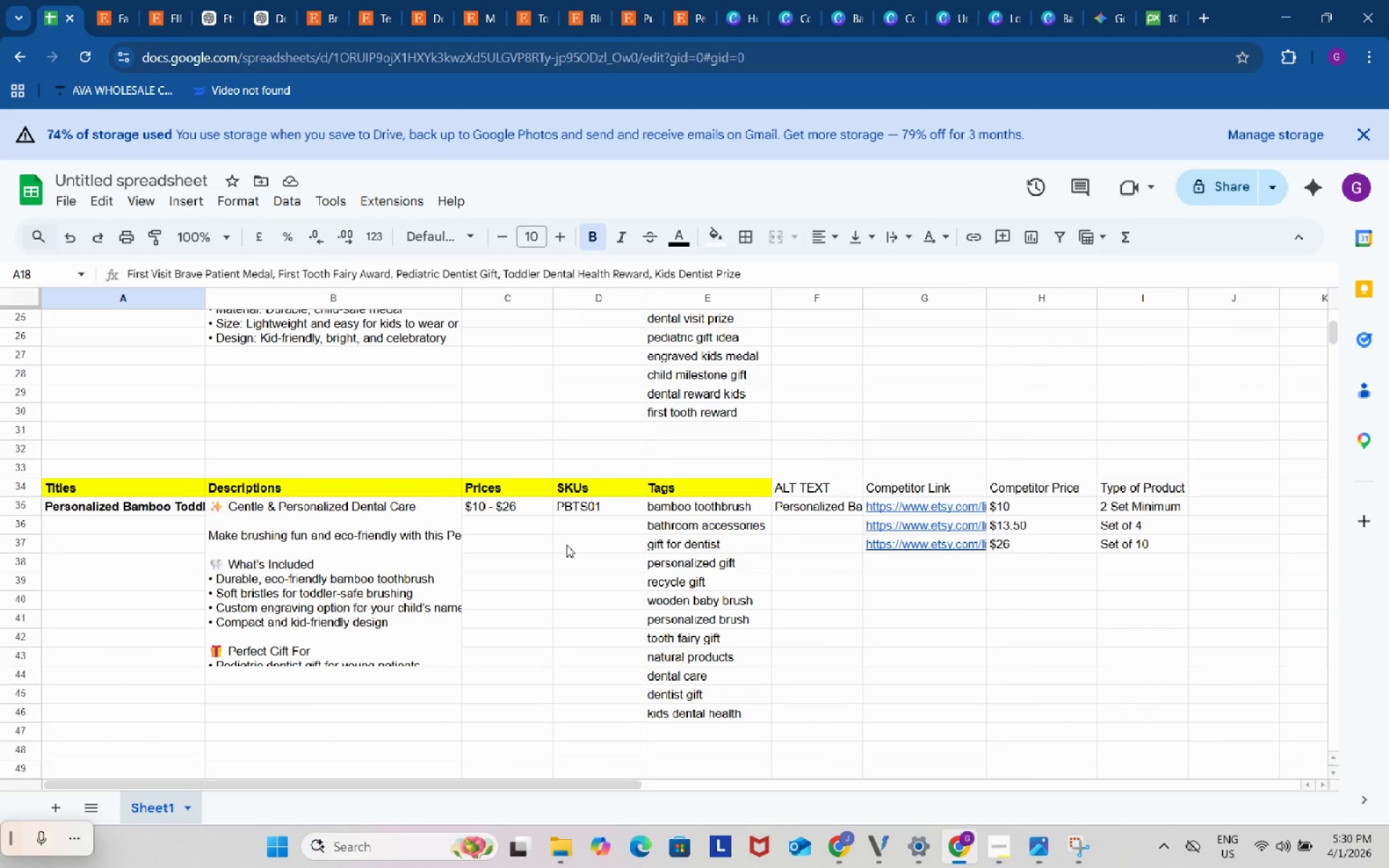 
wait(5.4)
 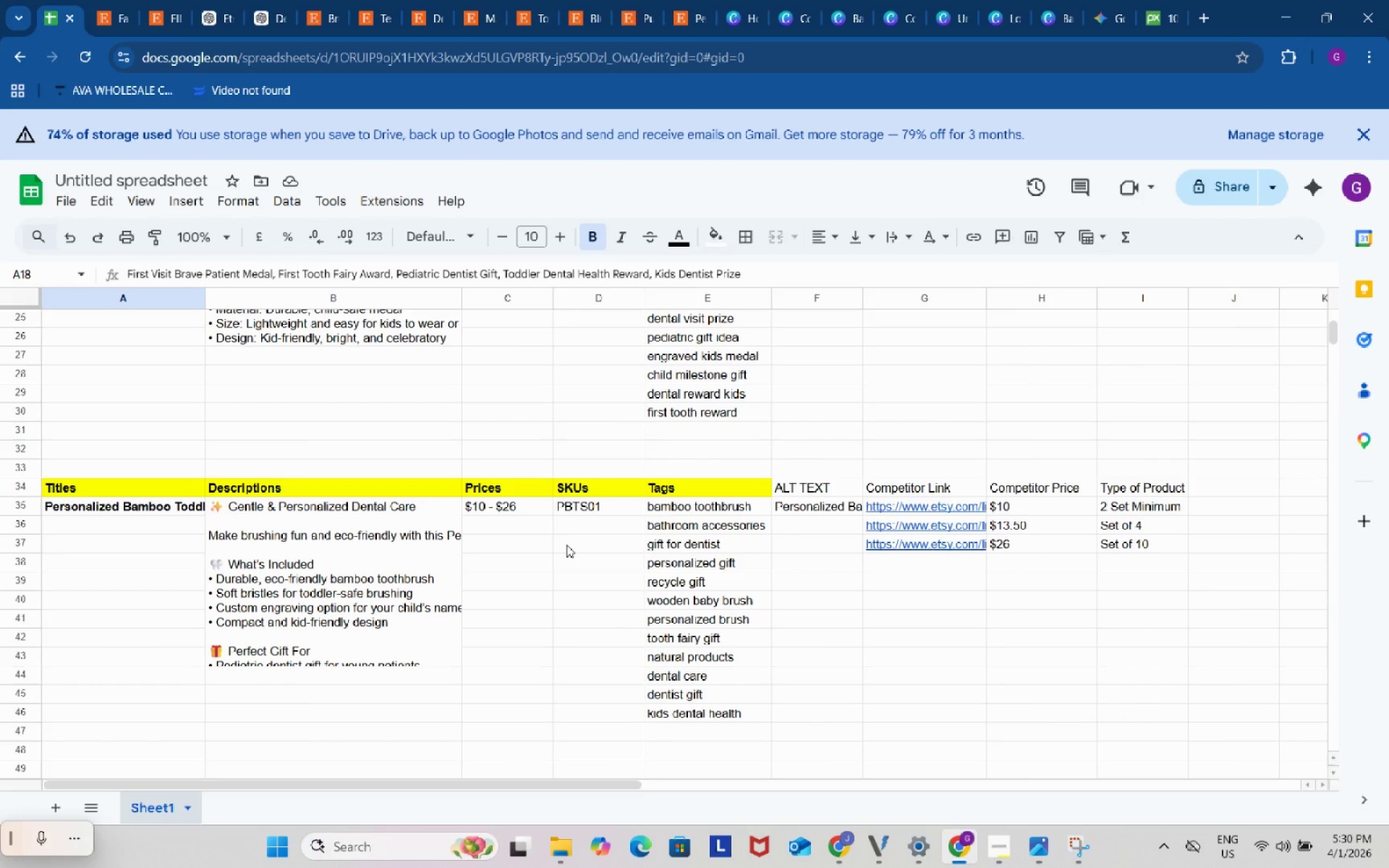 
left_click([786, 1])
 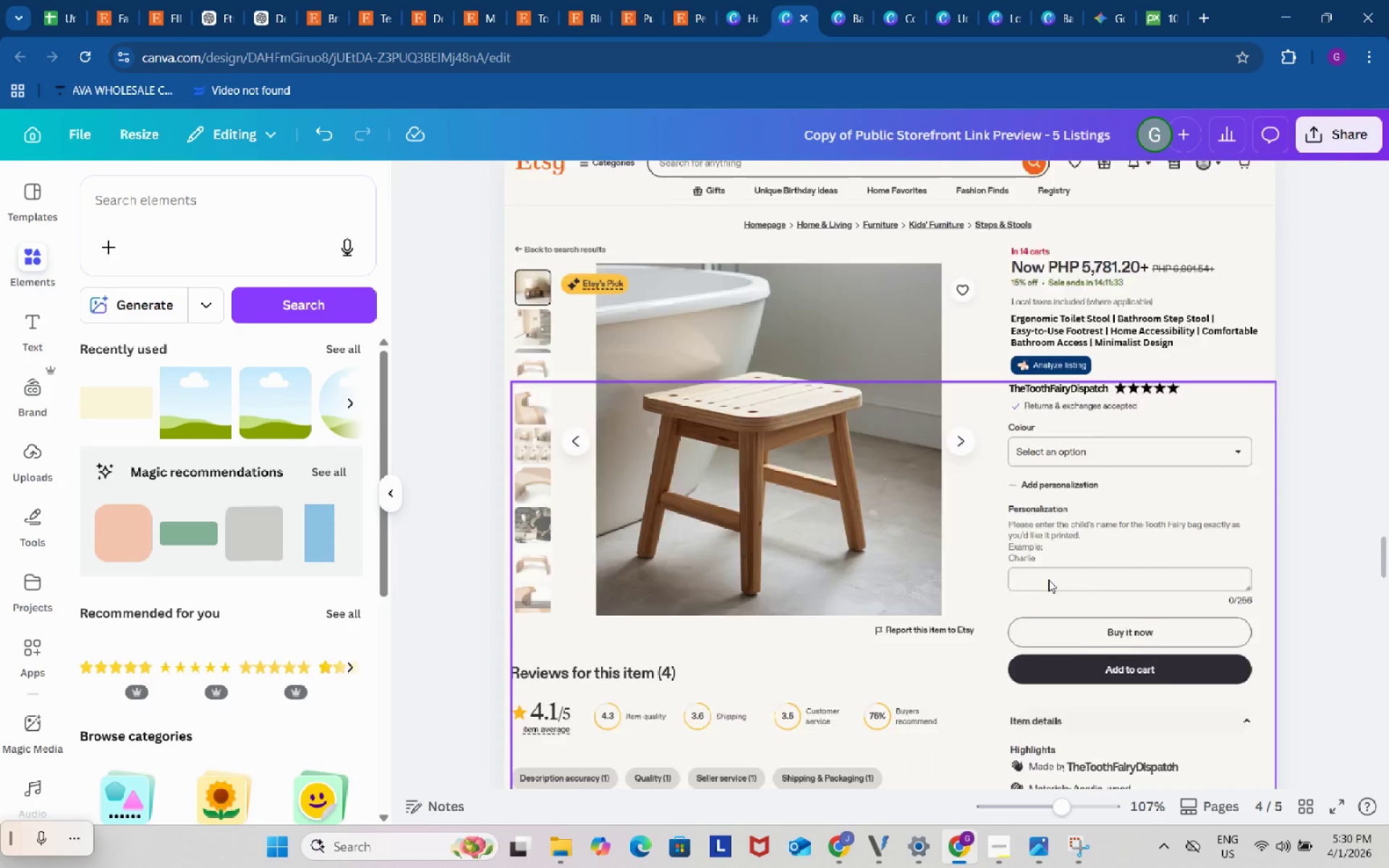 
scroll: coordinate [1048, 579], scroll_direction: down, amount: 3.0
 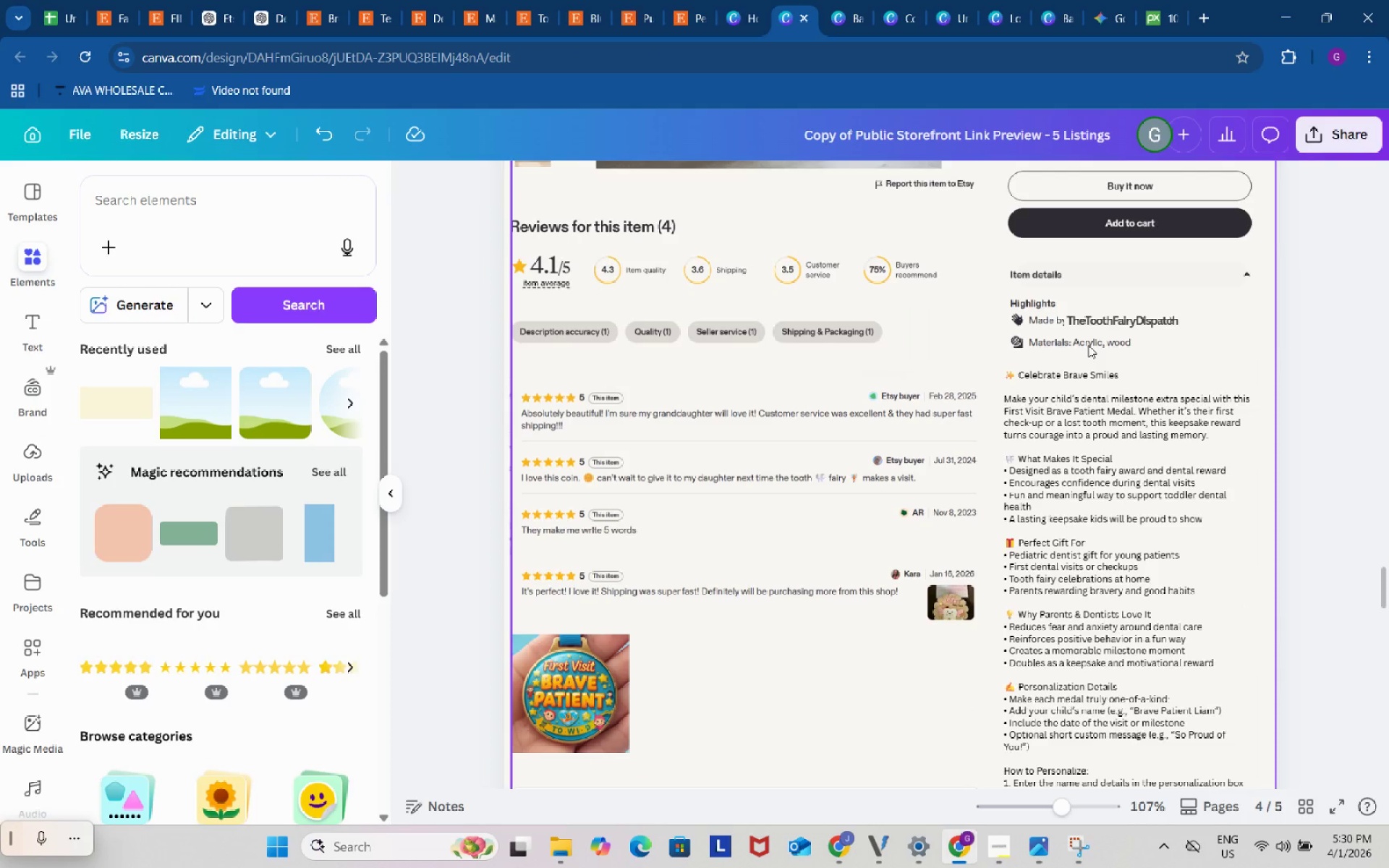 
left_click([128, 0])
 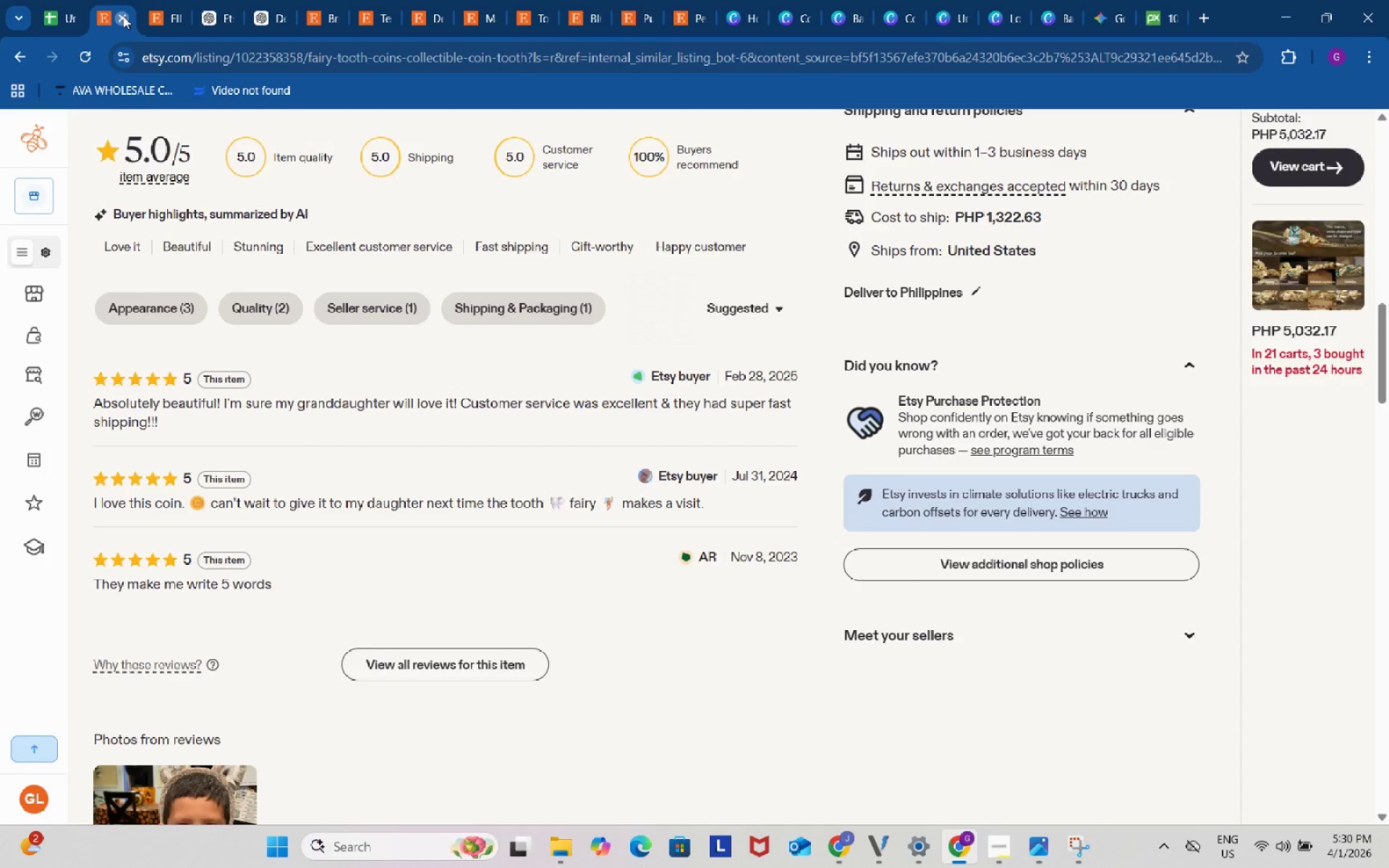 
left_click([123, 16])
 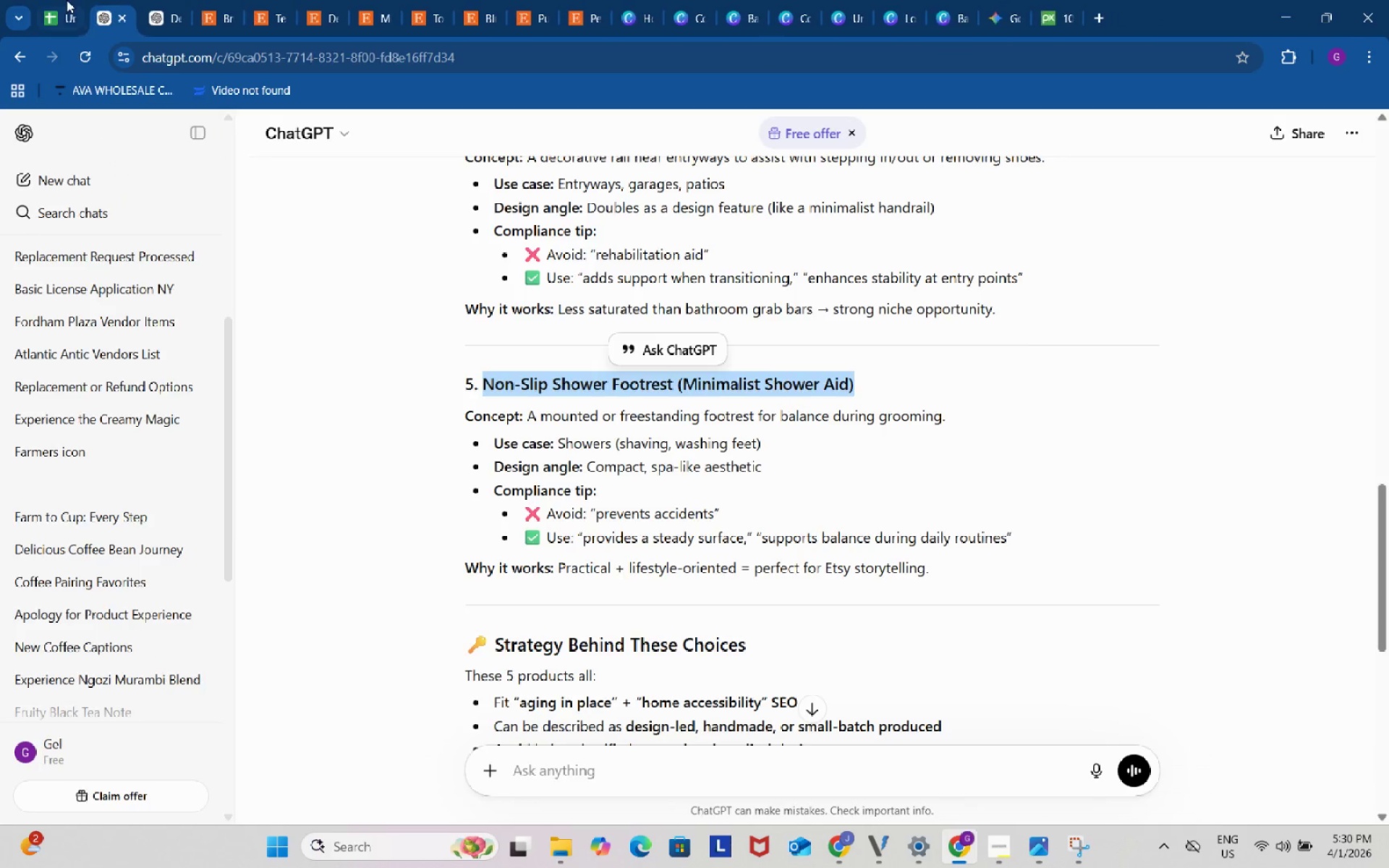 
double_click([67, 0])
 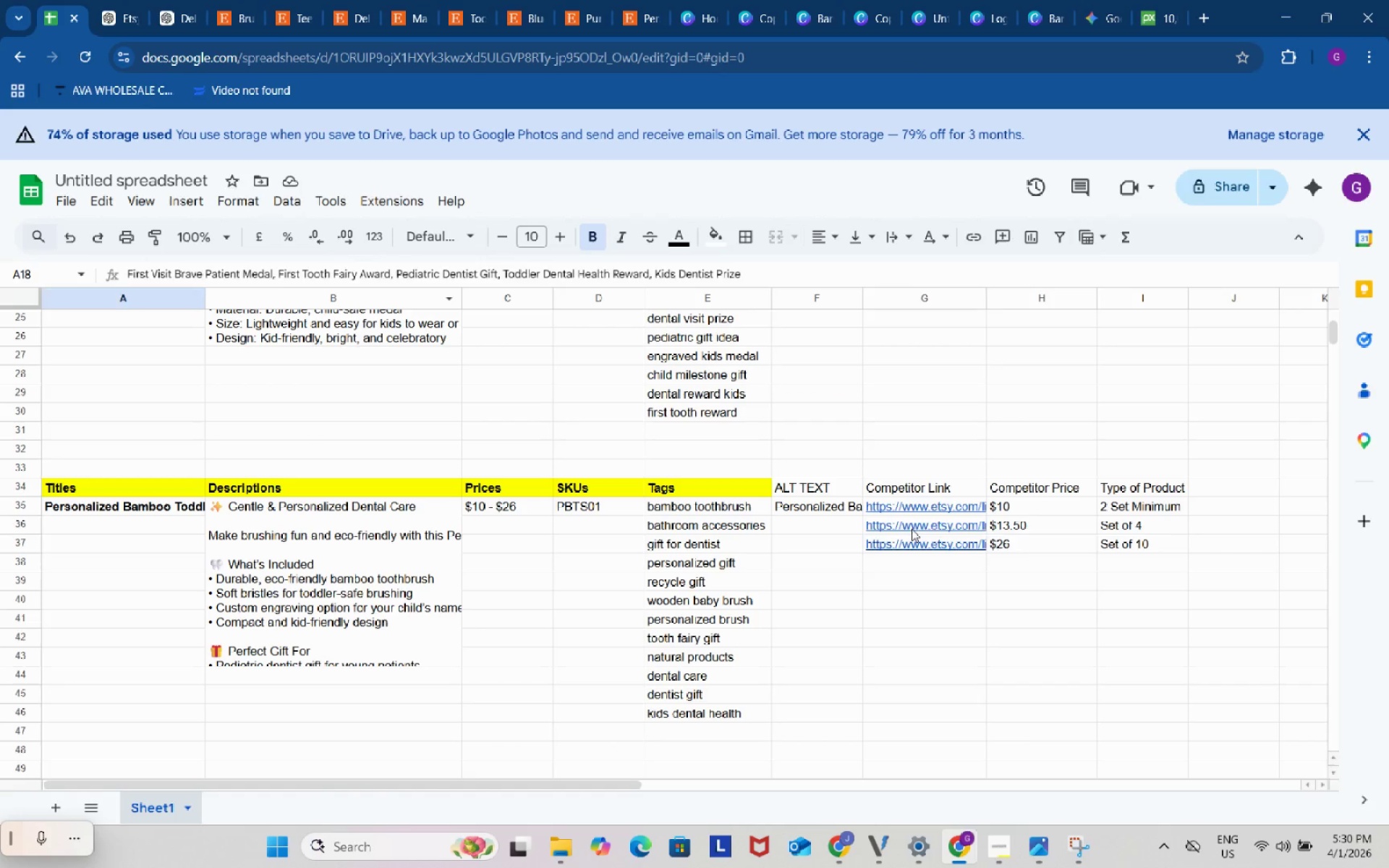 
left_click([911, 528])
 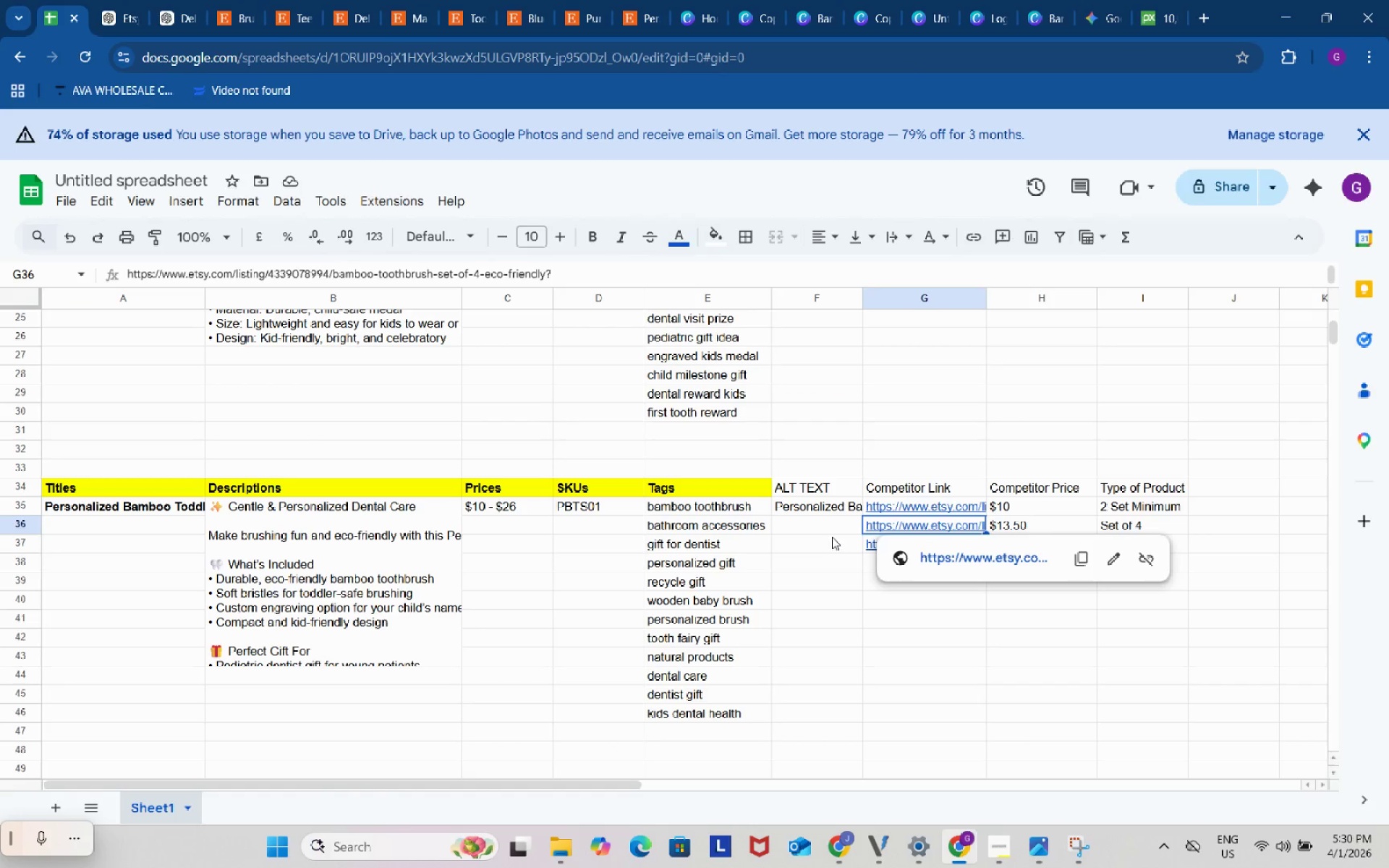 
left_click([832, 537])
 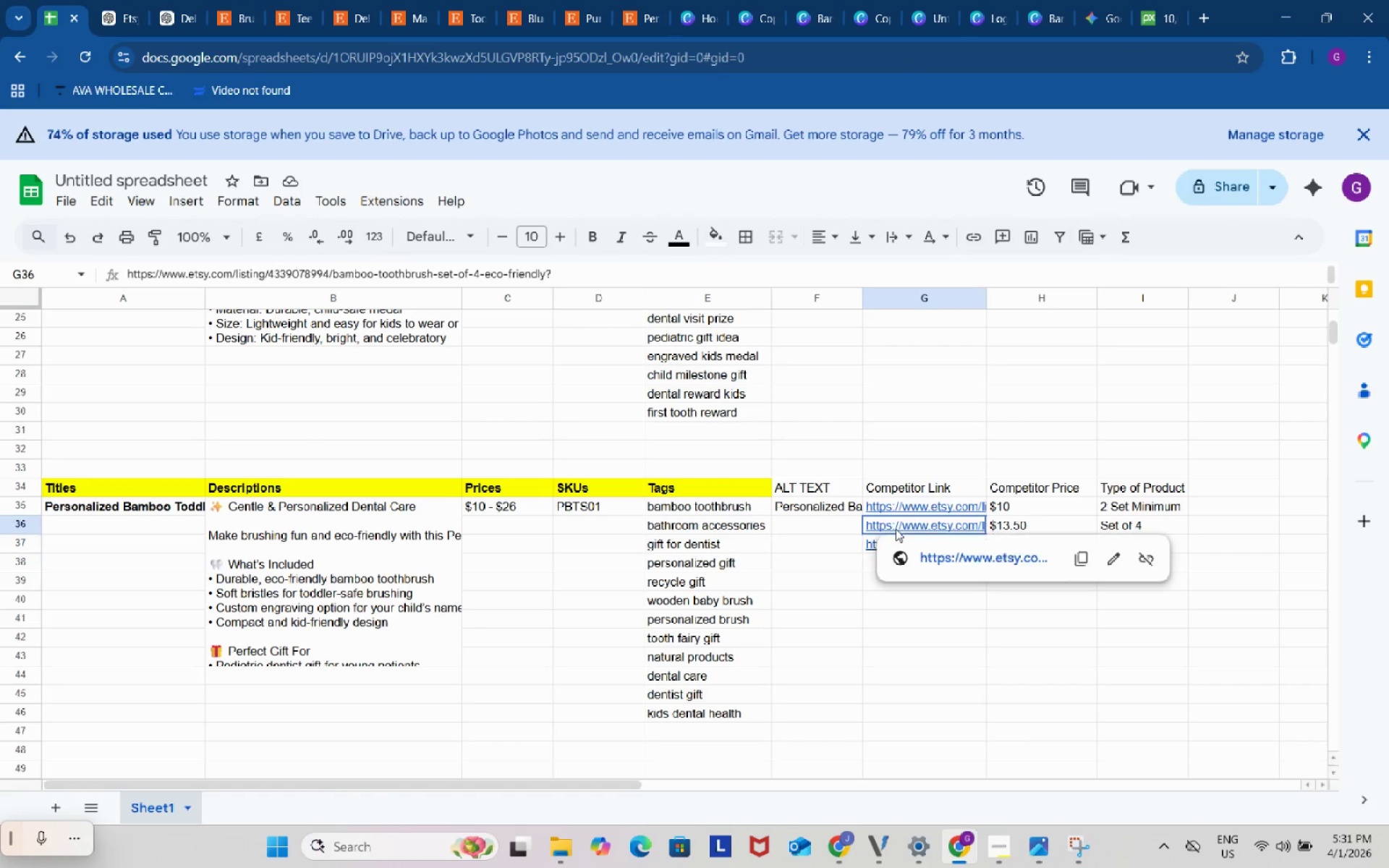 
left_click([896, 529])
 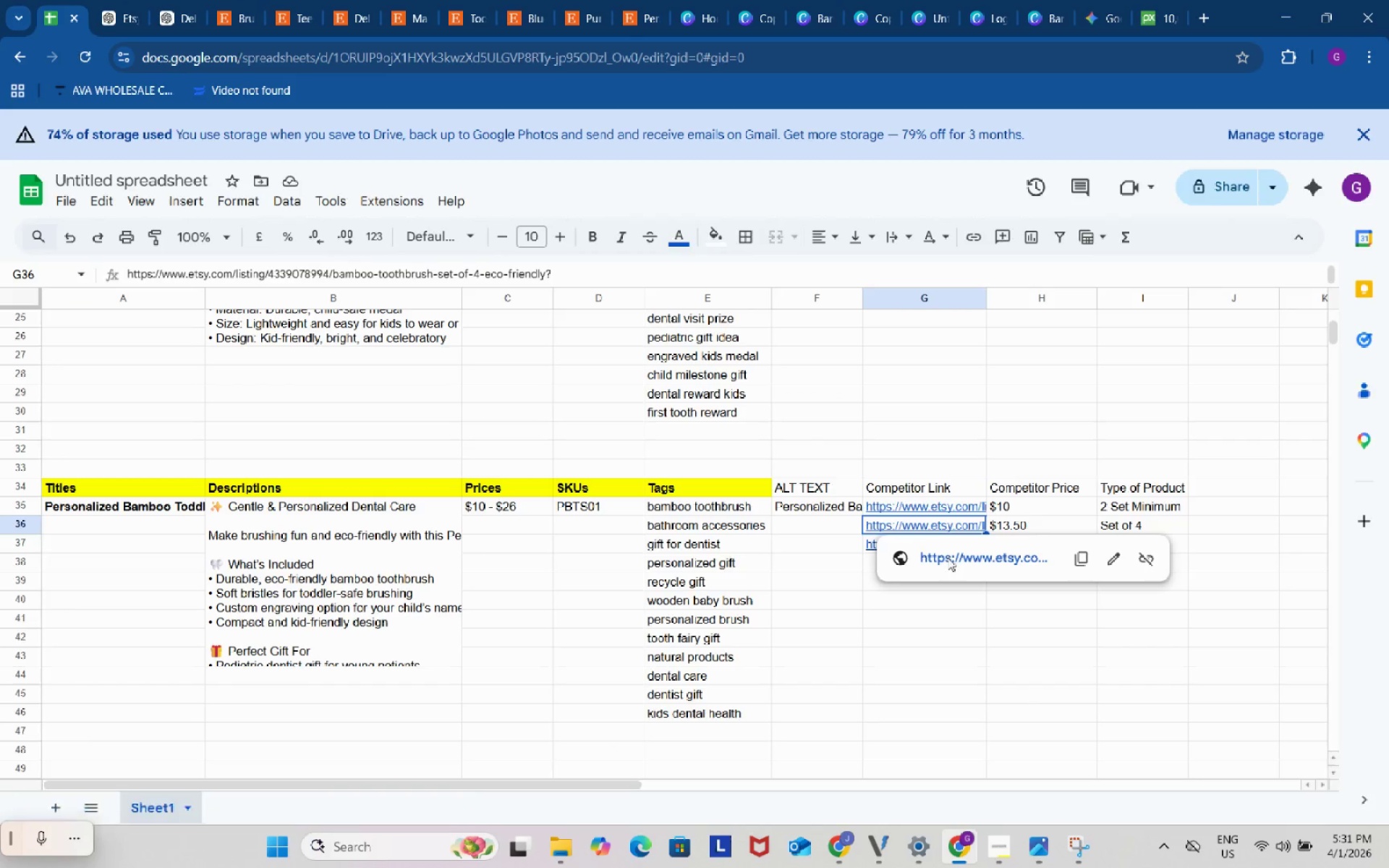 
left_click([948, 558])
 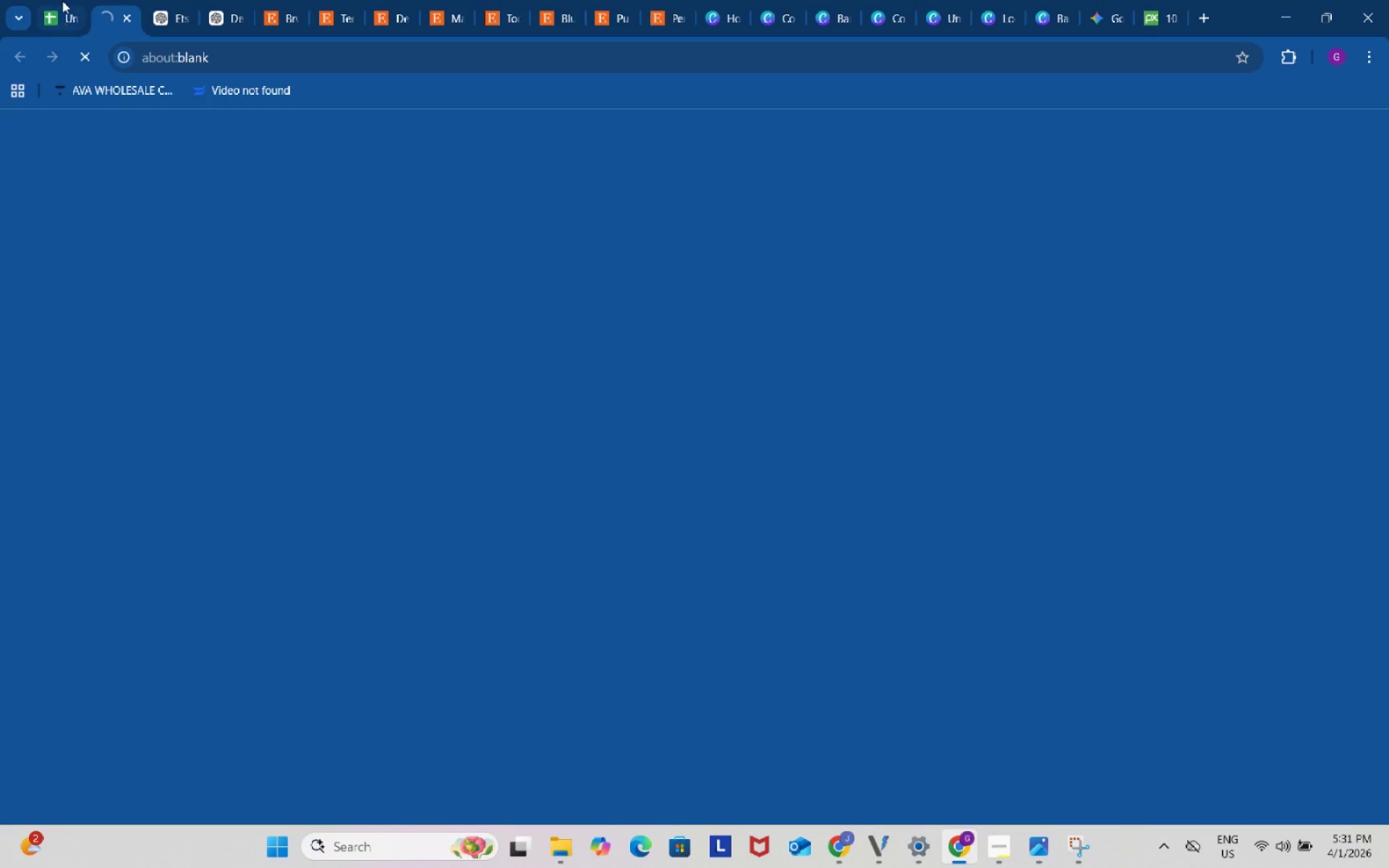 
left_click([62, 0])
 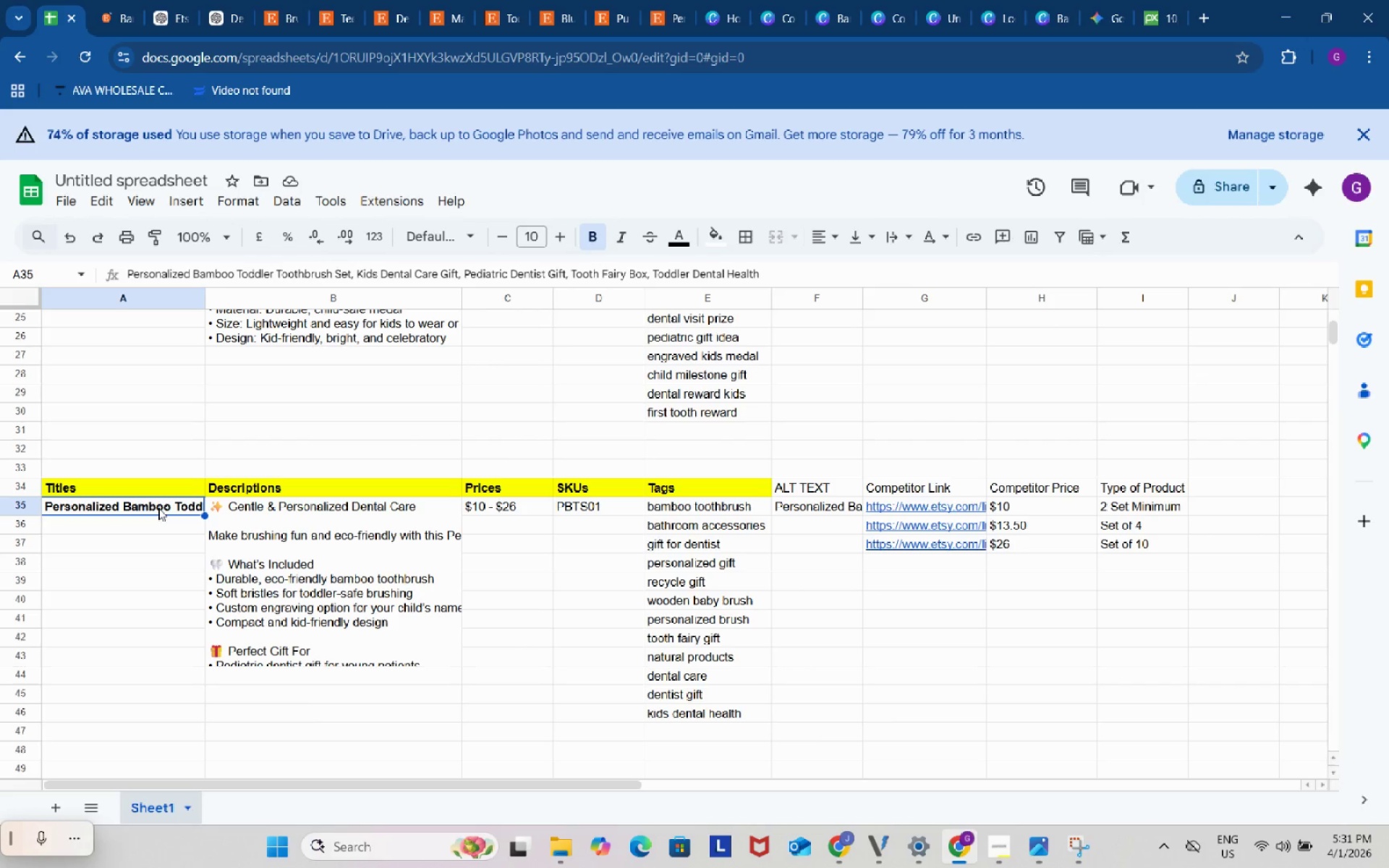 
key(Control+ControlLeft)
 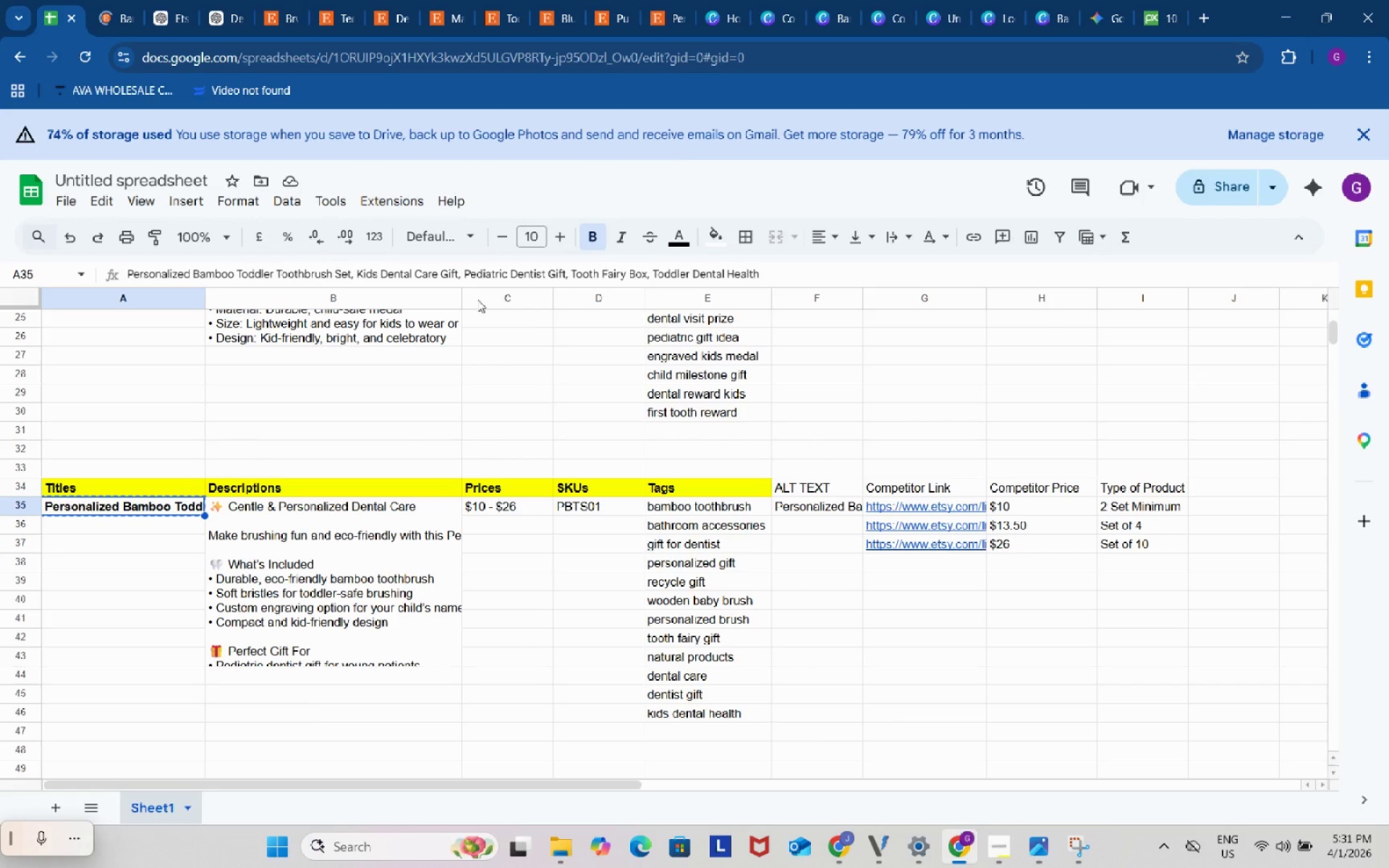 
key(Control+C)
 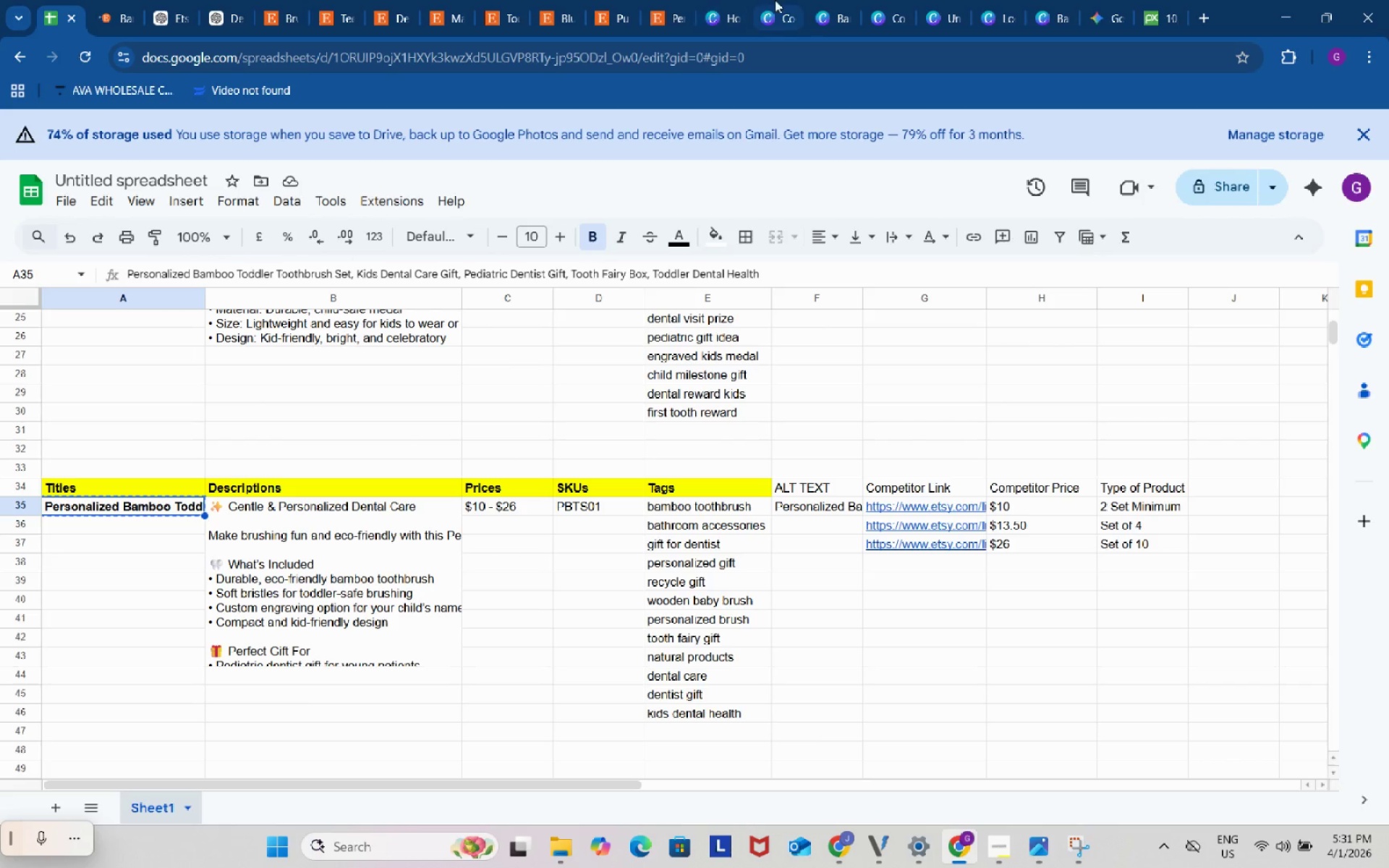 
left_click([775, 0])
 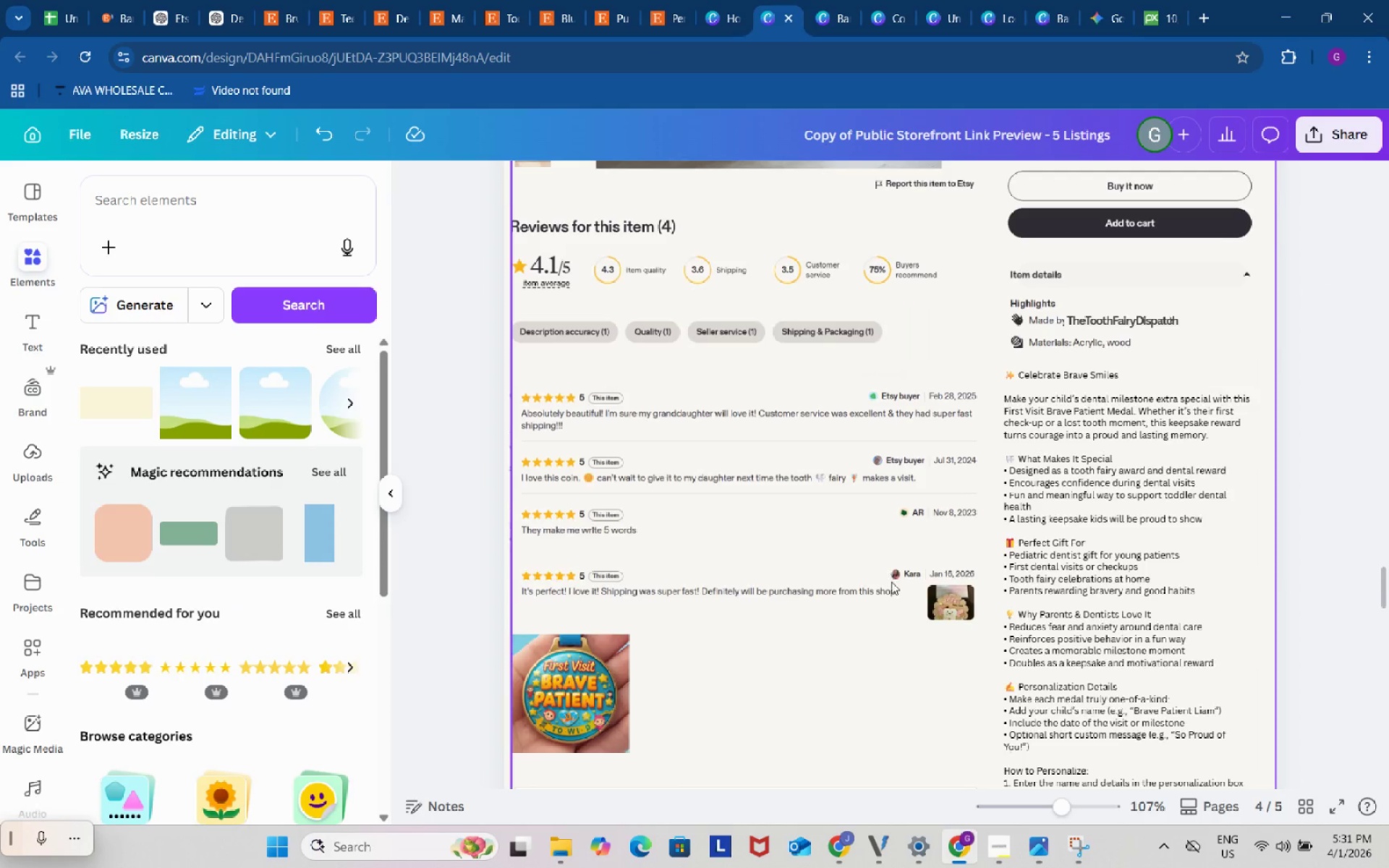 
scroll: coordinate [921, 574], scroll_direction: up, amount: 5.0
 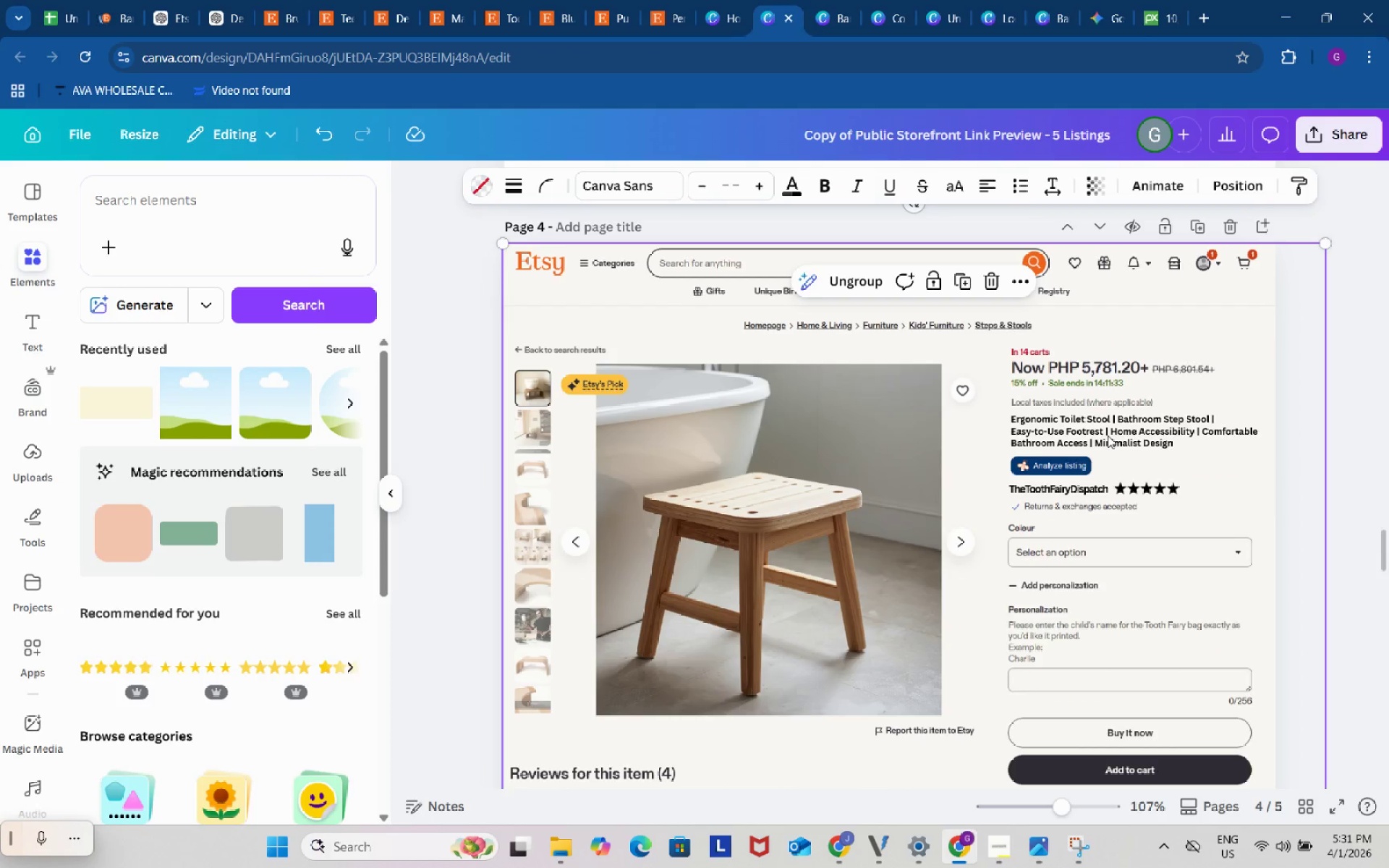 
double_click([1108, 435])
 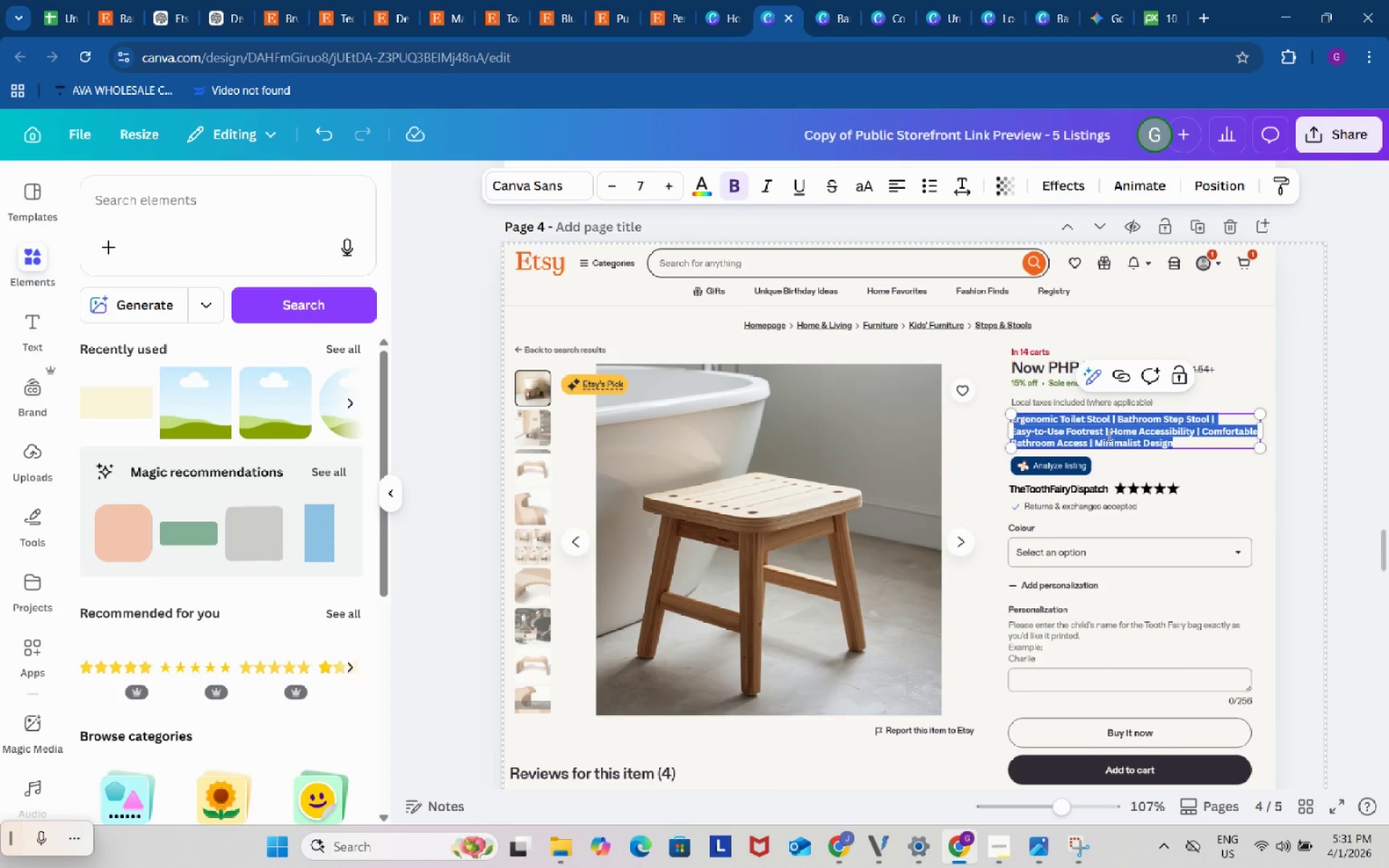 
key(Control+ControlLeft)
 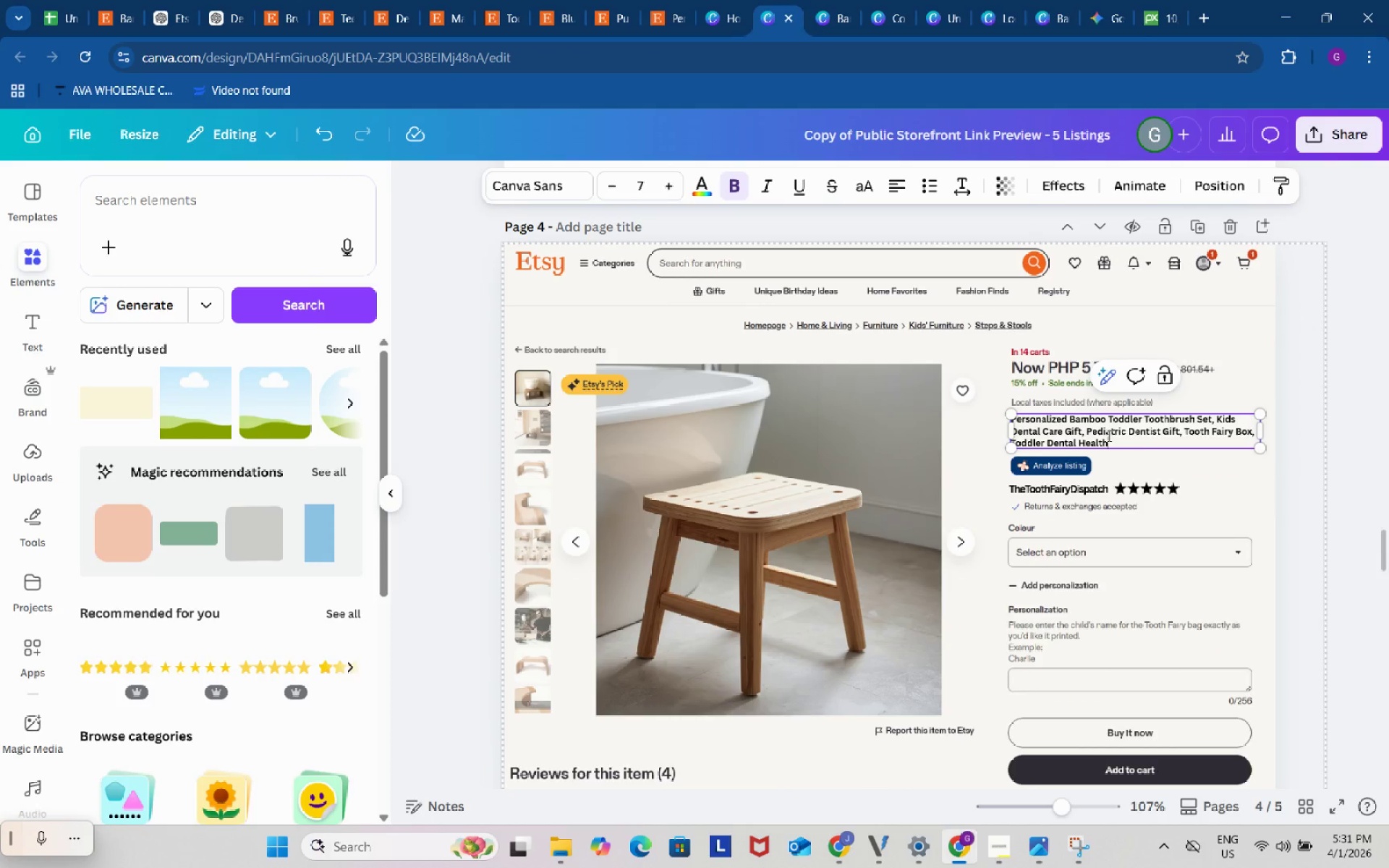 
key(Control+V)
 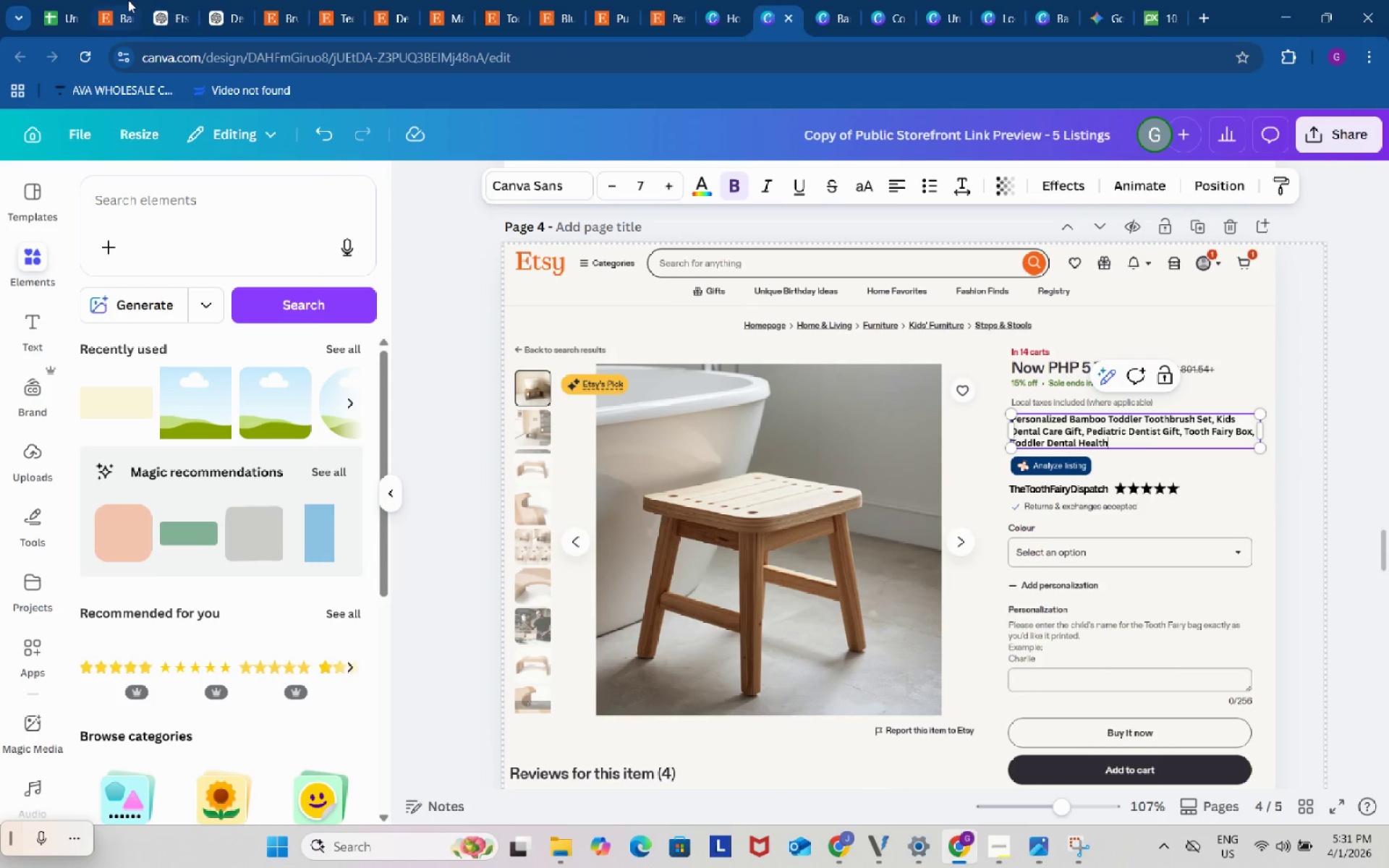 
left_click([117, 0])
 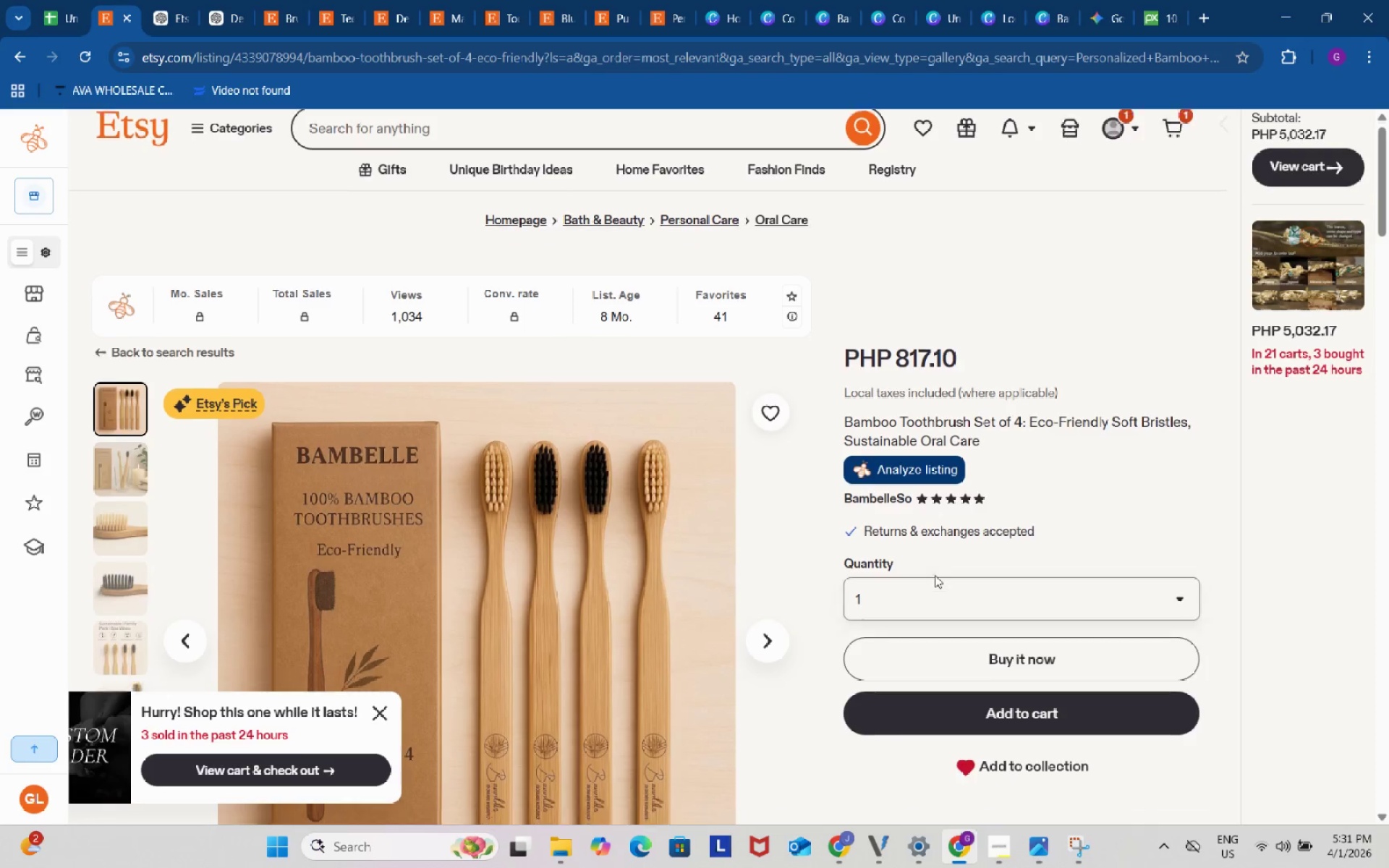 
scroll: coordinate [935, 575], scroll_direction: down, amount: 5.0
 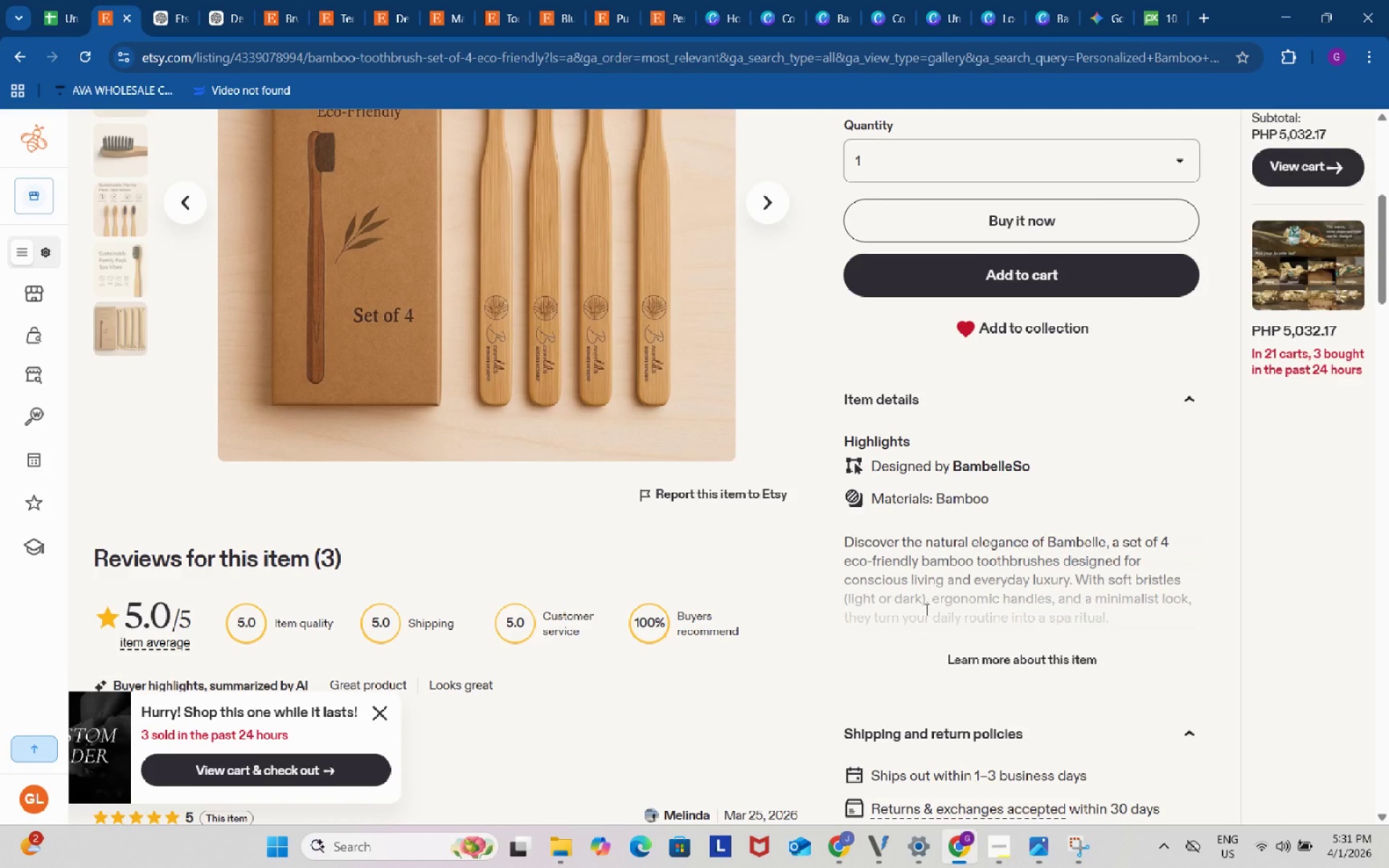 
key(Meta+Shift+S)
 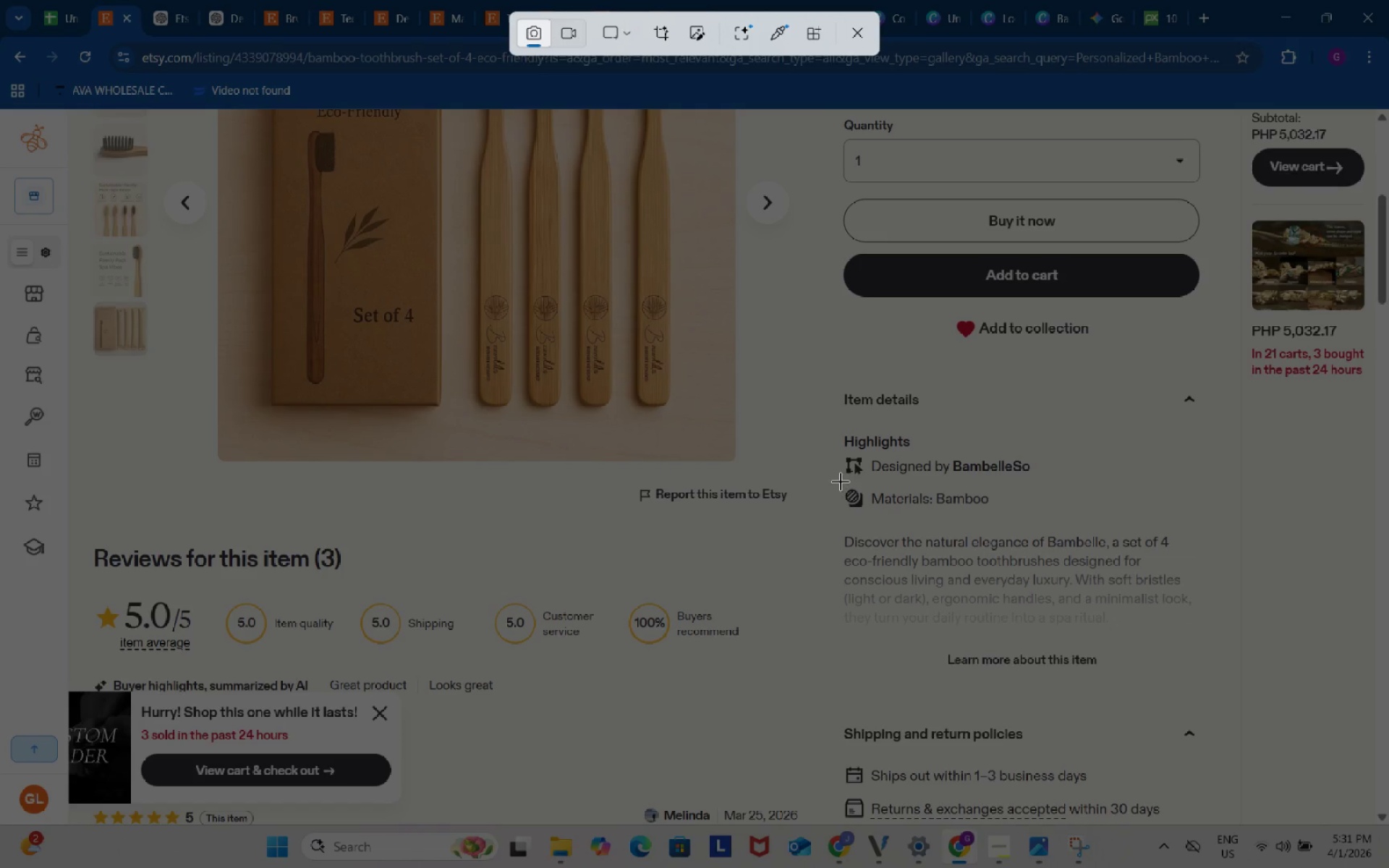 
left_click_drag(start_coordinate=[840, 482], to_coordinate=[1159, 515])
 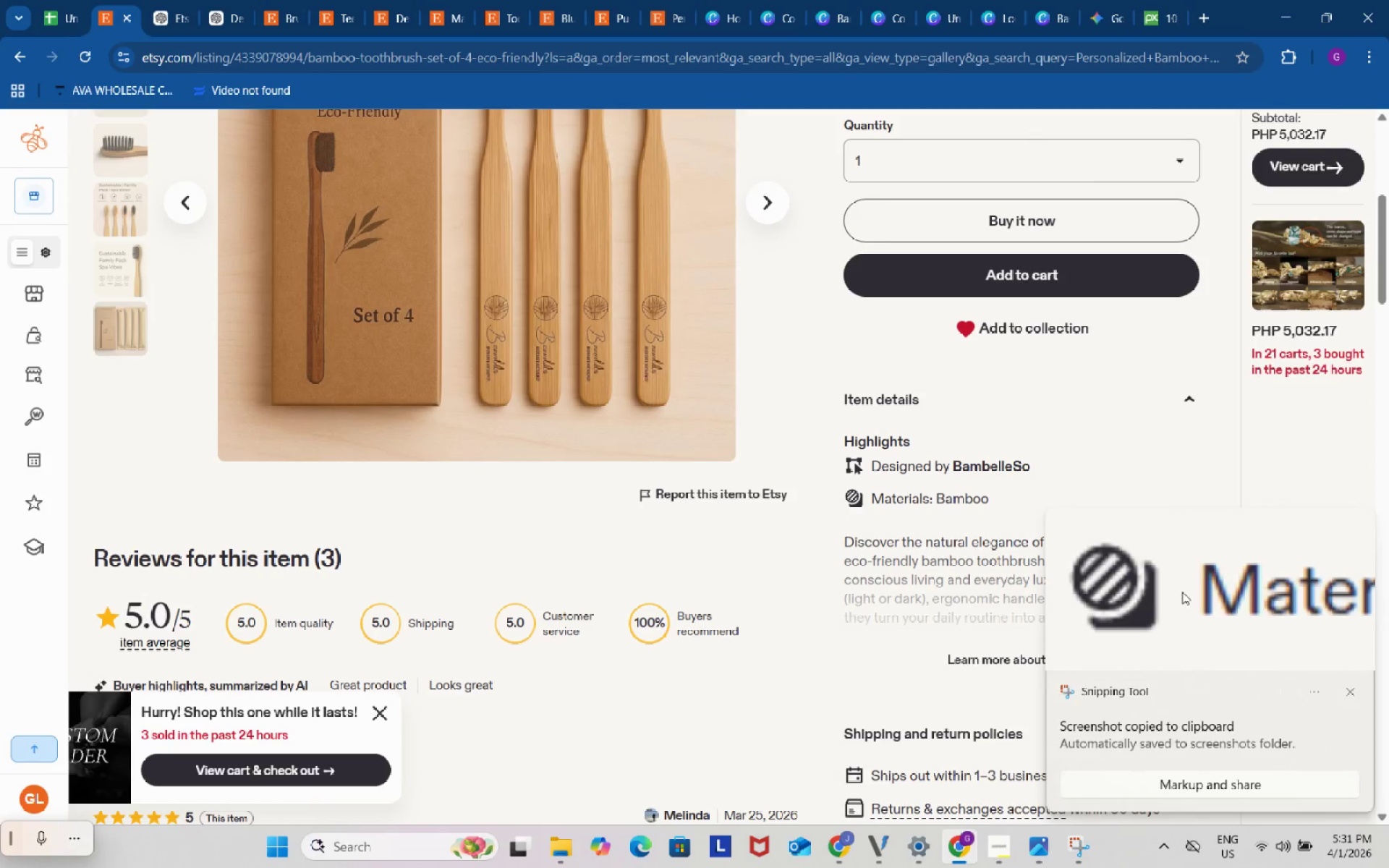 
left_click([1182, 592])
 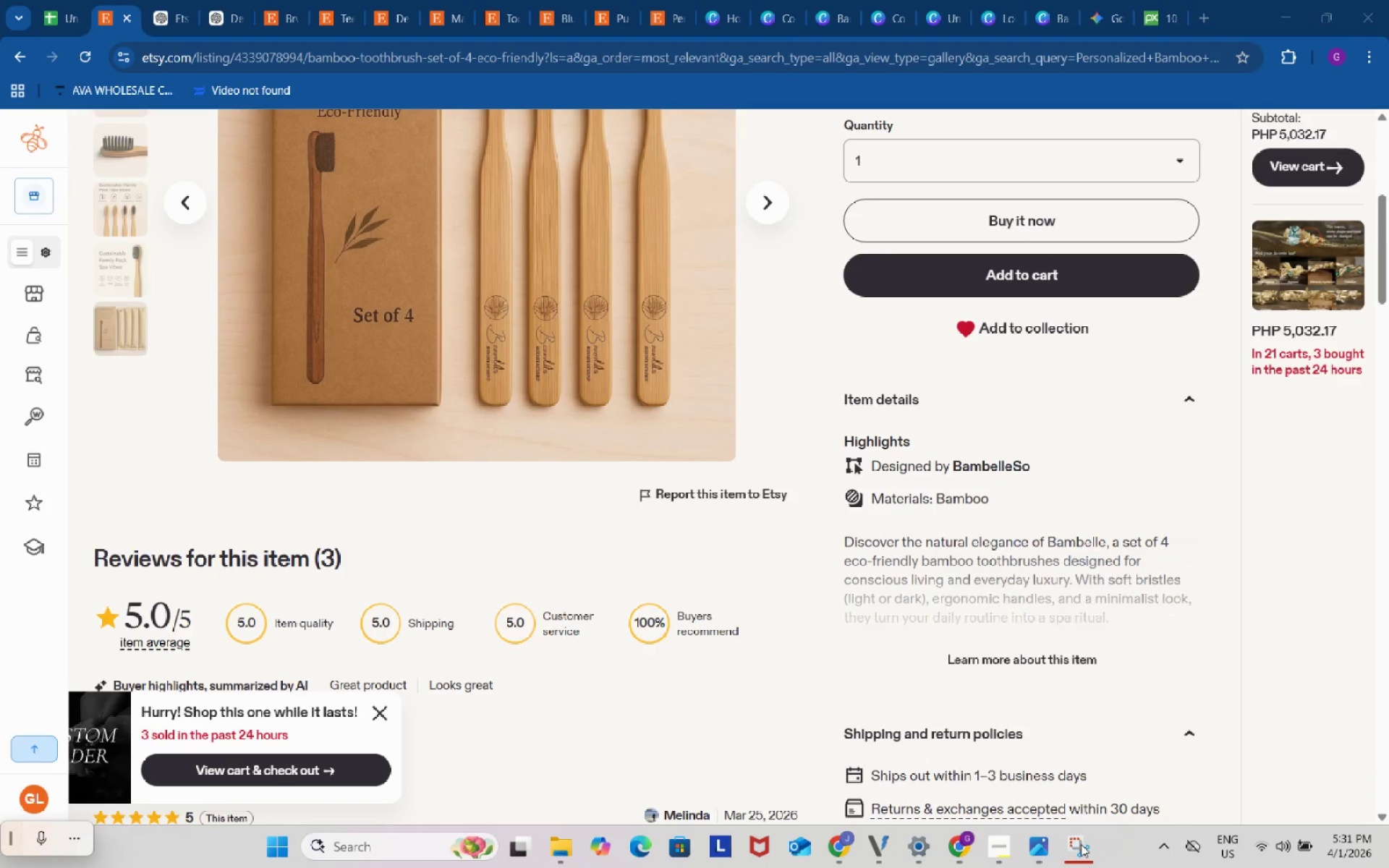 
left_click([1081, 844])
 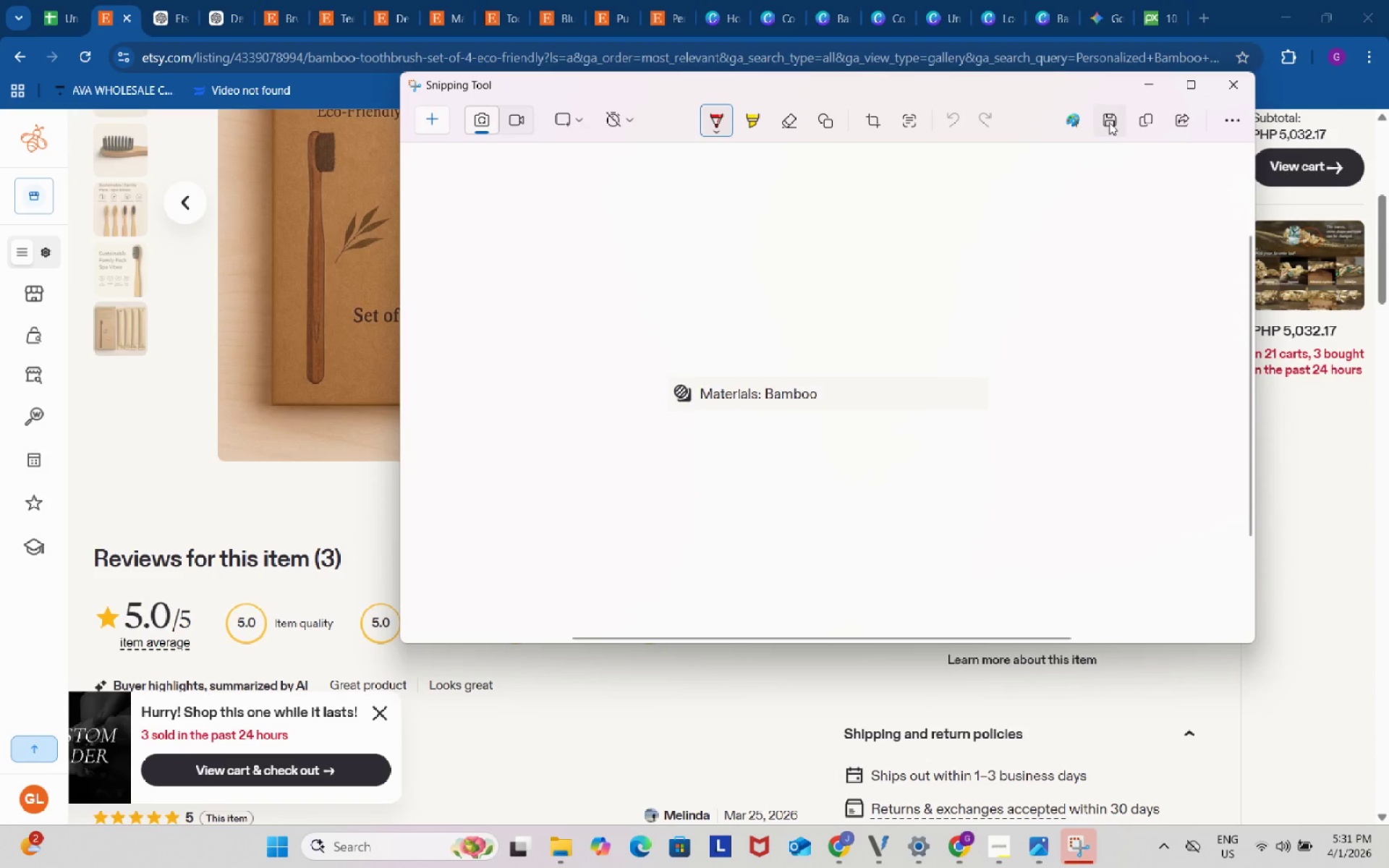 
left_click([1109, 122])
 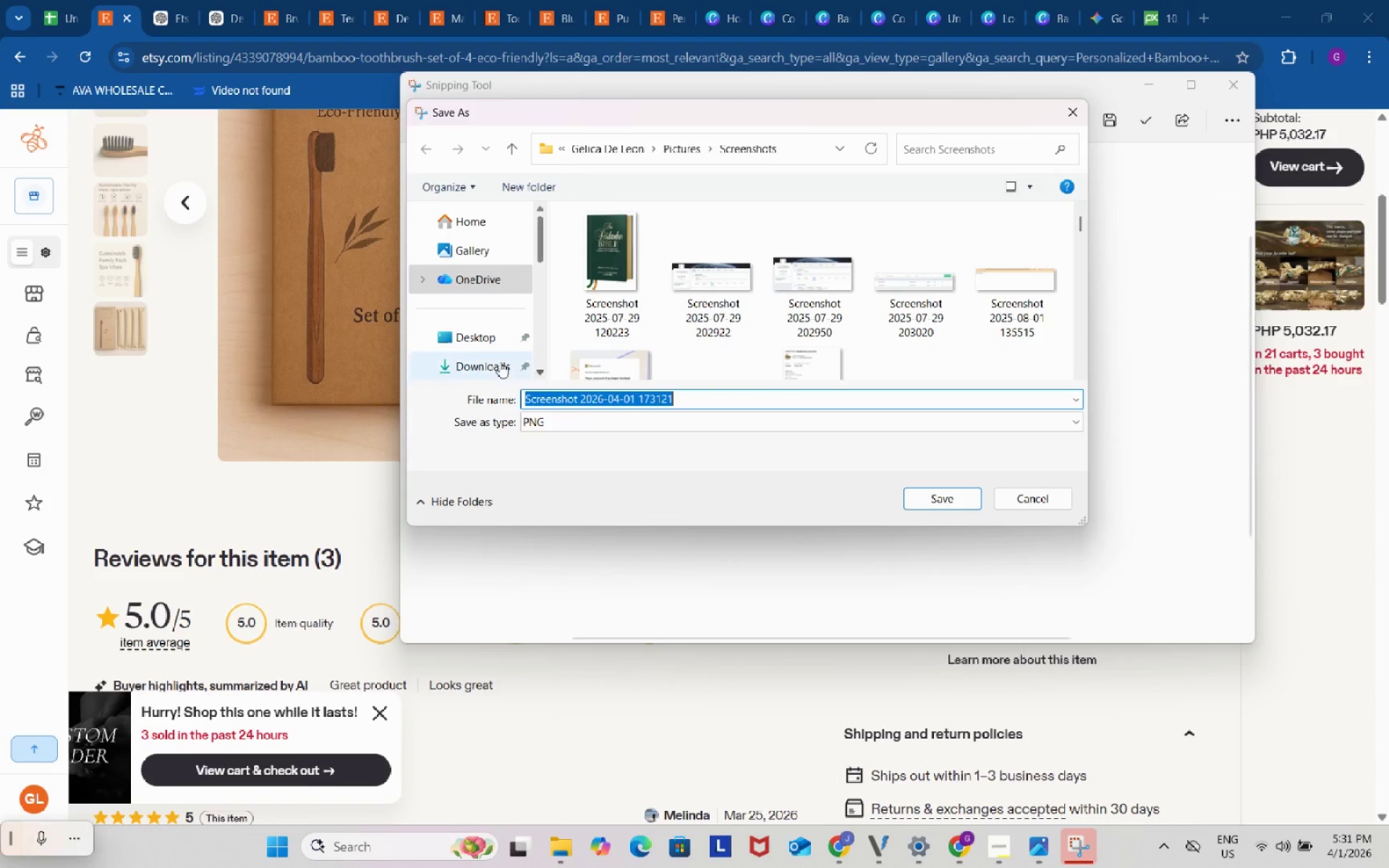 
left_click([464, 347])
 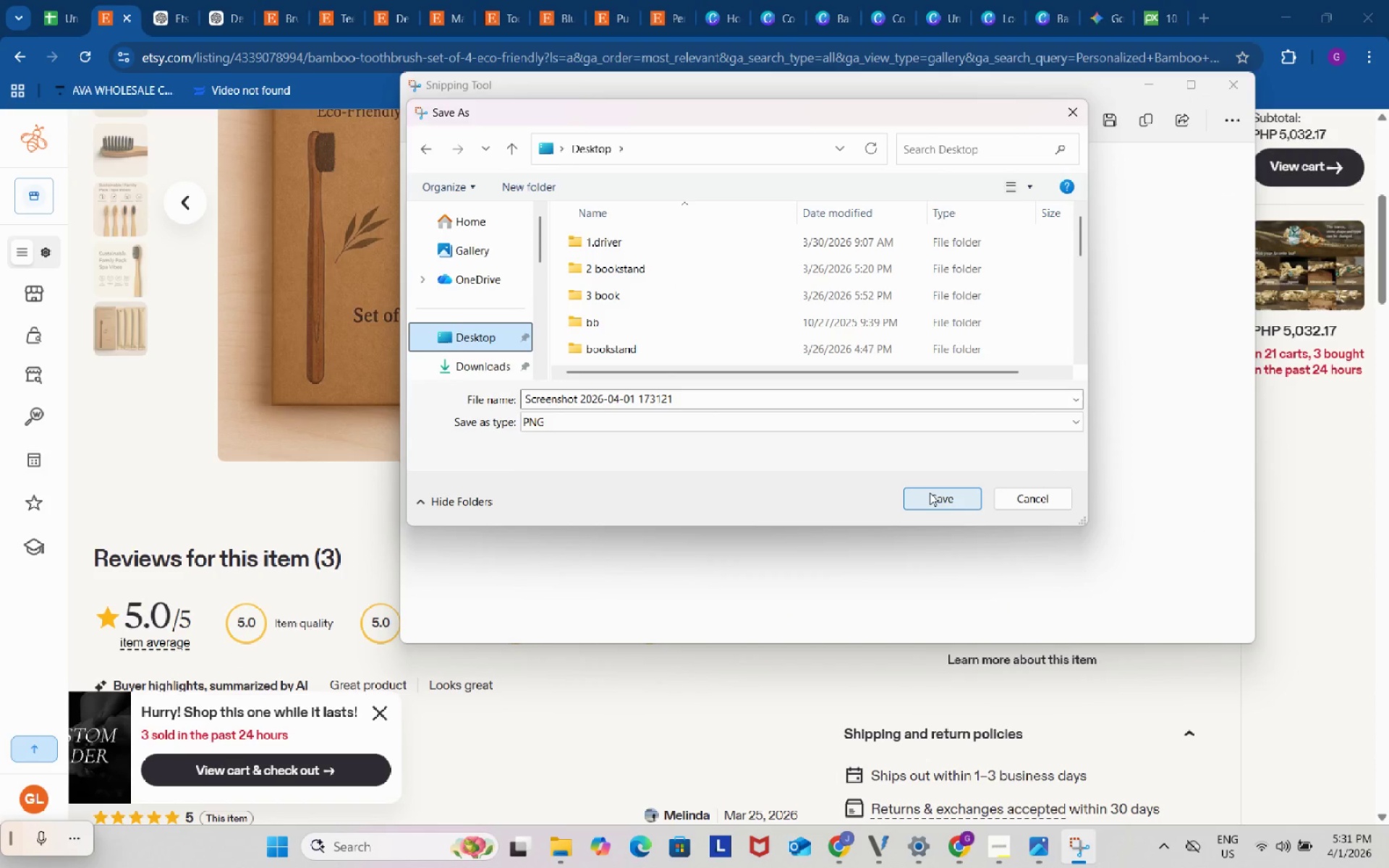 
left_click([930, 493])
 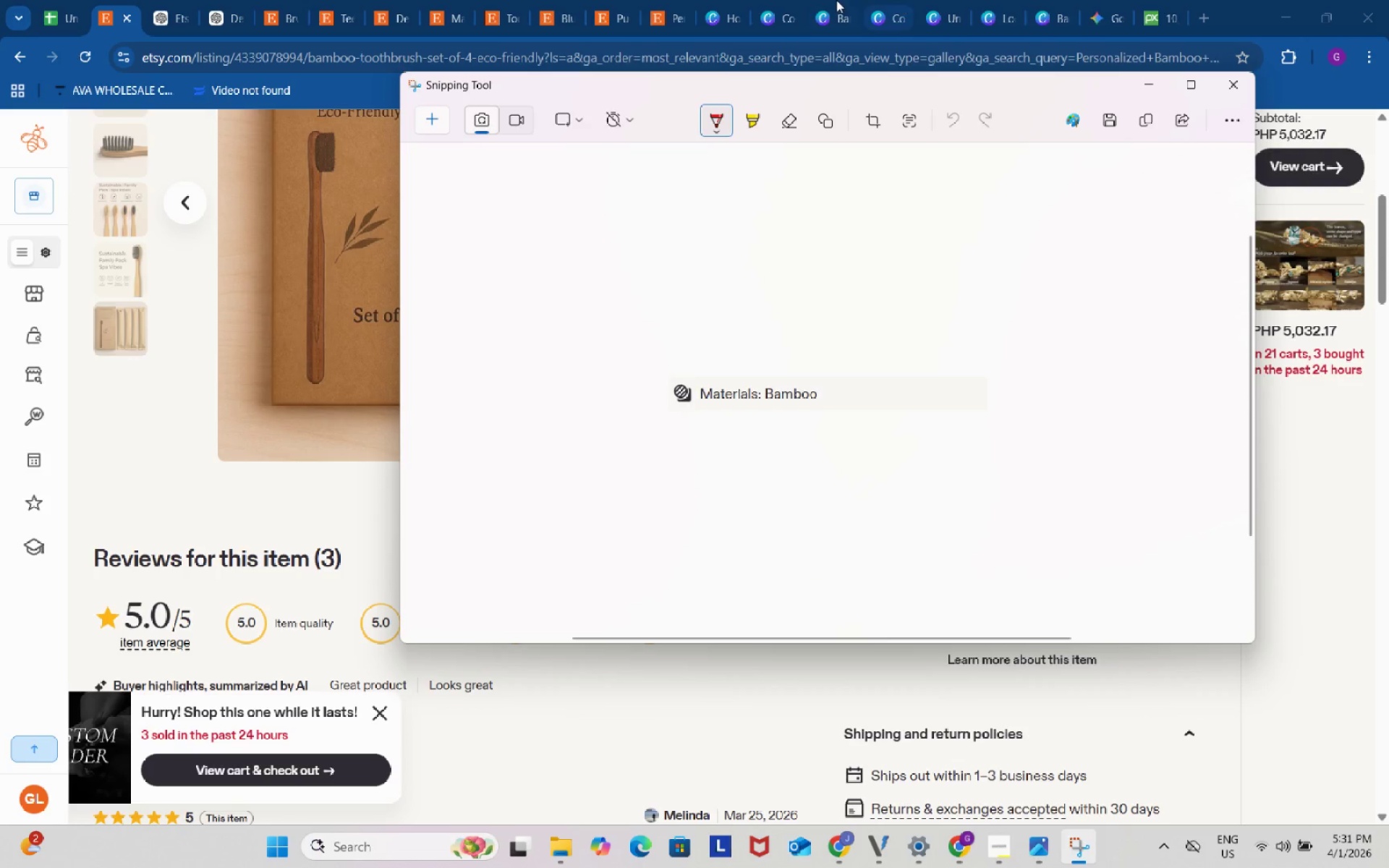 
left_click([785, 0])
 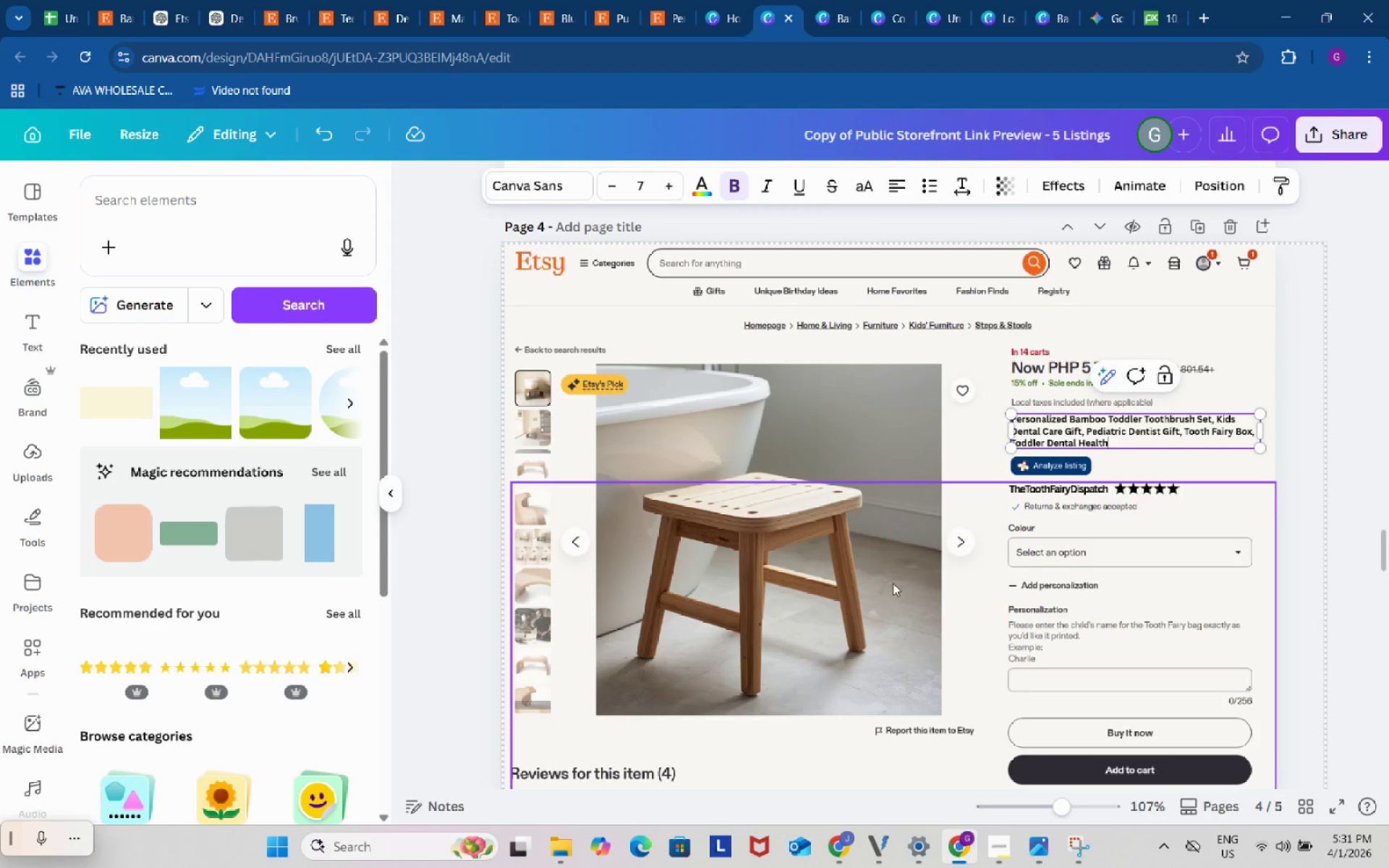 
scroll: coordinate [895, 587], scroll_direction: down, amount: 4.0
 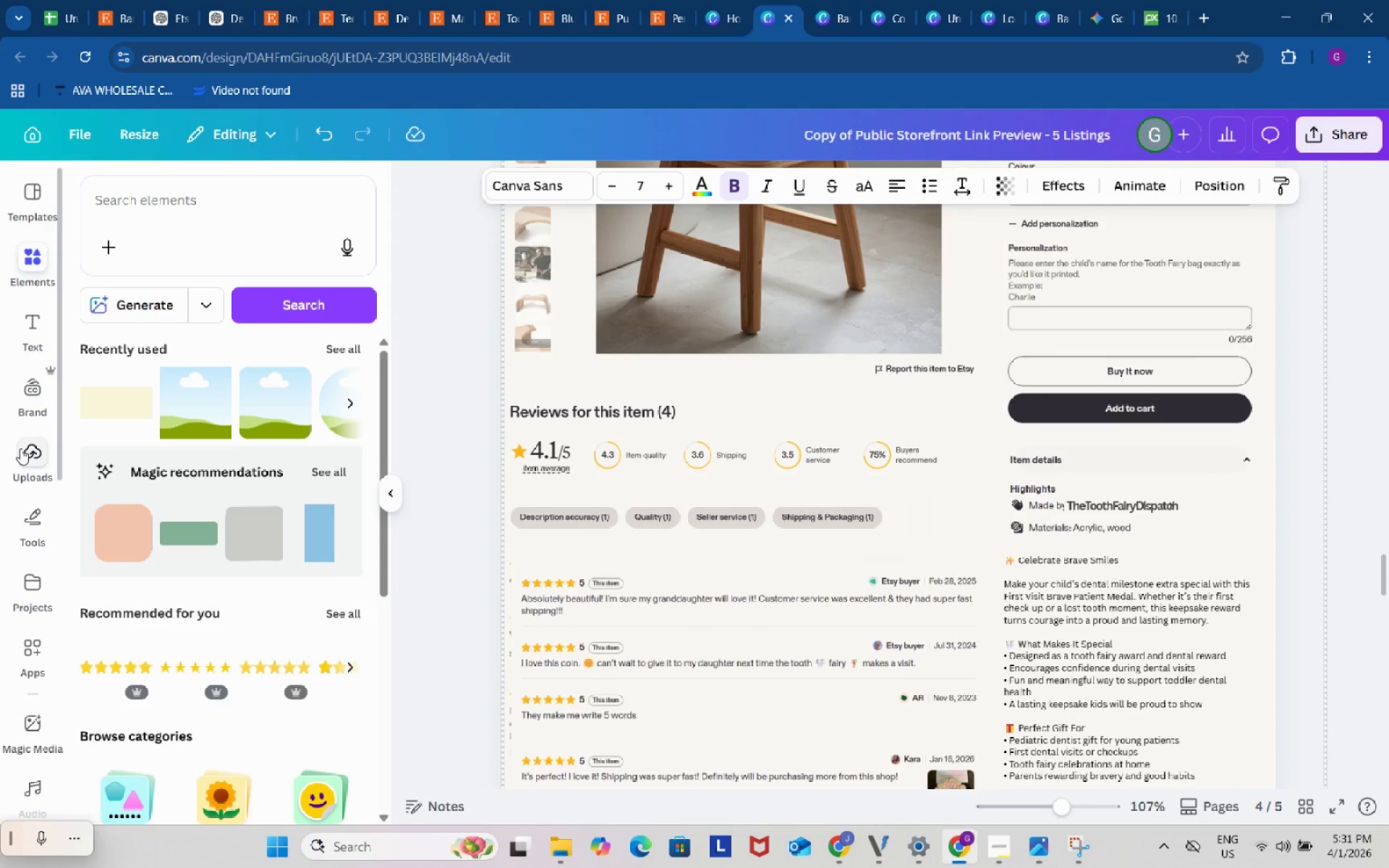 
left_click([179, 249])
 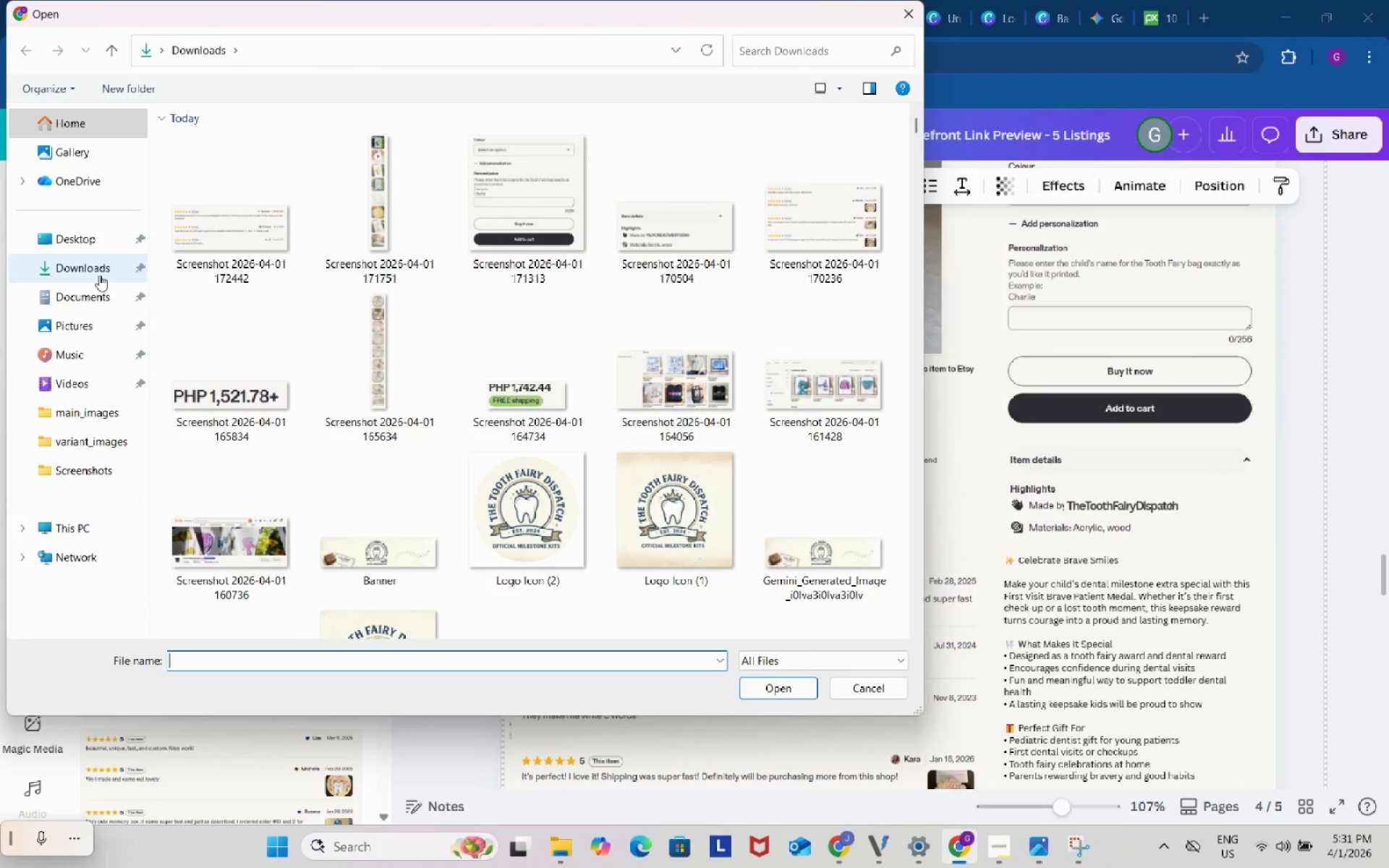 
left_click([87, 240])
 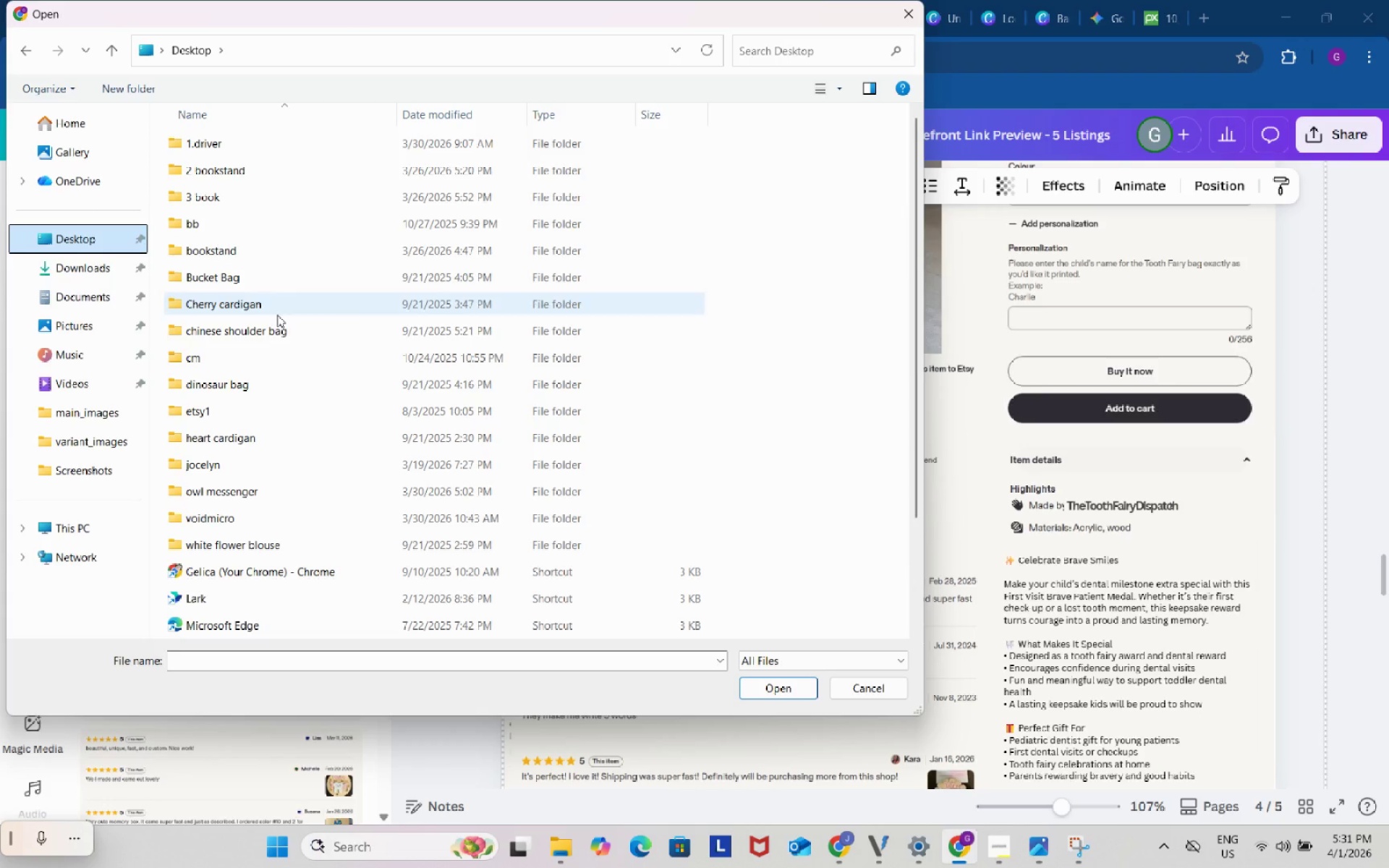 
scroll: coordinate [275, 368], scroll_direction: down, amount: 3.0
 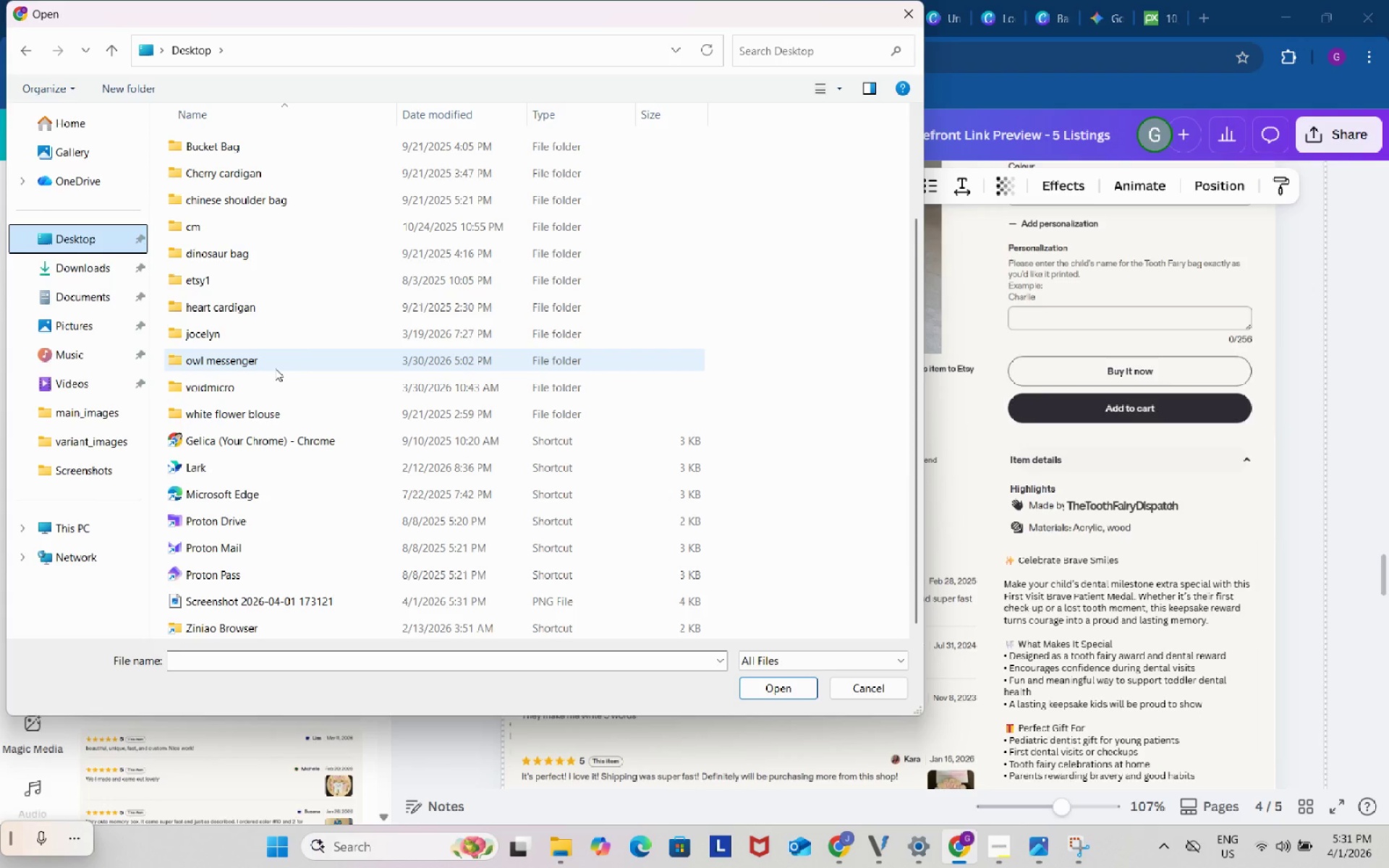 
scroll: coordinate [279, 352], scroll_direction: up, amount: 7.0
 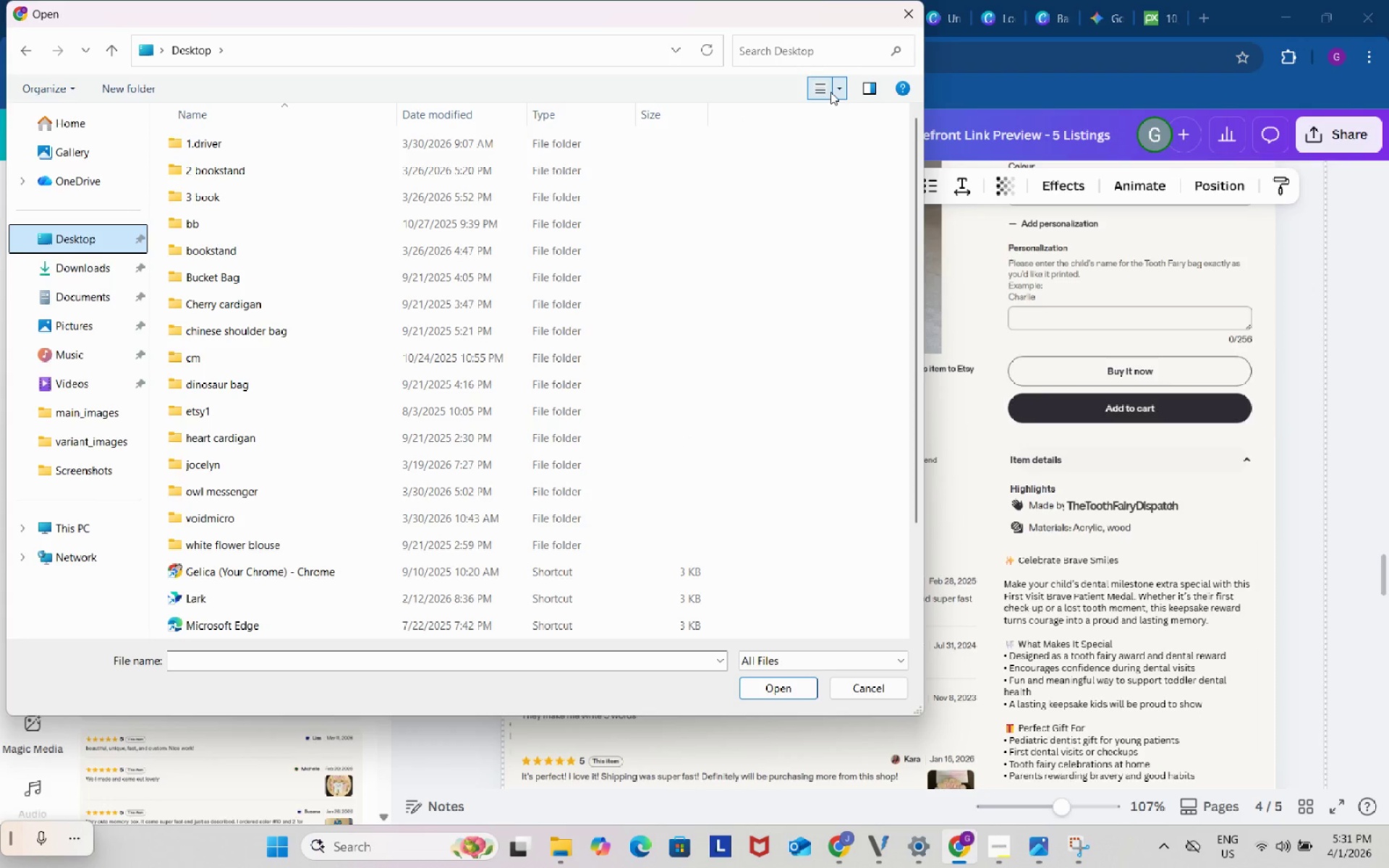 
left_click([831, 92])
 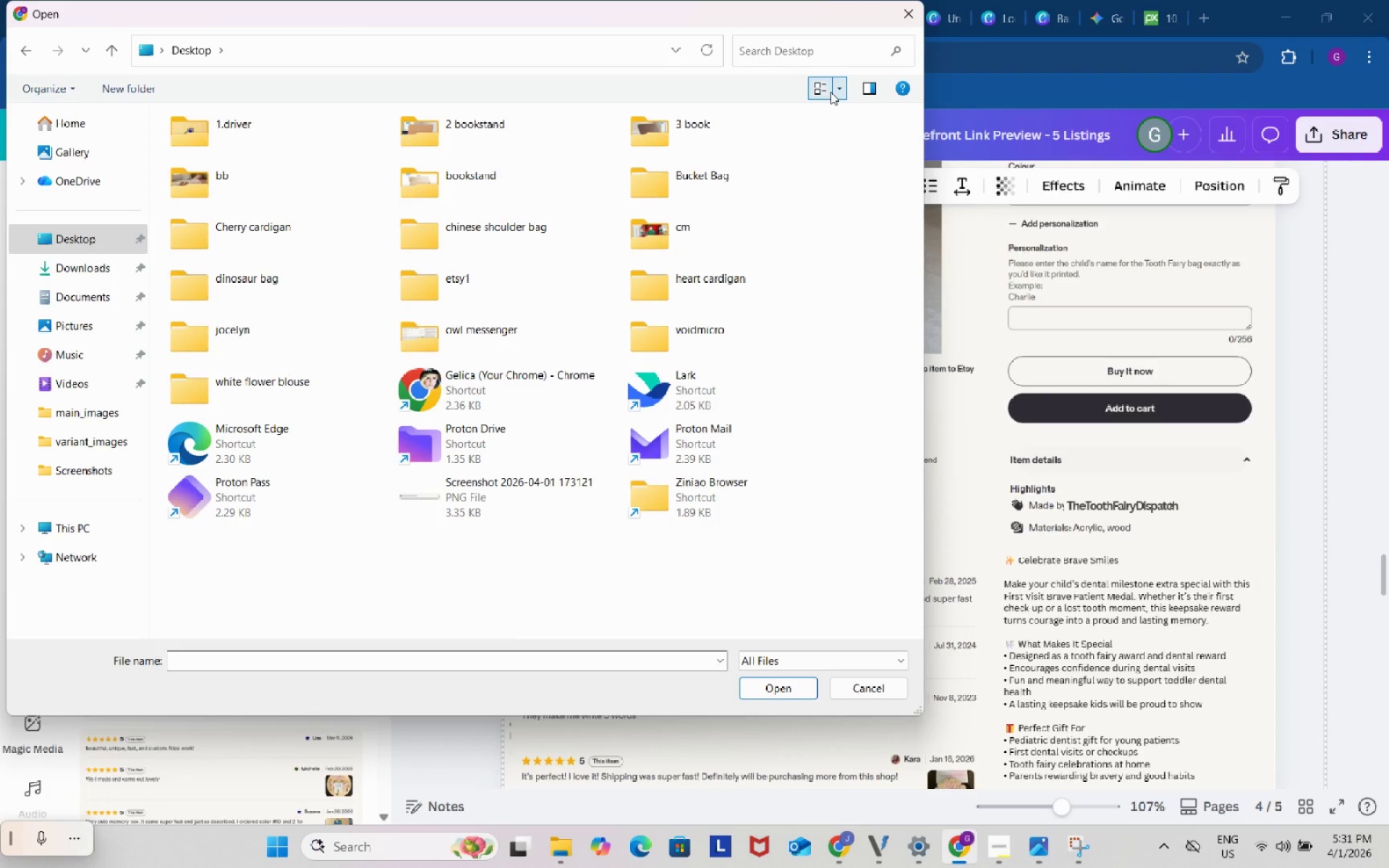 
left_click([493, 480])
 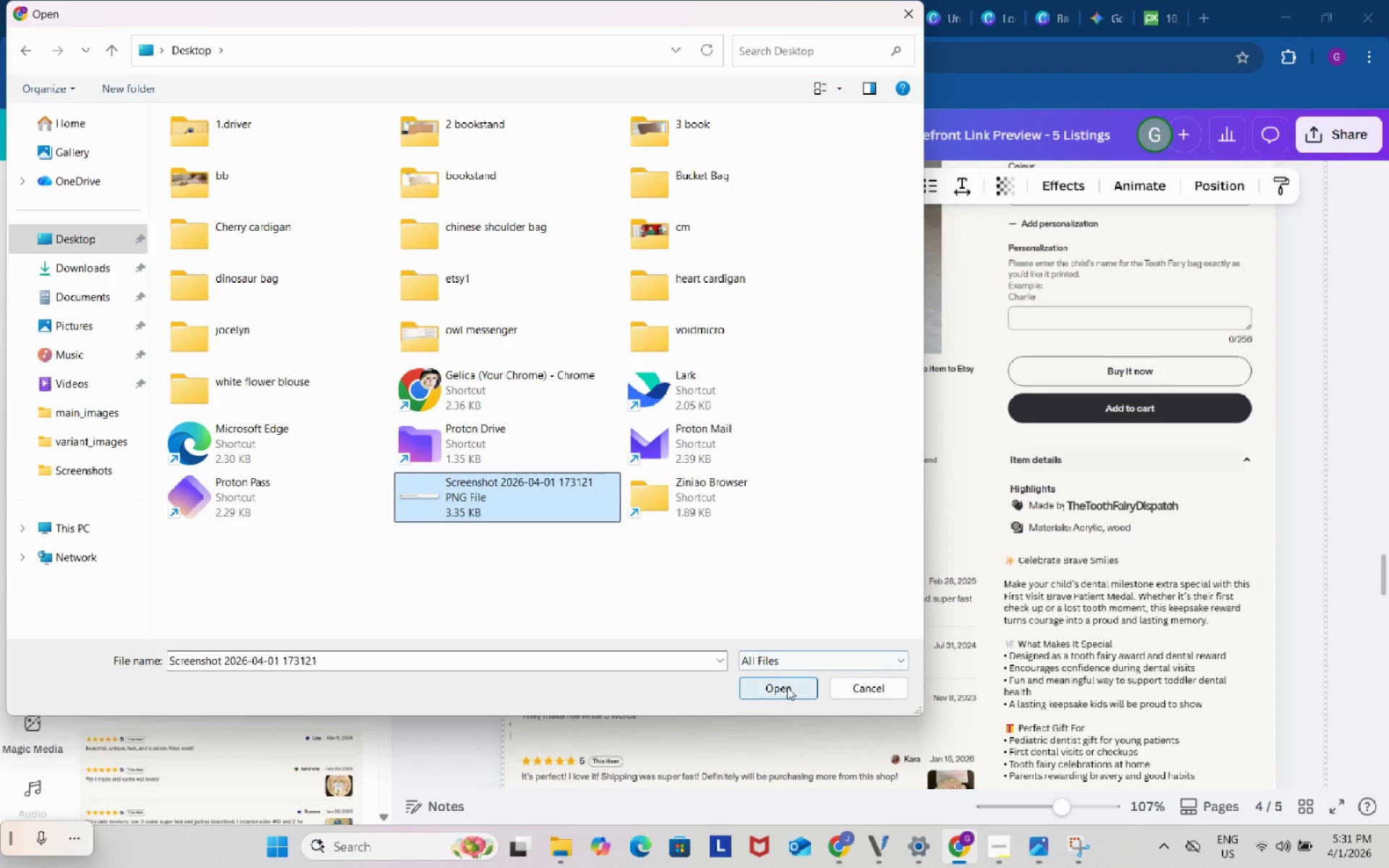 
left_click([787, 687])
 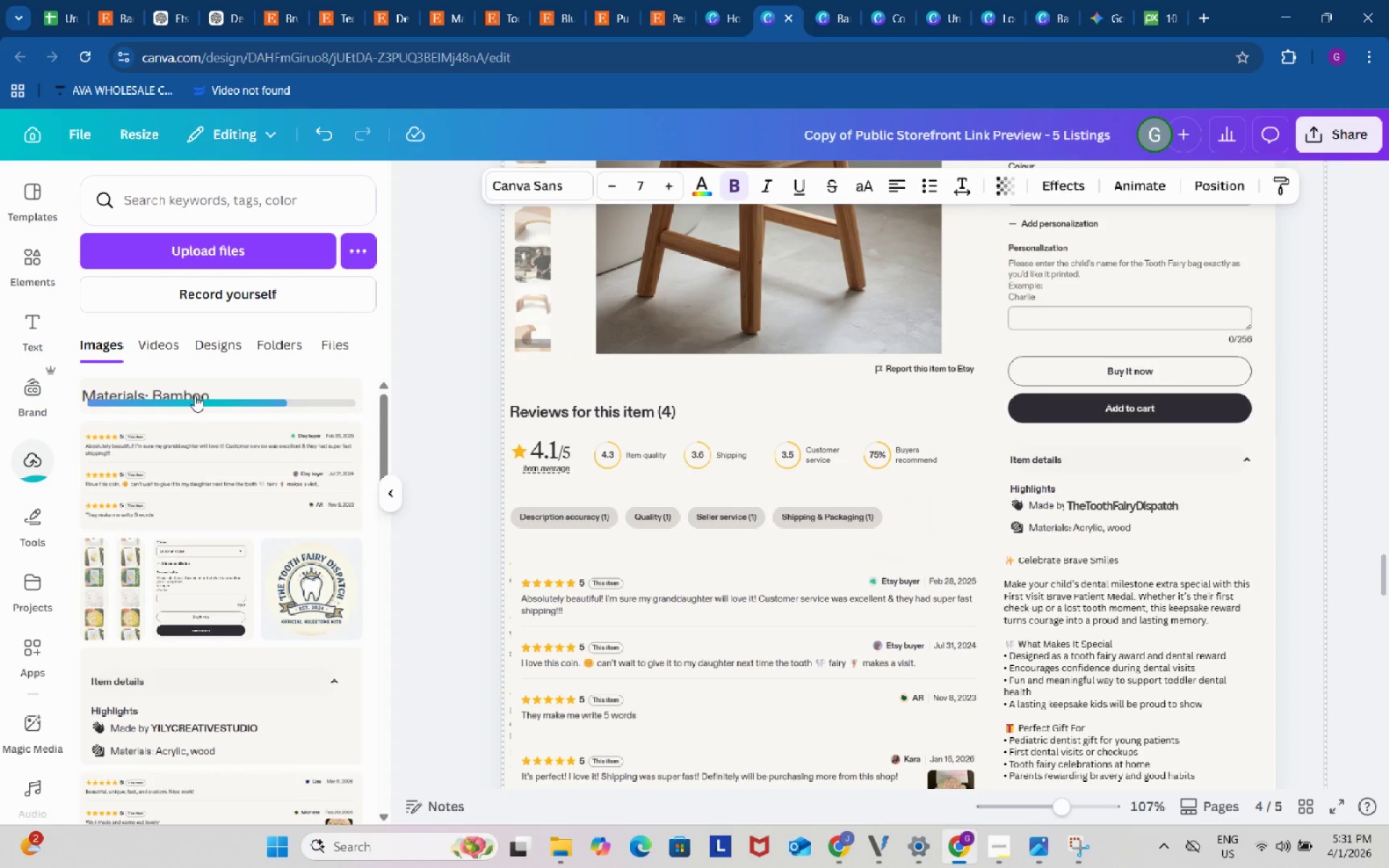 
left_click([195, 393])
 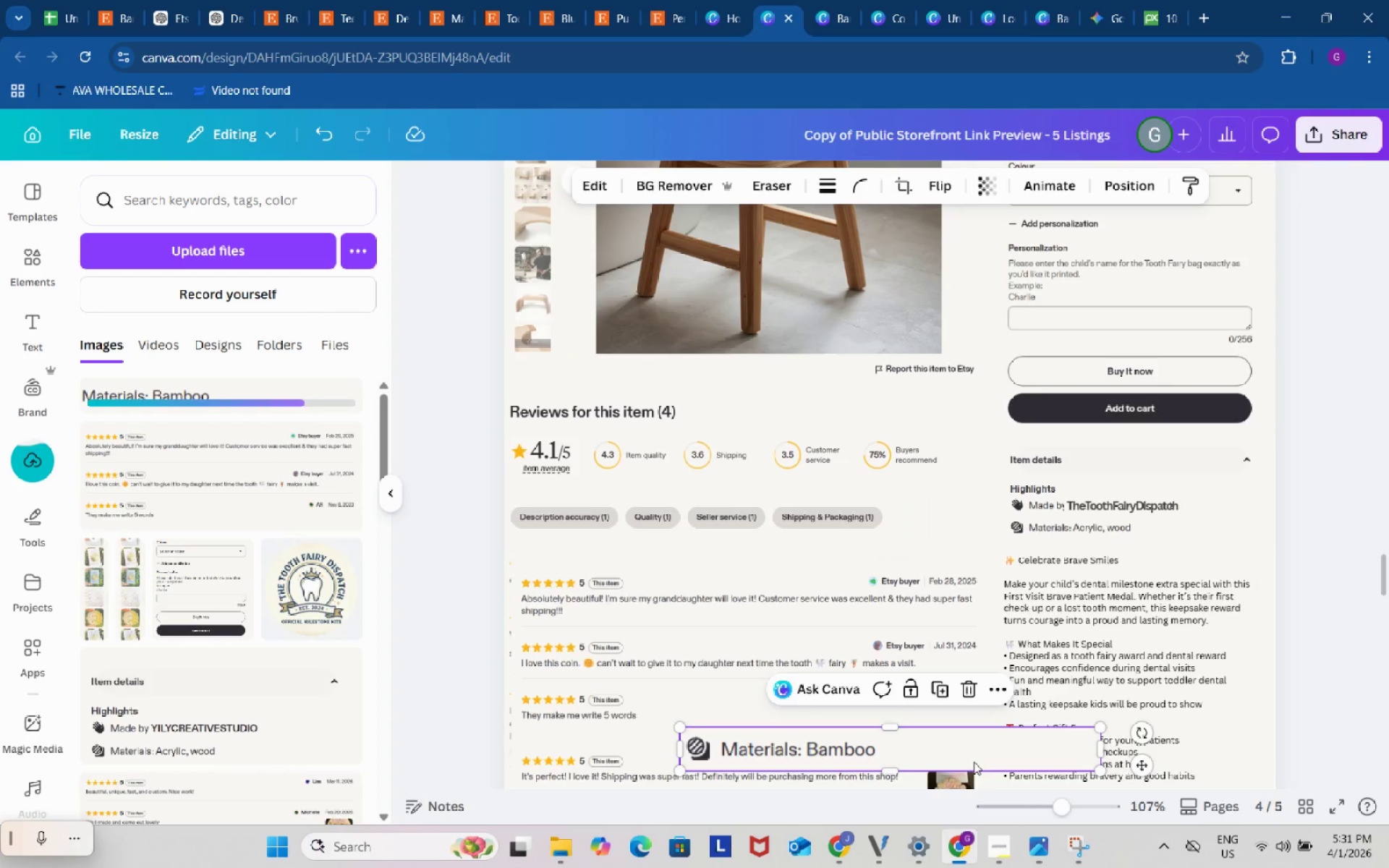 
left_click_drag(start_coordinate=[974, 762], to_coordinate=[1202, 605])
 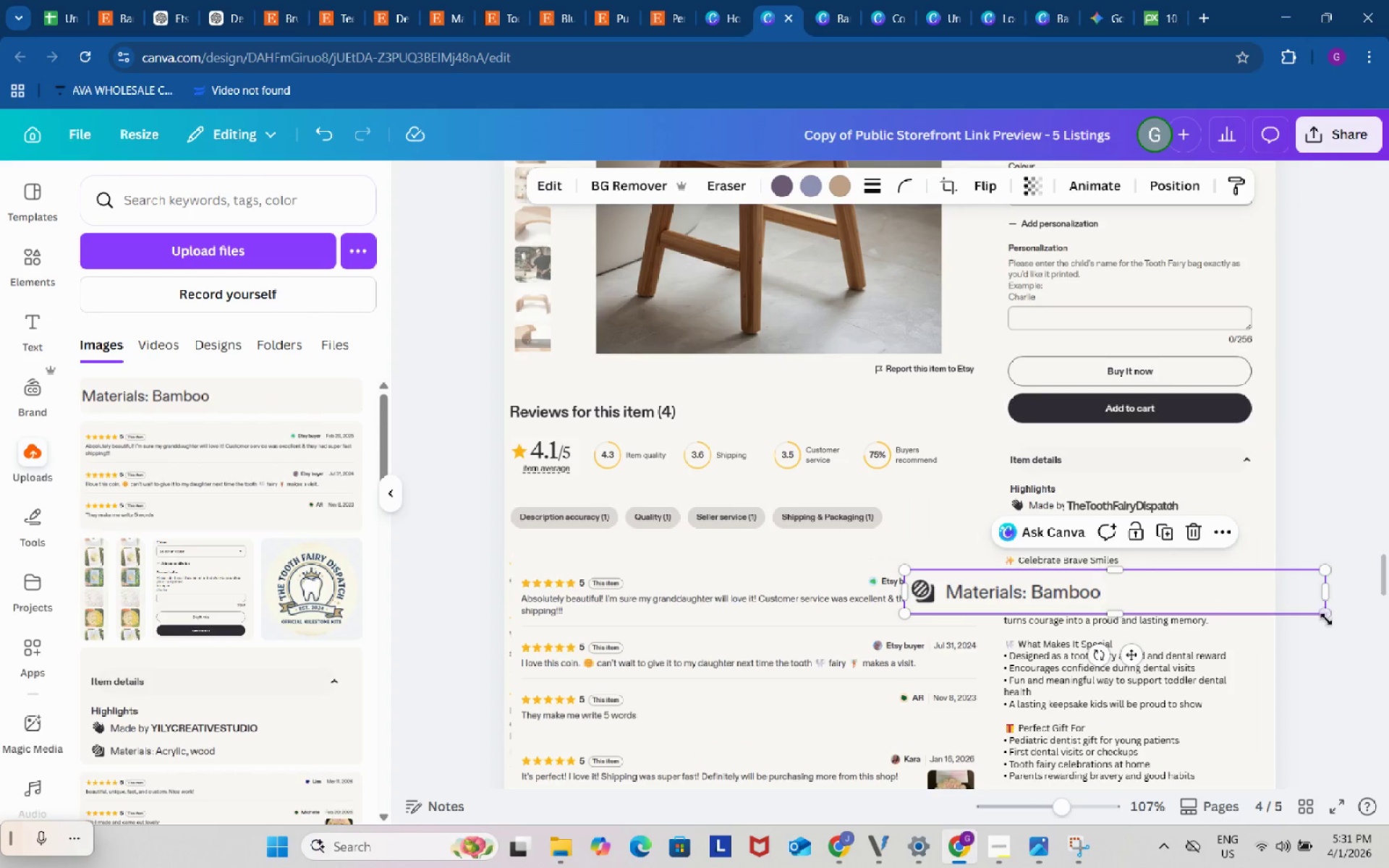 
left_click_drag(start_coordinate=[1326, 619], to_coordinate=[1143, 598])
 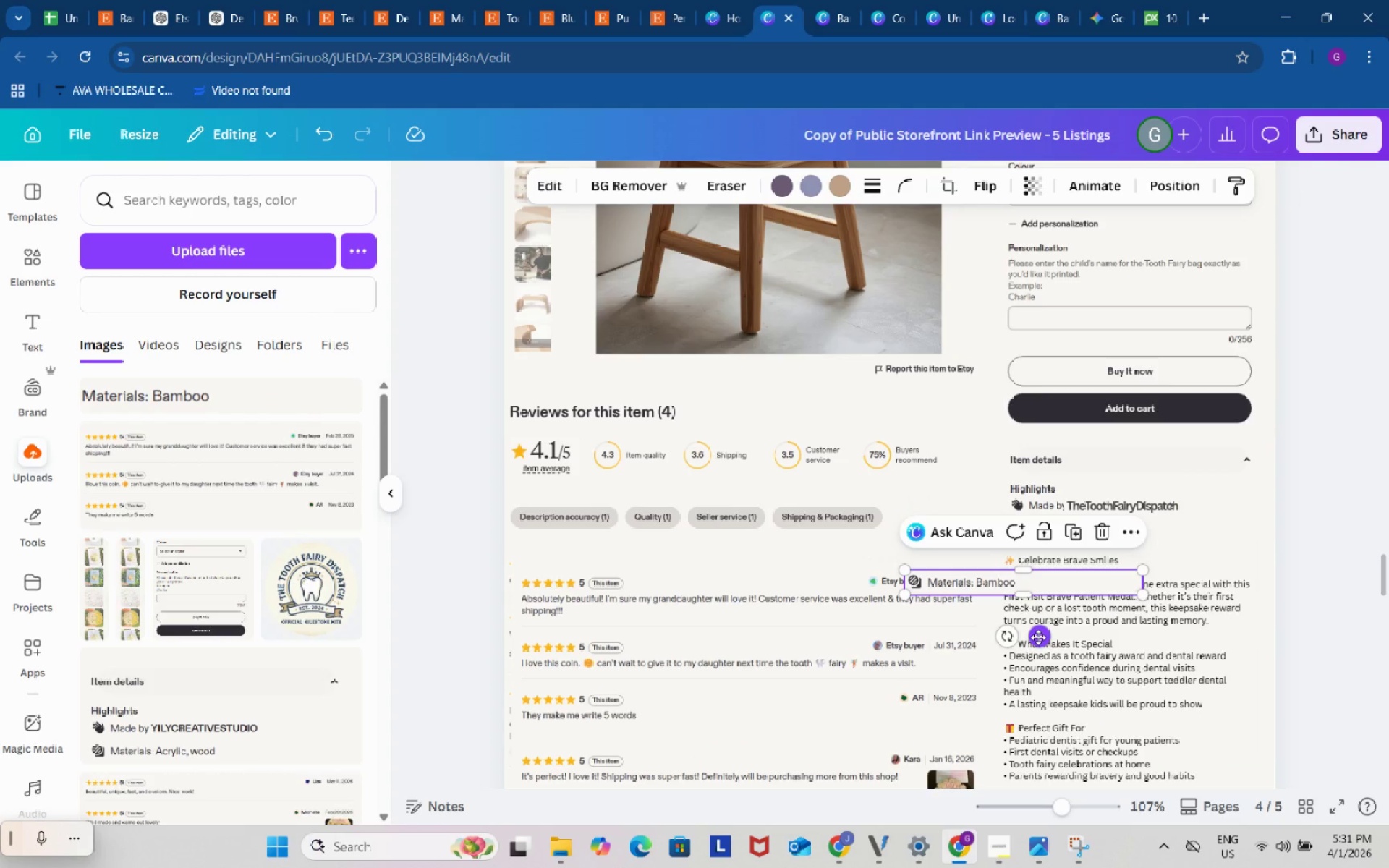 
left_click_drag(start_coordinate=[1038, 637], to_coordinate=[1144, 584])
 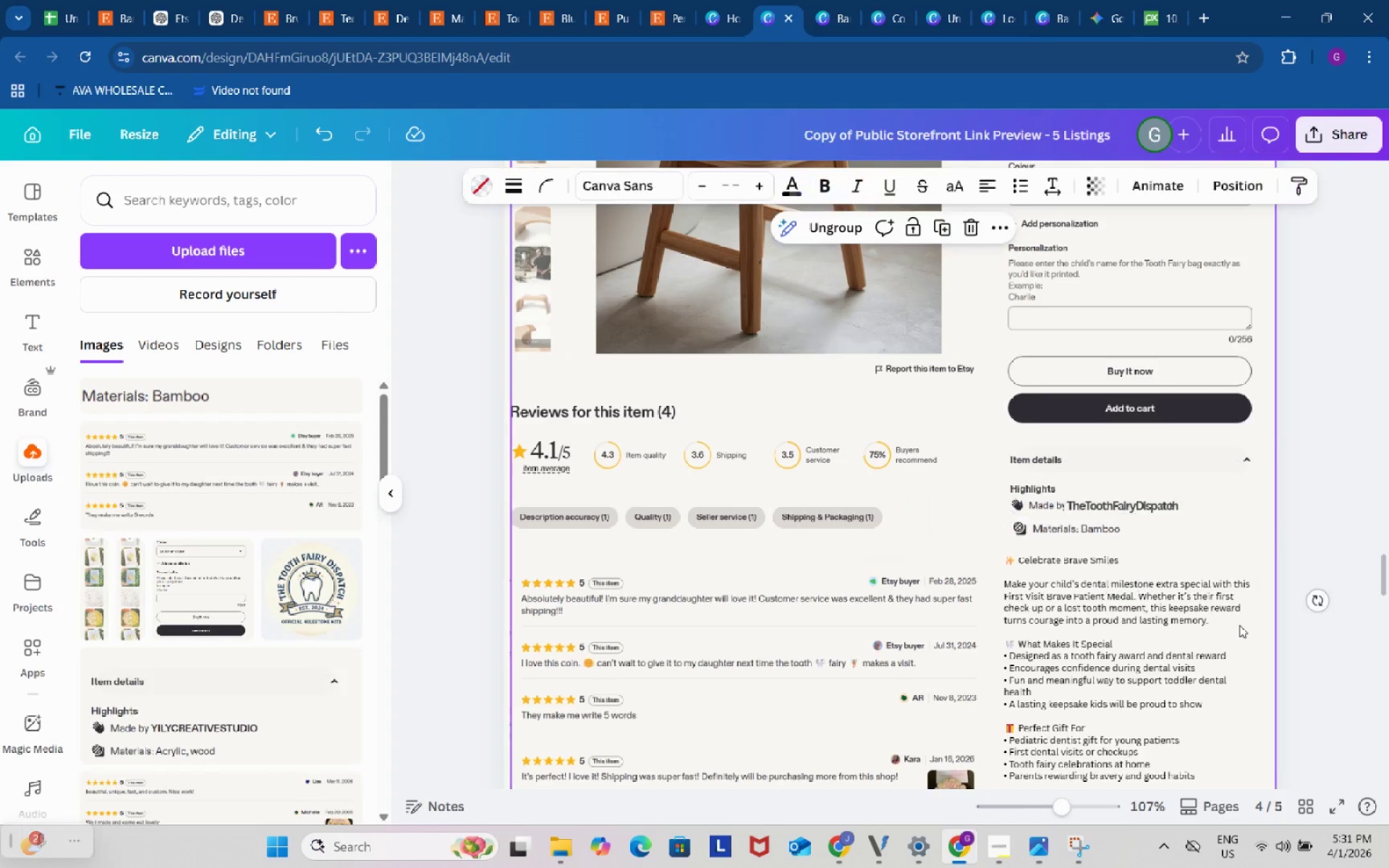 
left_click([1239, 625])
 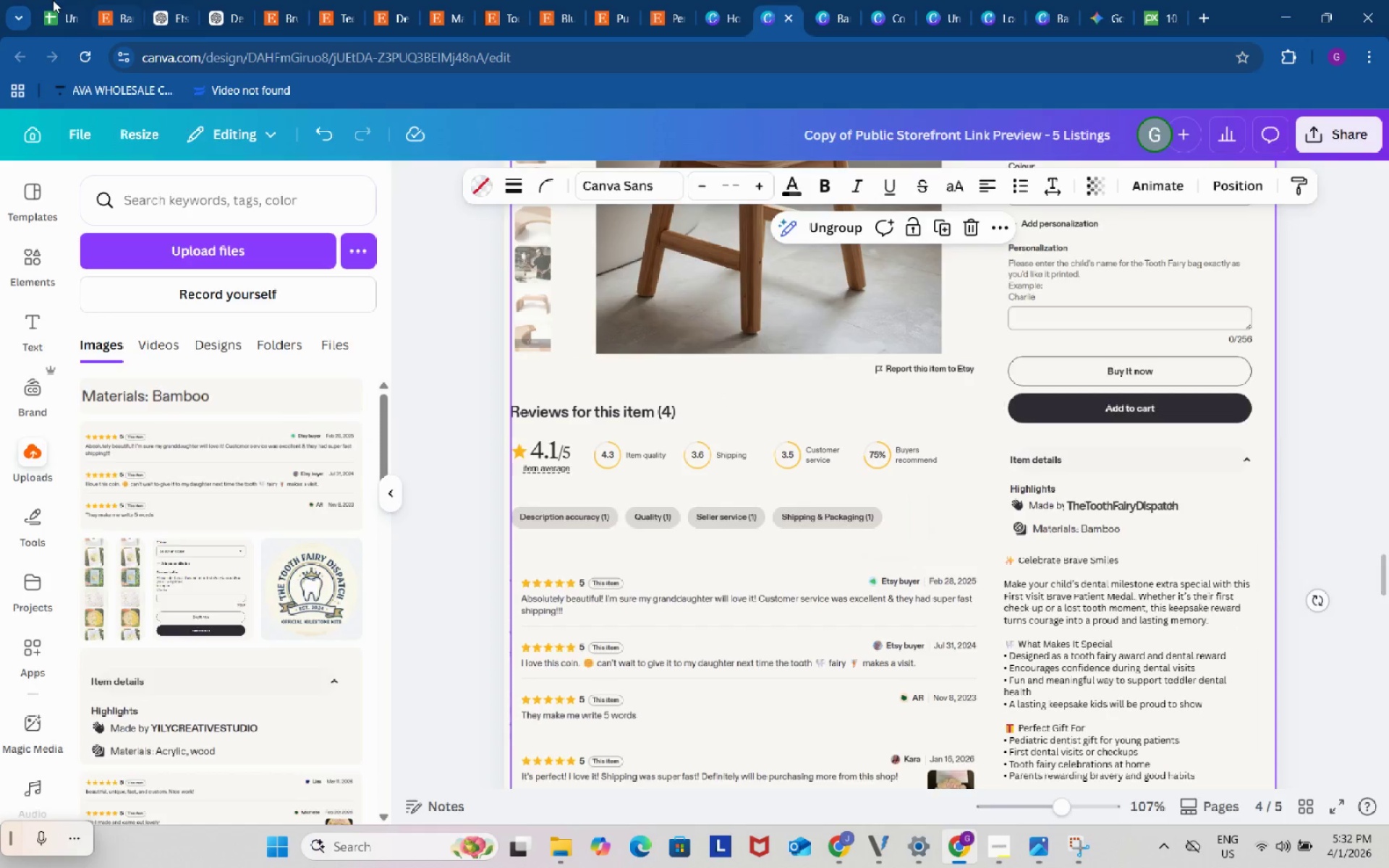 
left_click([41, 0])
 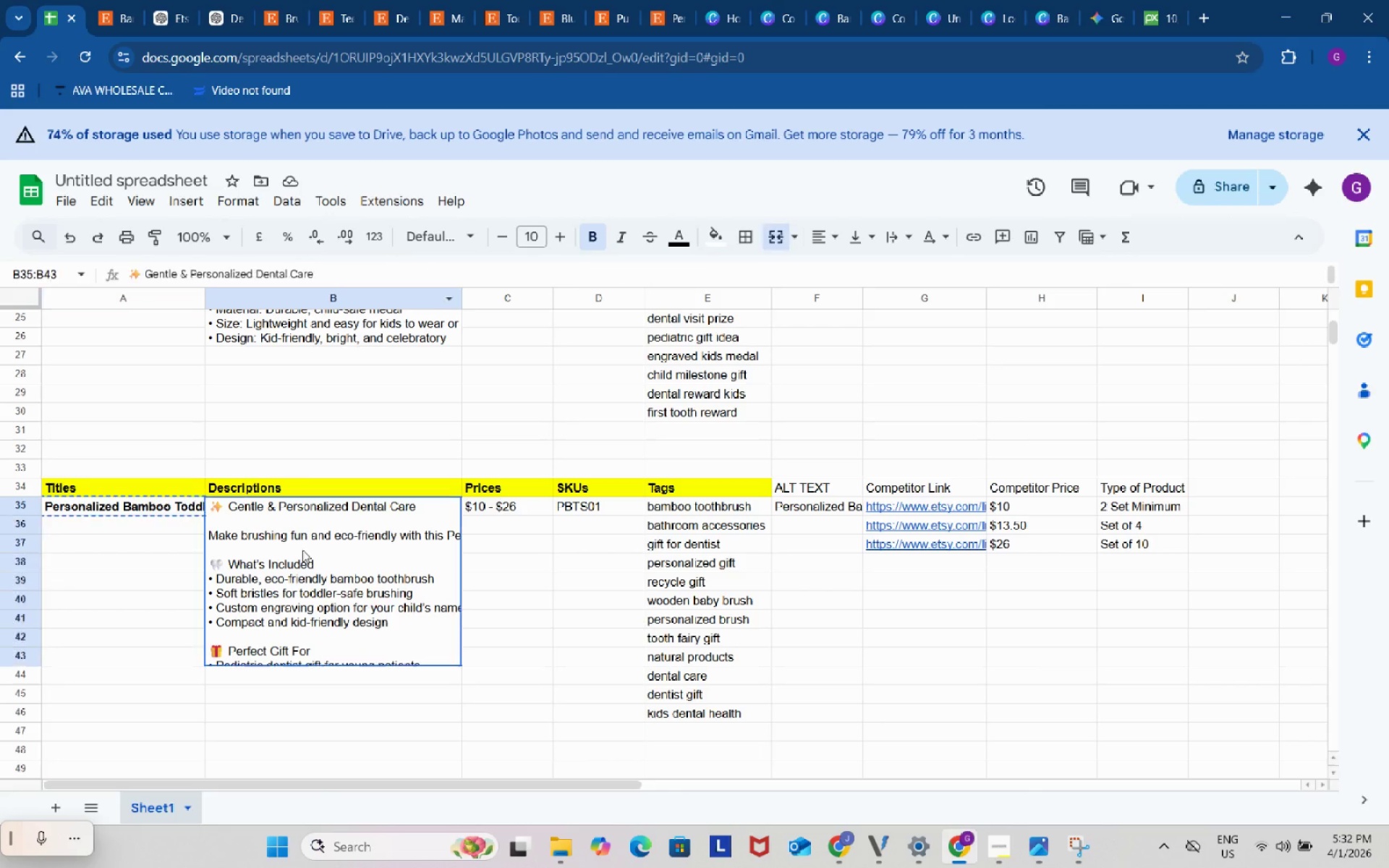 
left_click([302, 550])
 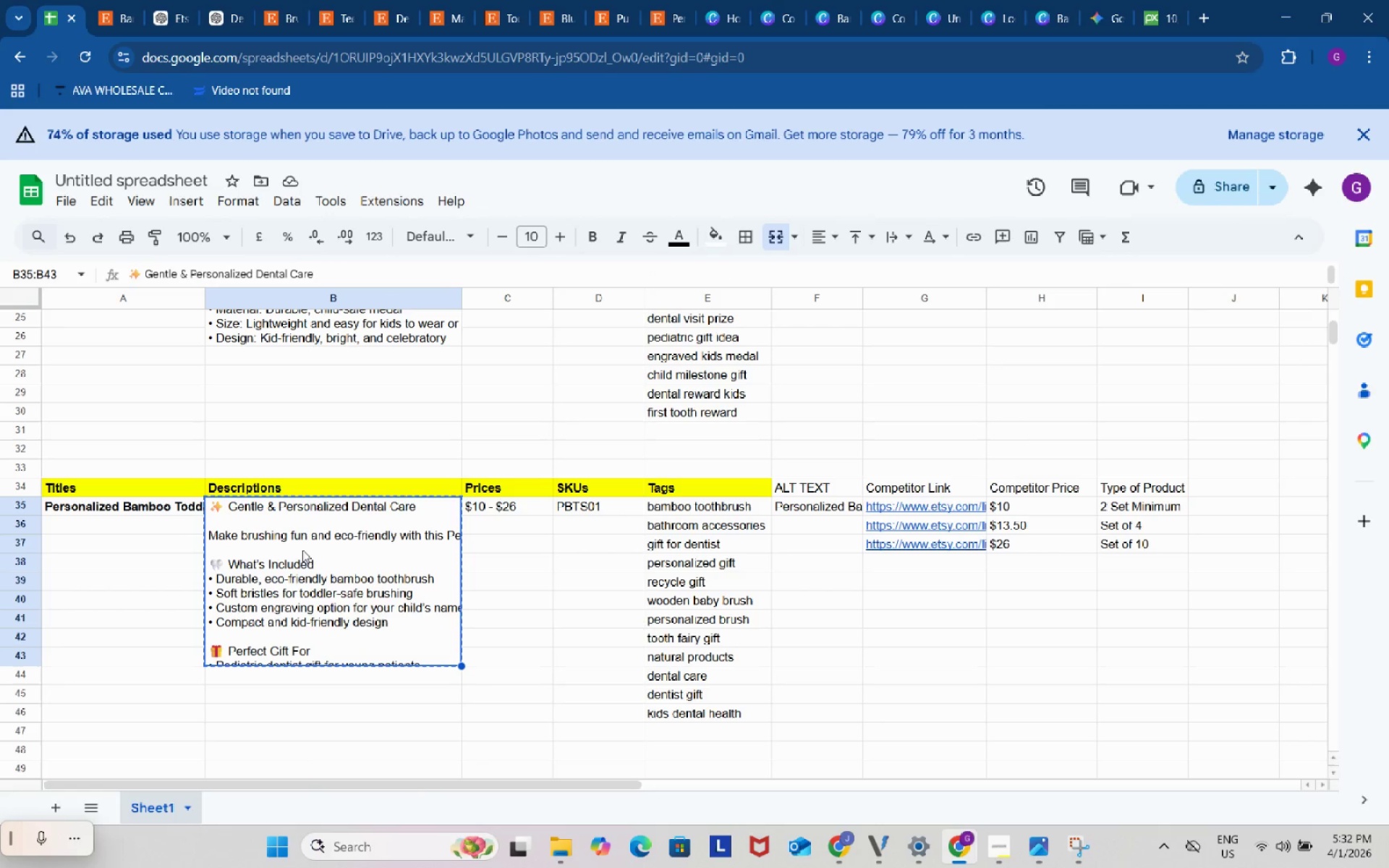 
key(Control+ControlLeft)
 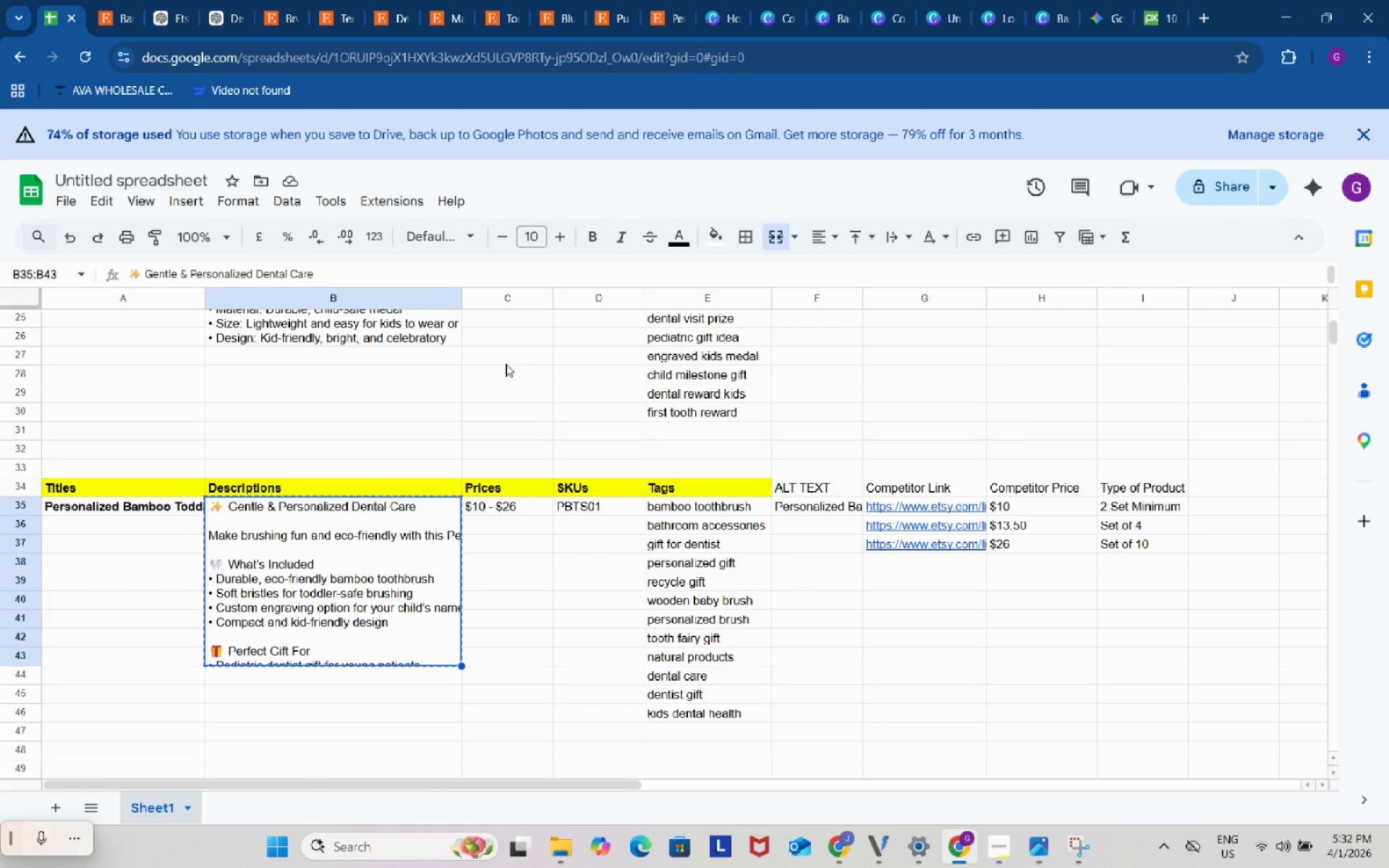 
key(Control+C)
 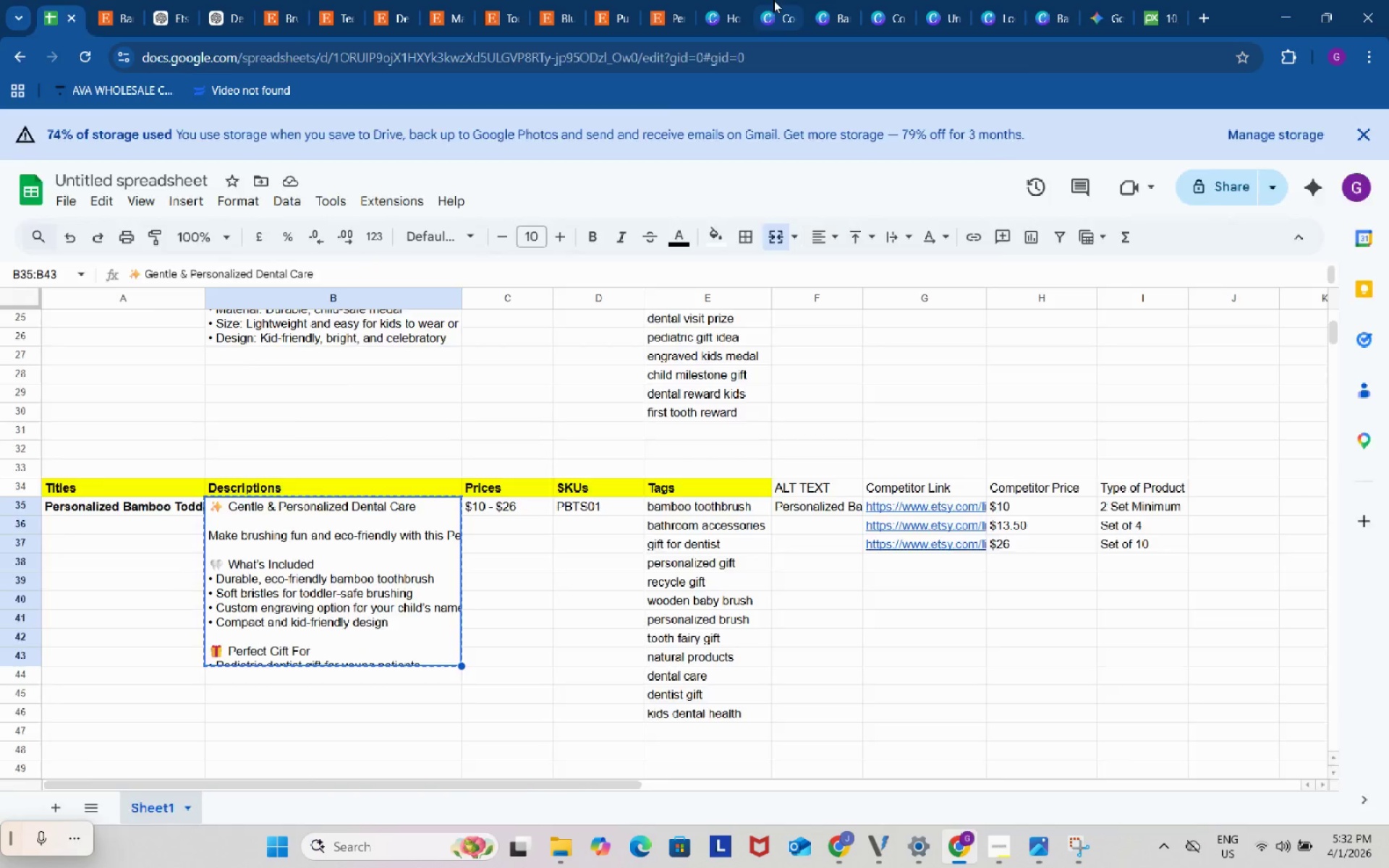 
left_click([773, 0])
 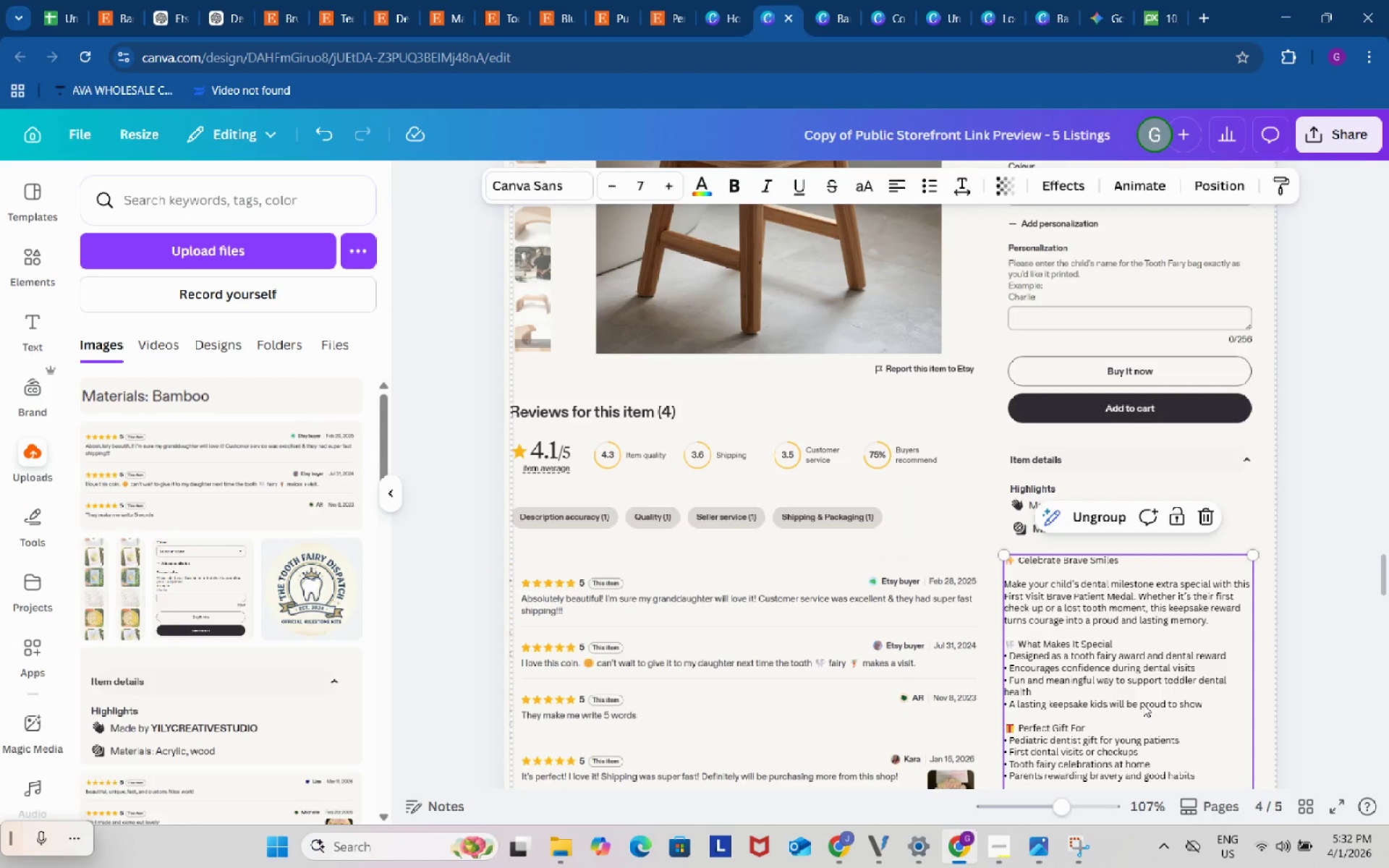 
left_click([1143, 704])
 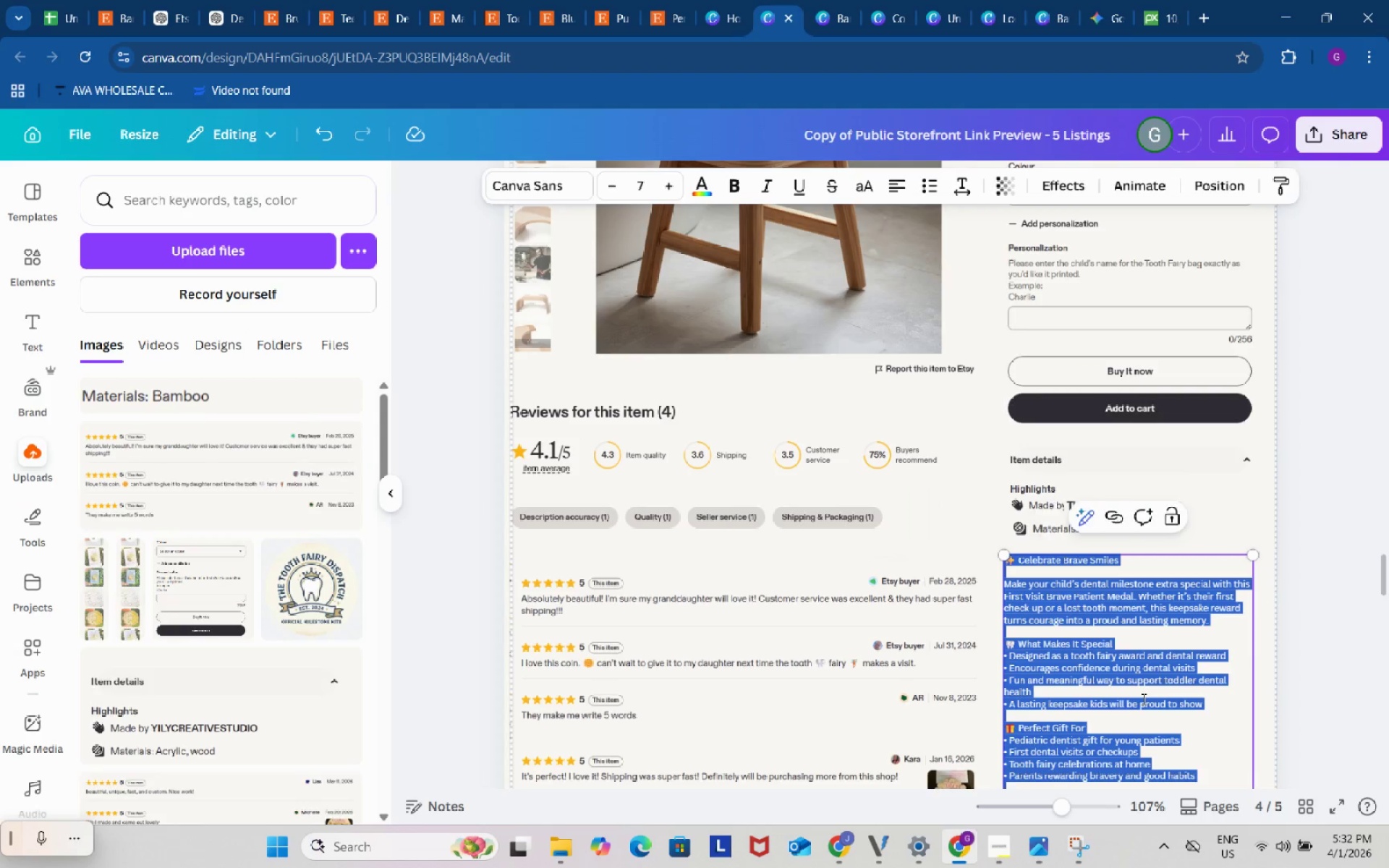 
double_click([1142, 699])
 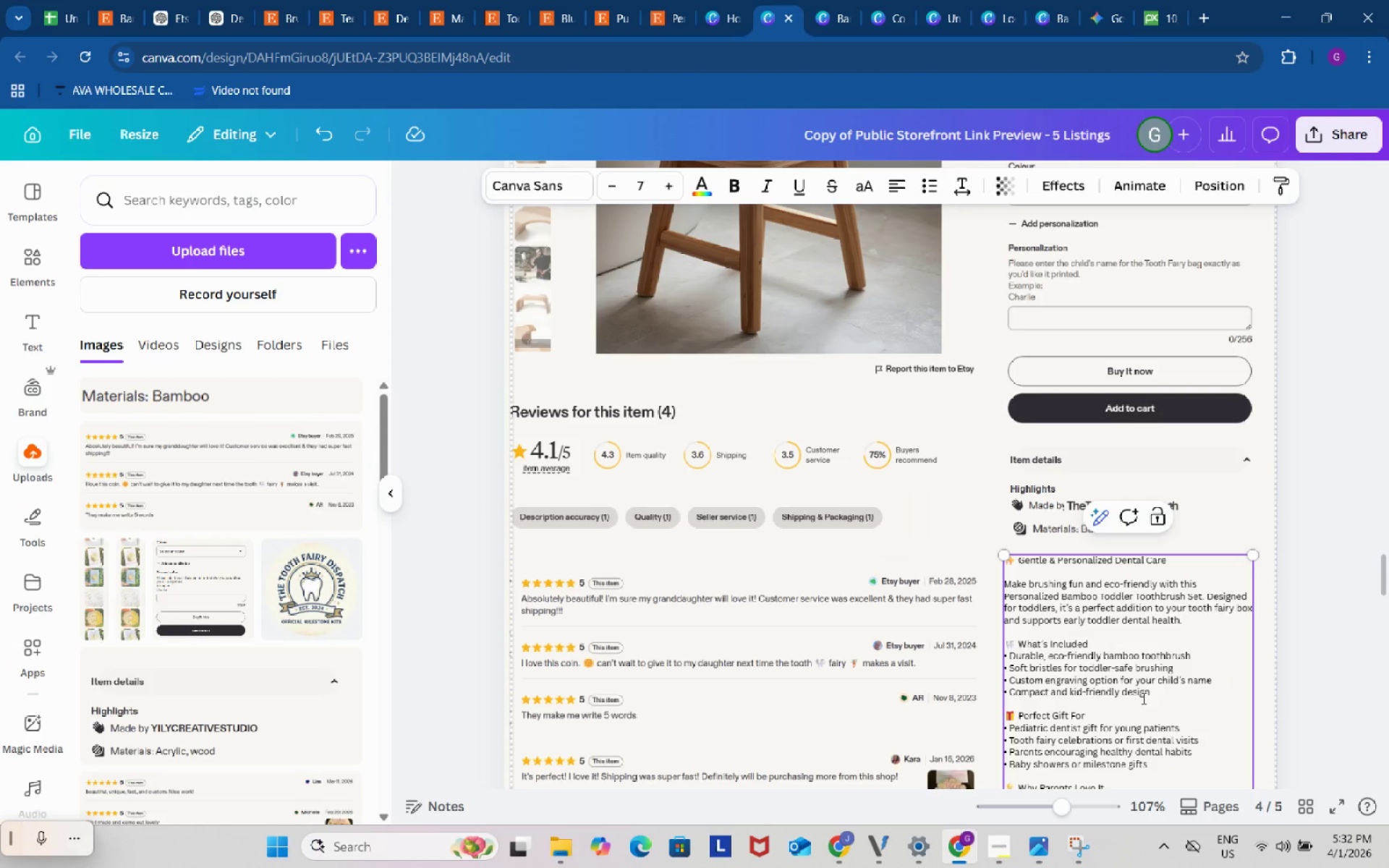 
key(Control+ControlLeft)
 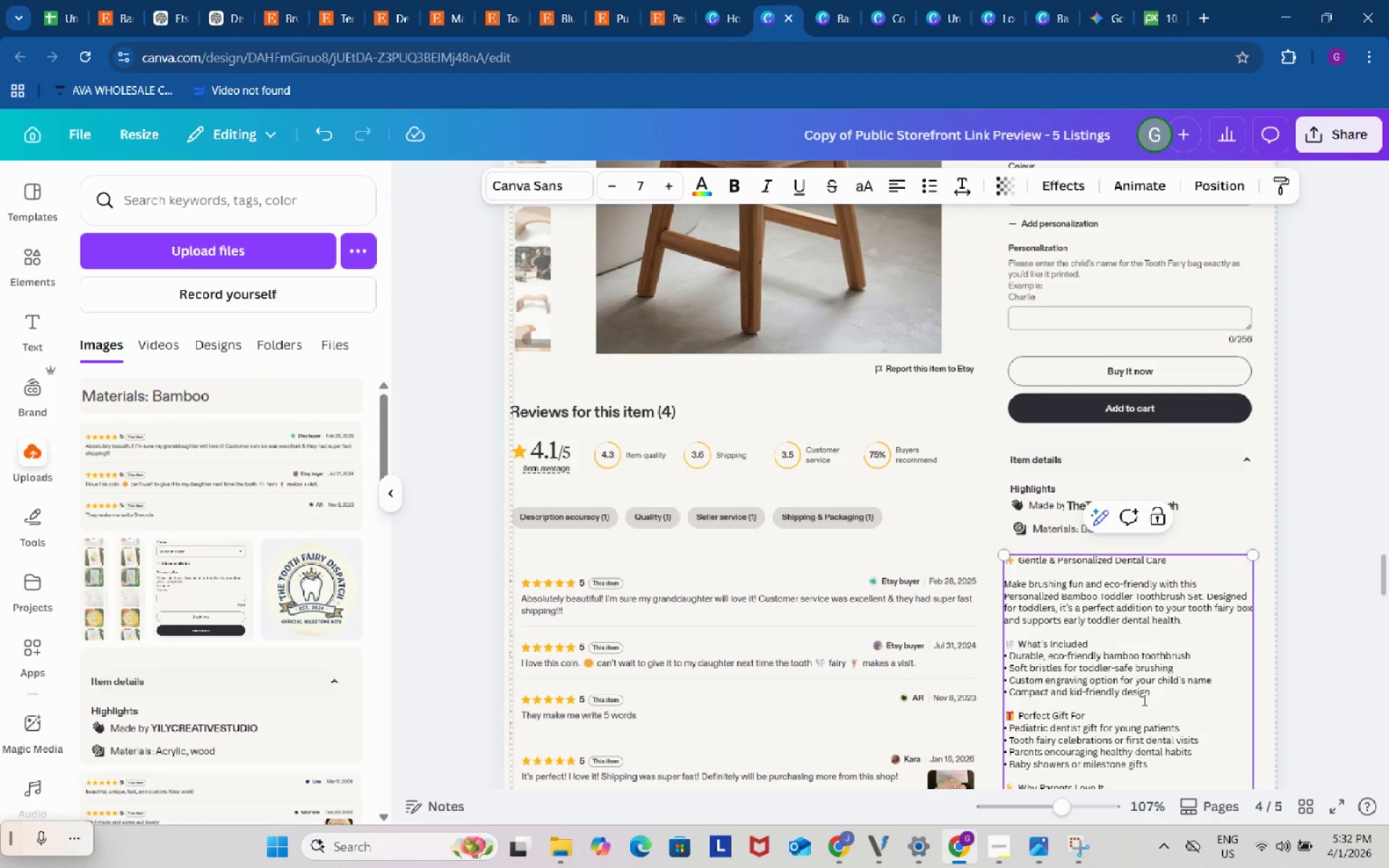 
key(Control+V)
 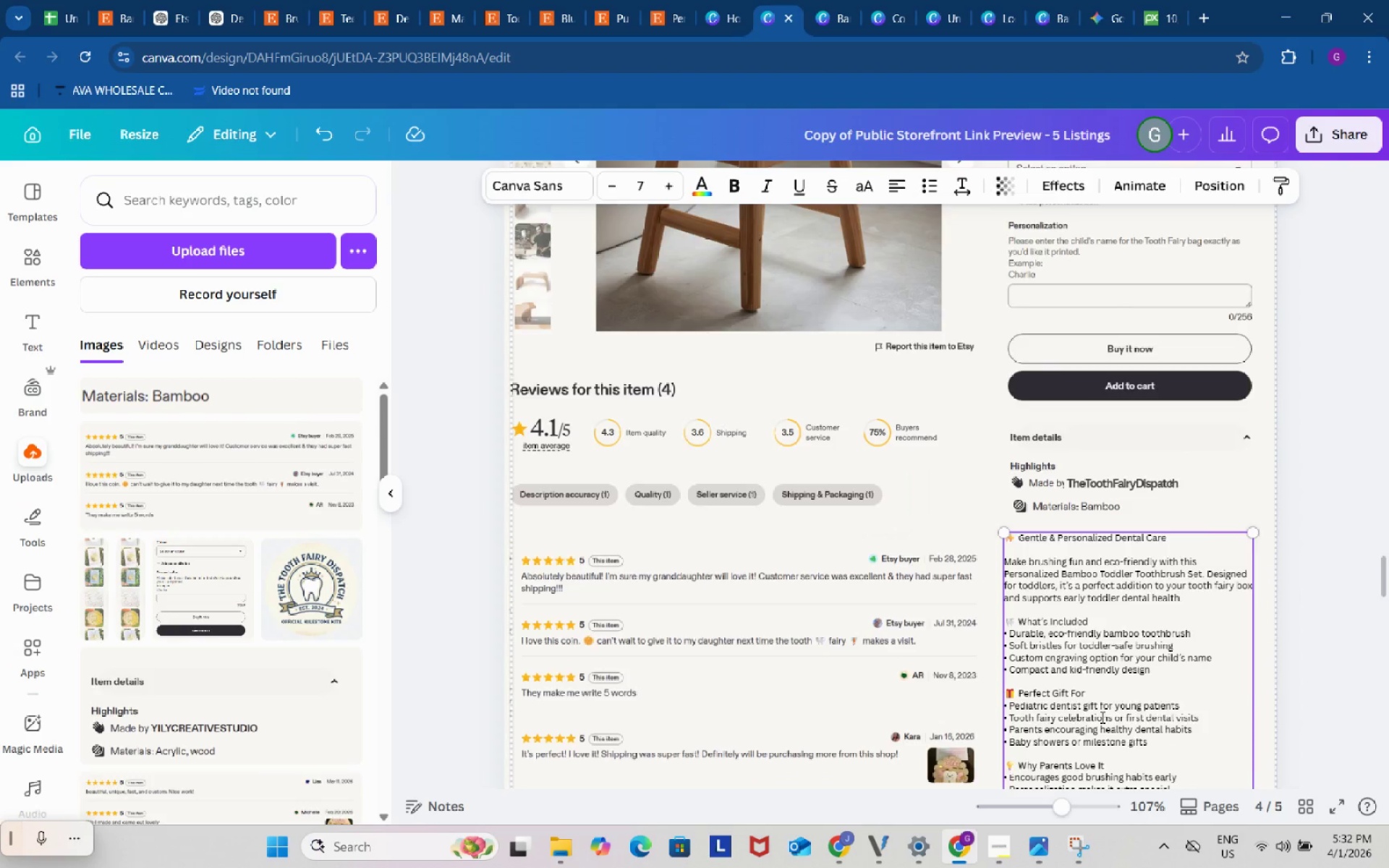 
scroll: coordinate [1101, 717], scroll_direction: down, amount: 6.0
 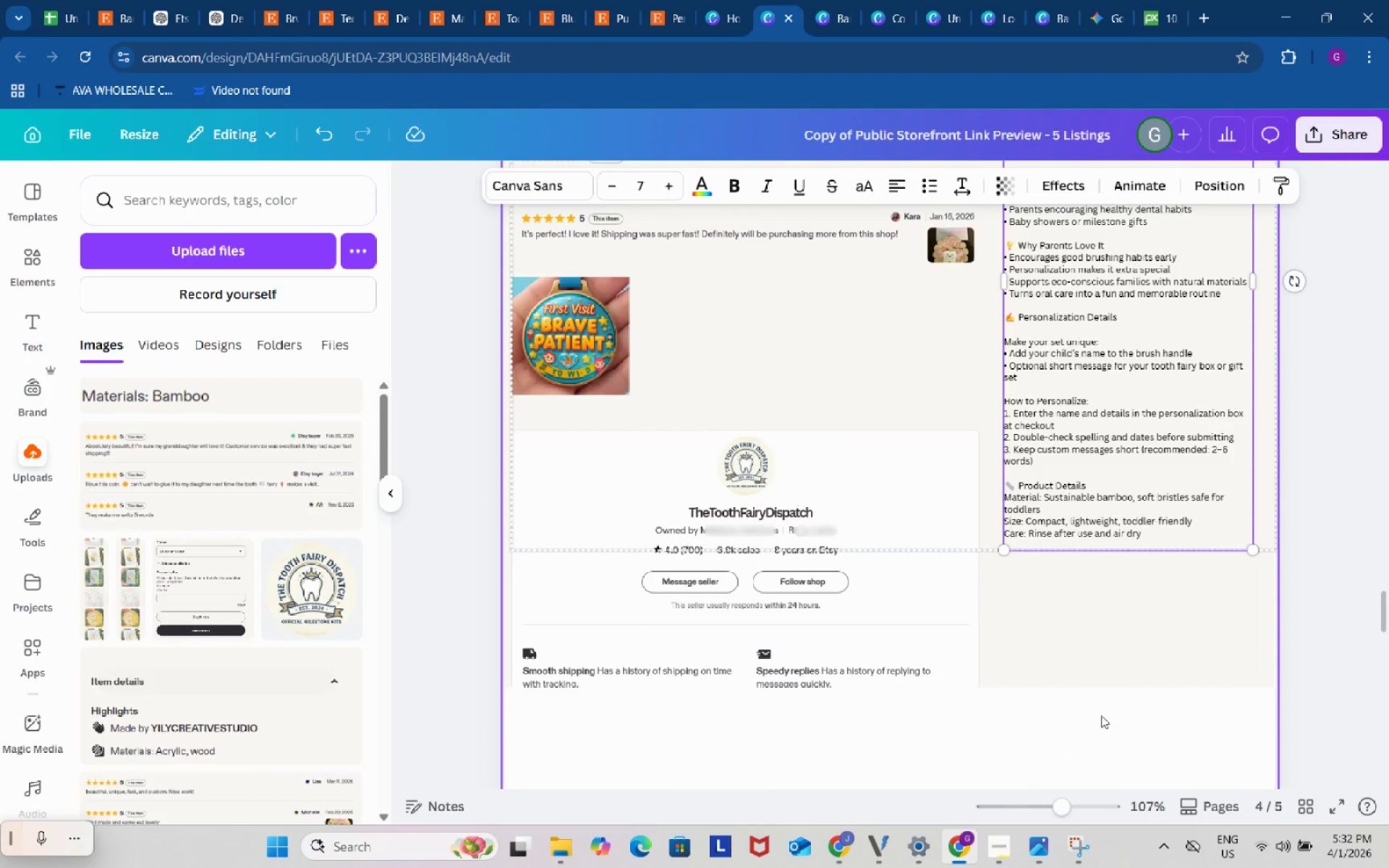 
left_click([1101, 715])
 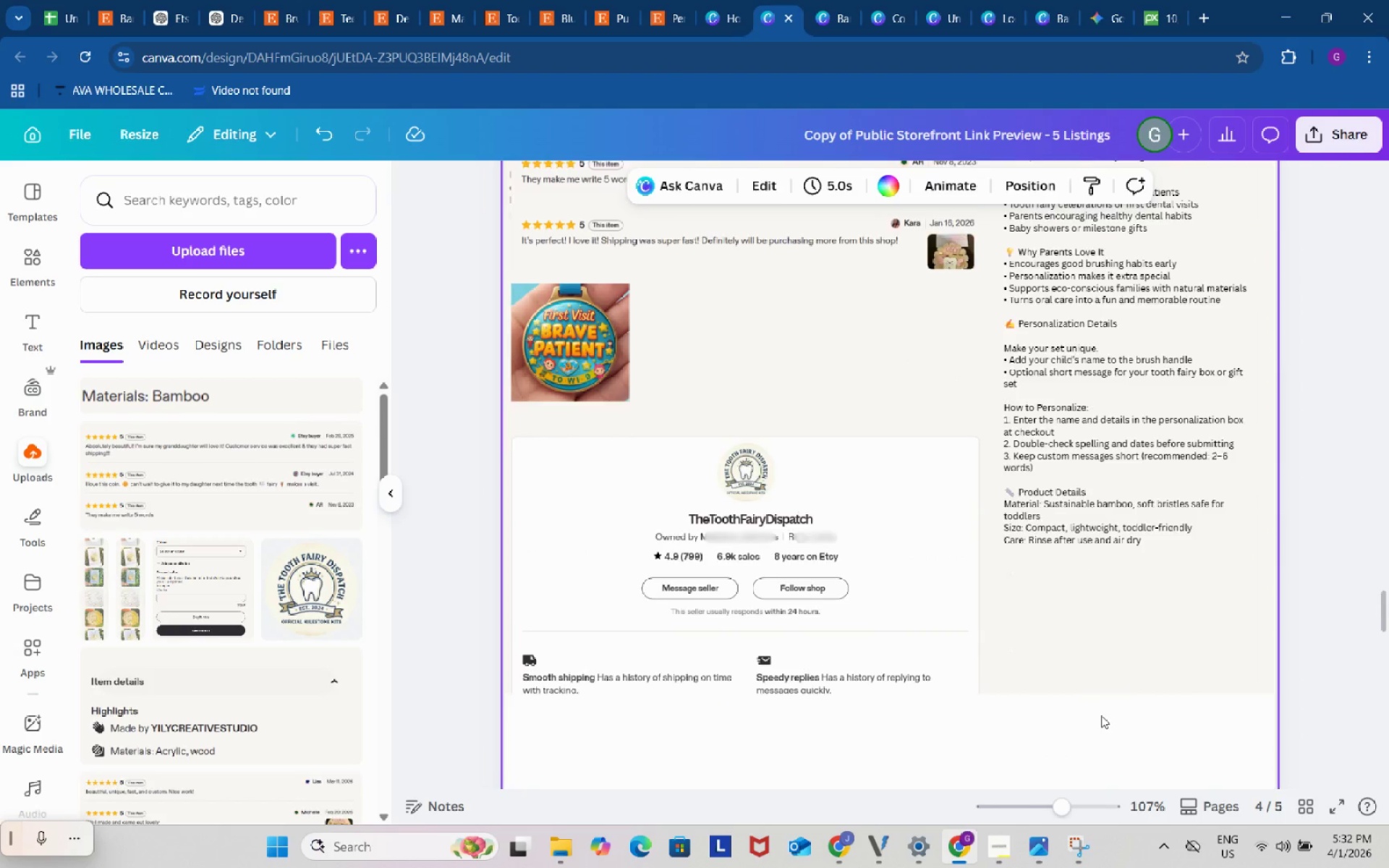 
scroll: coordinate [1101, 715], scroll_direction: up, amount: 3.0
 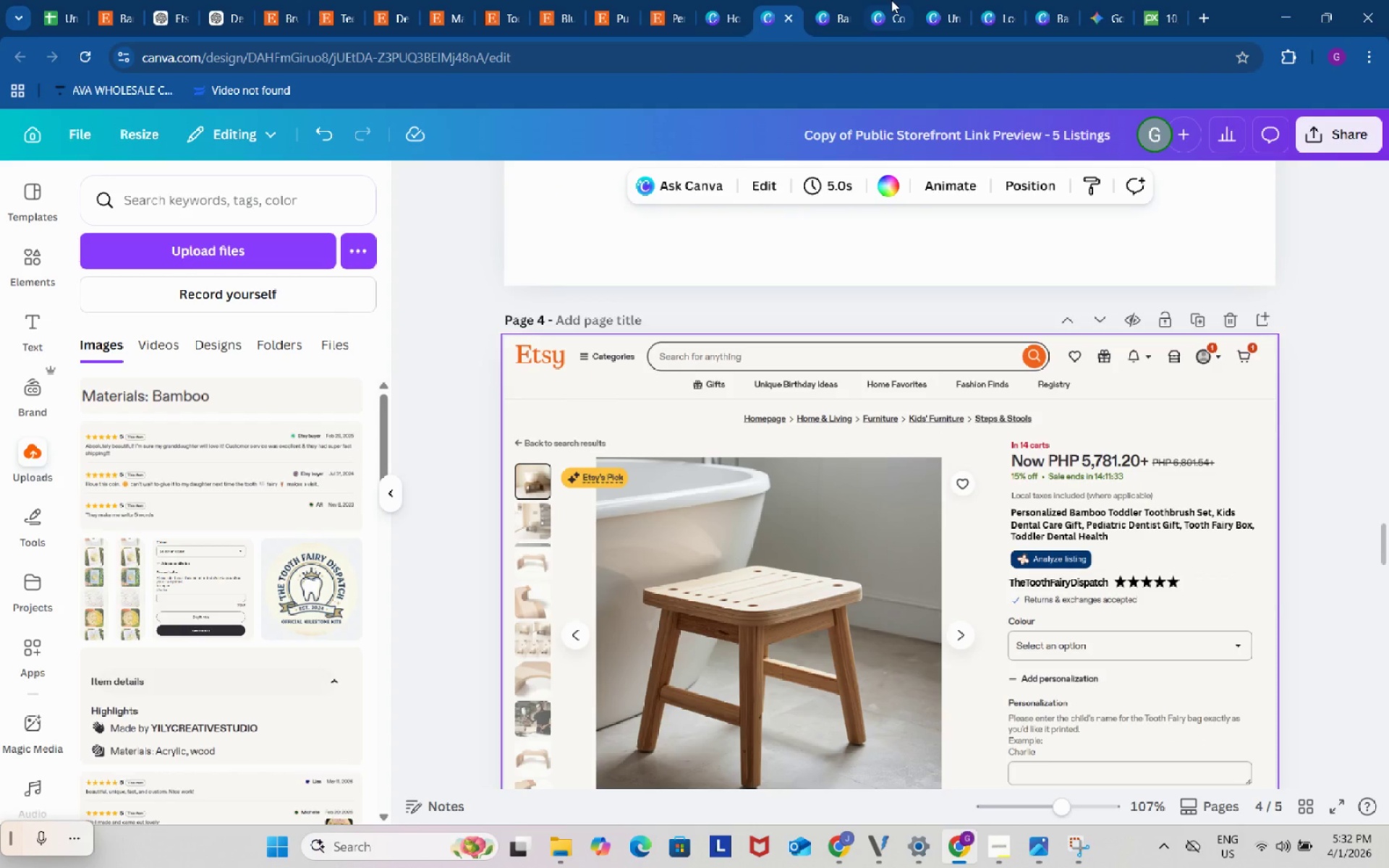 
left_click([891, 0])
 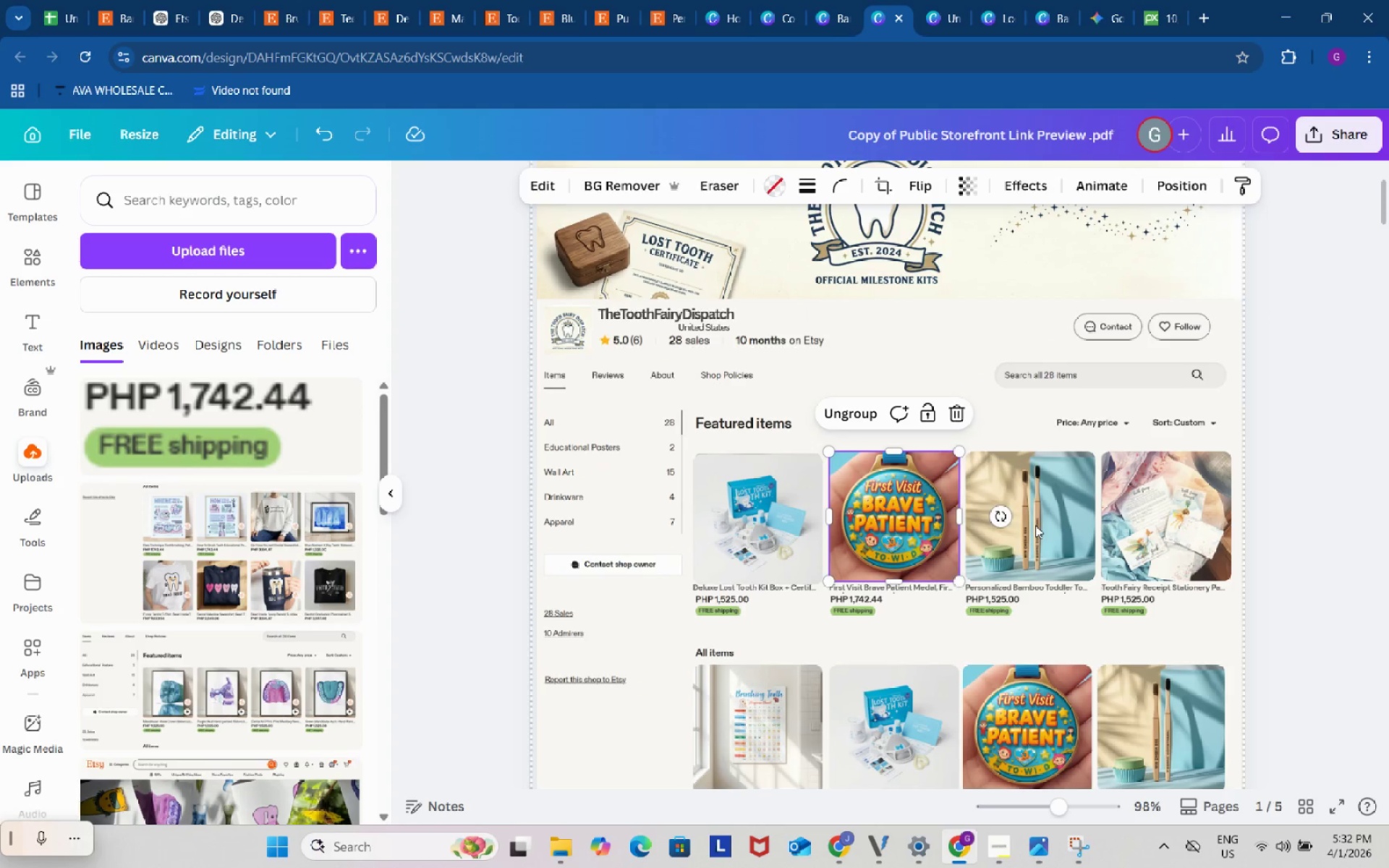 
left_click([1035, 525])
 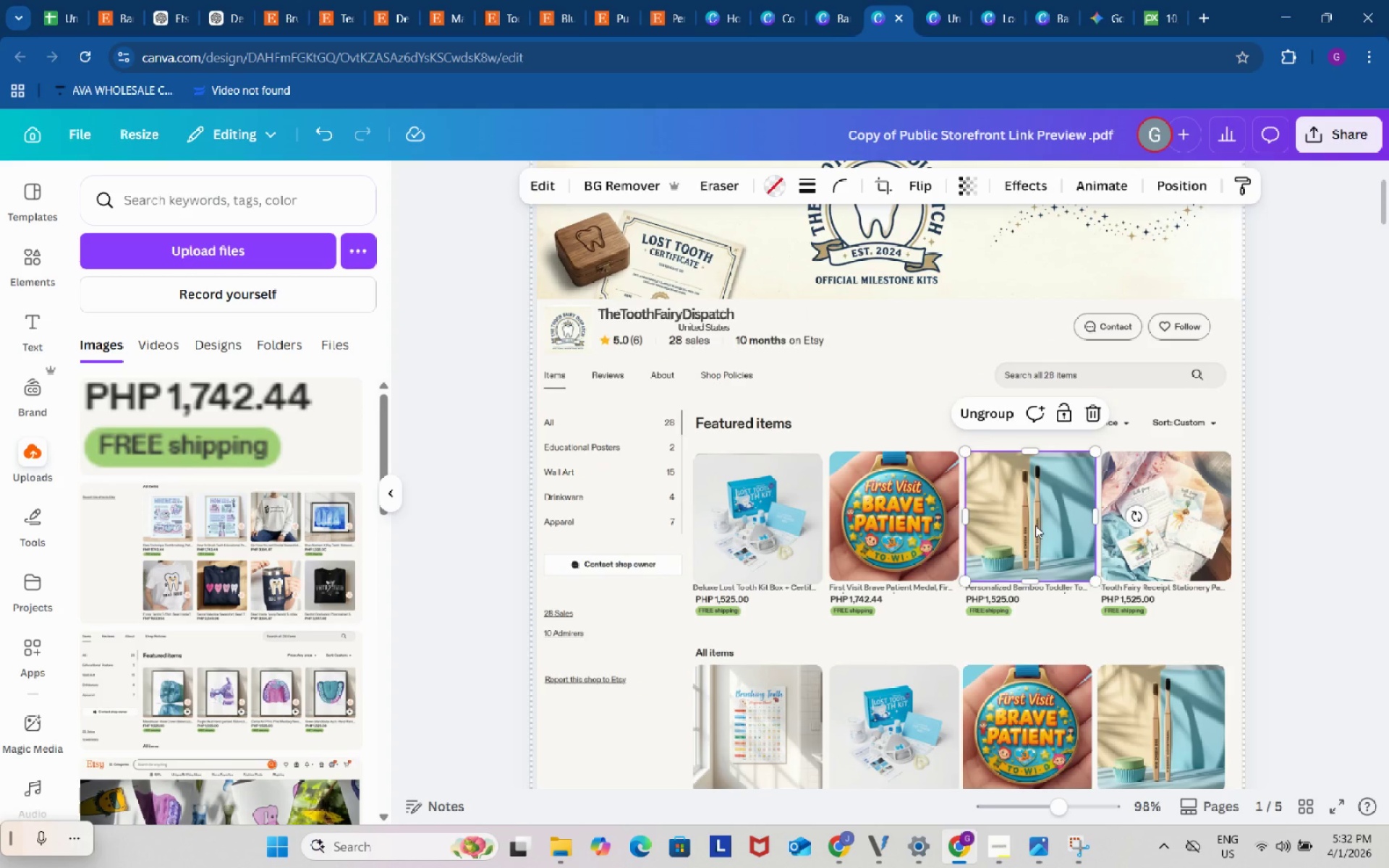 
key(Control+C)
 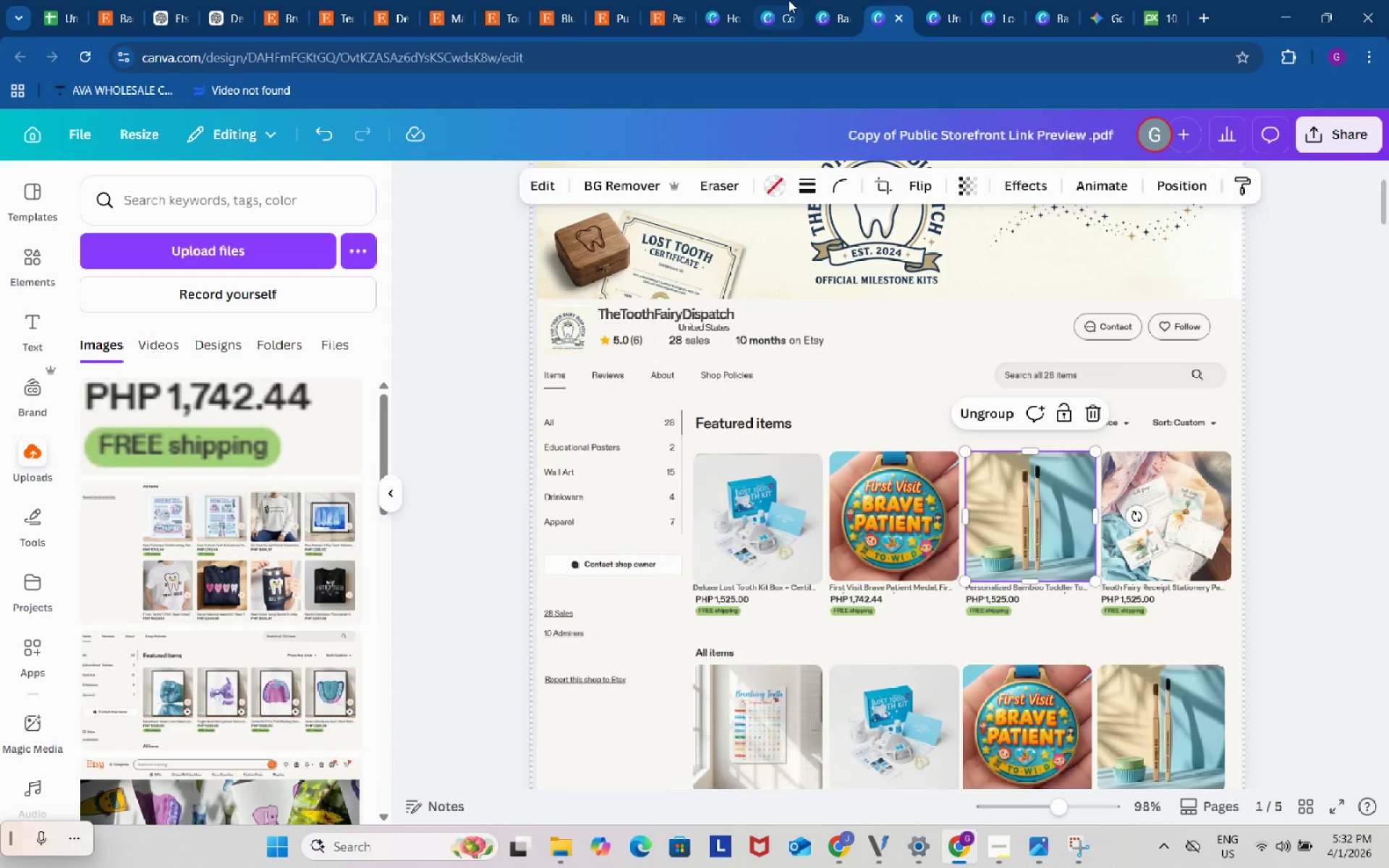 
left_click([789, 0])
 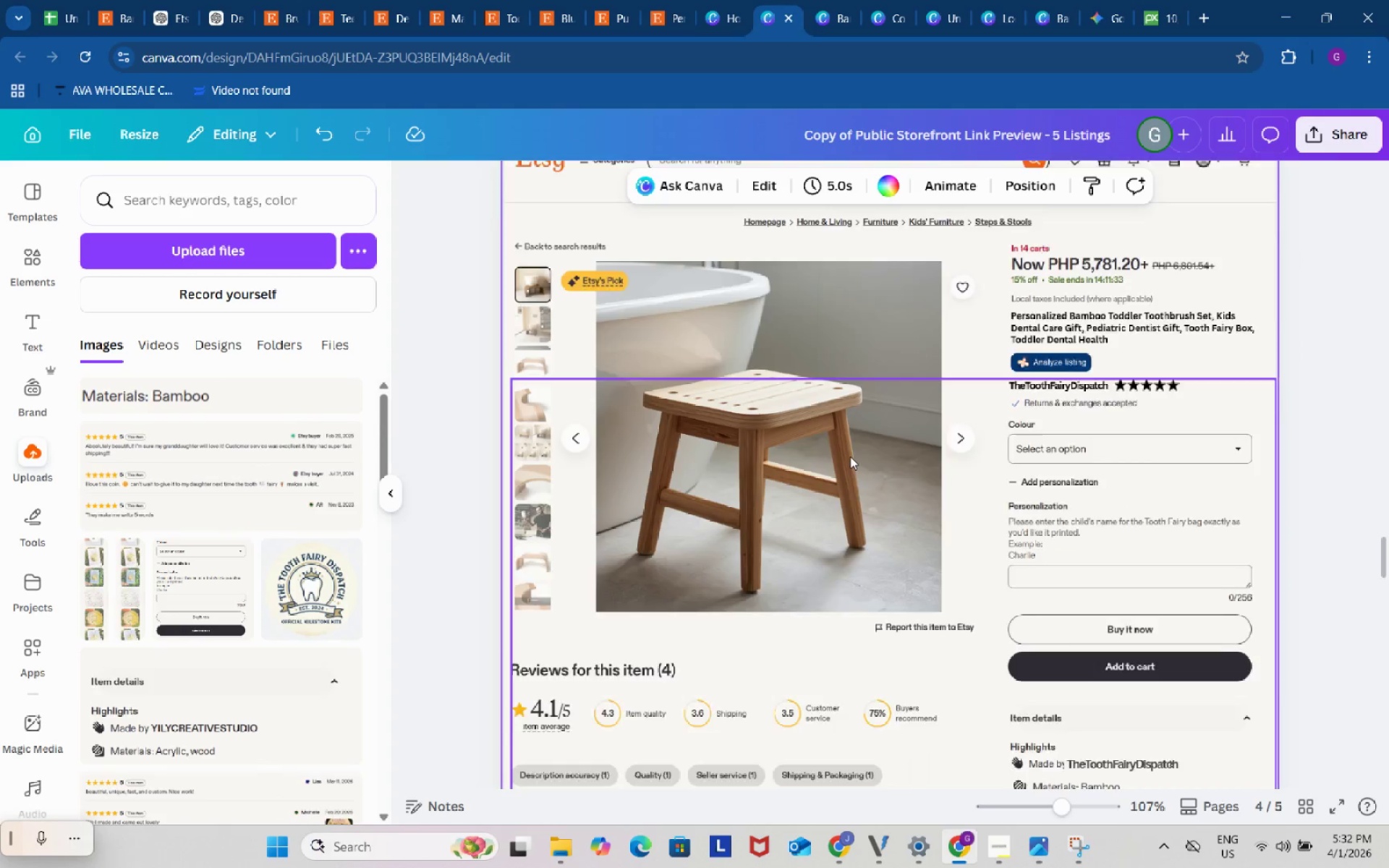 
scroll: coordinate [850, 456], scroll_direction: down, amount: 2.0
 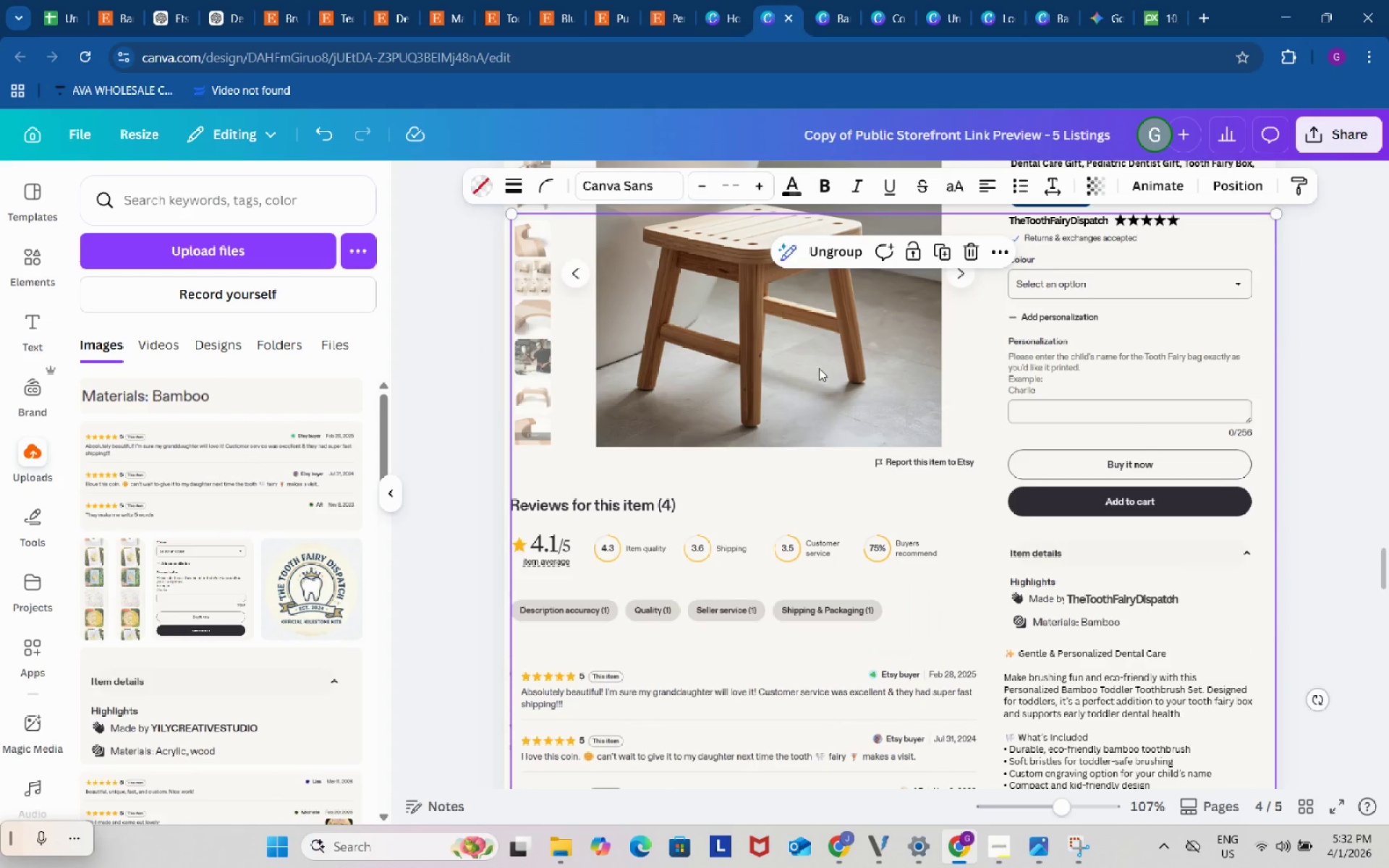 
key(Control+V)
 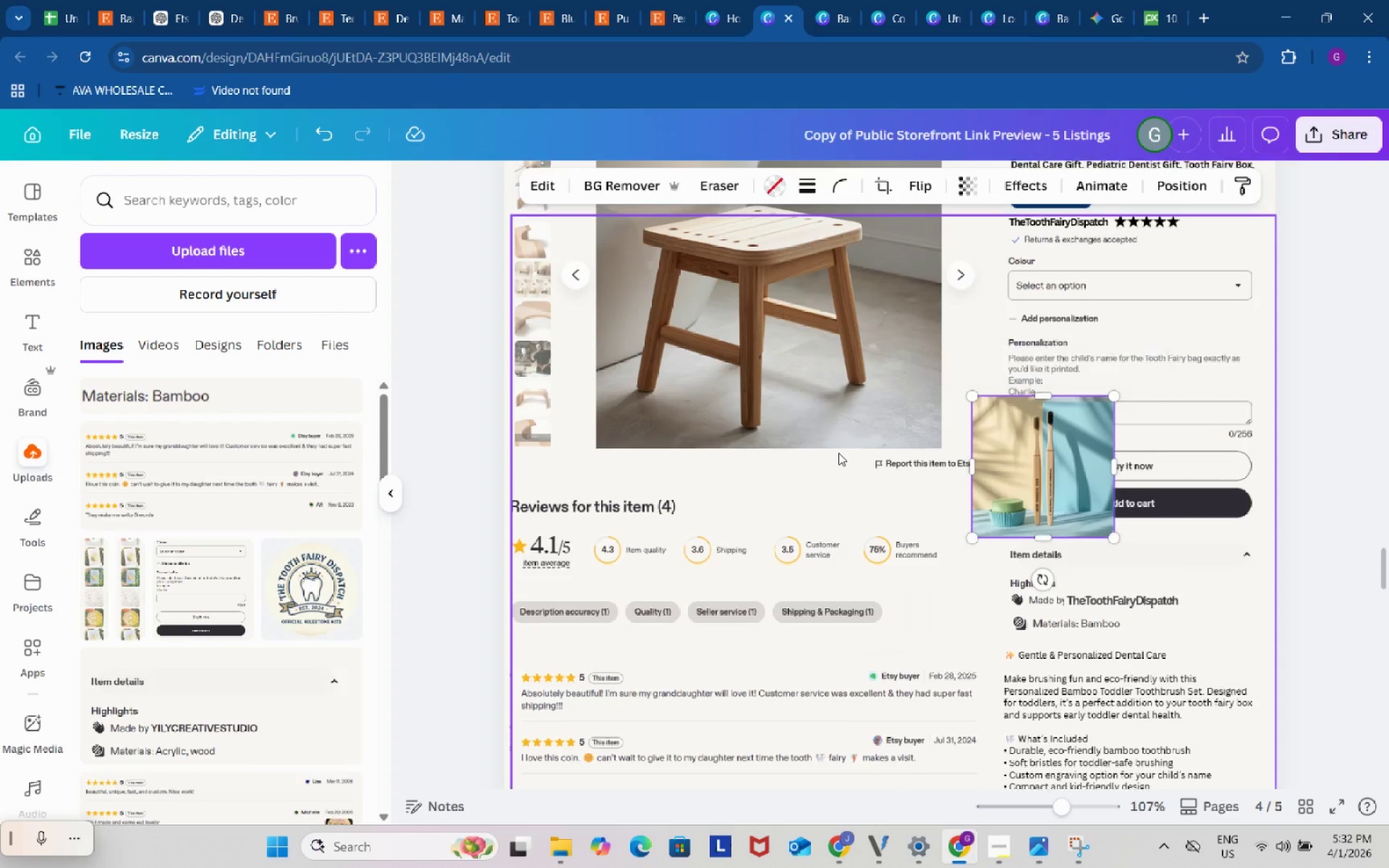 
scroll: coordinate [838, 453], scroll_direction: up, amount: 2.0
 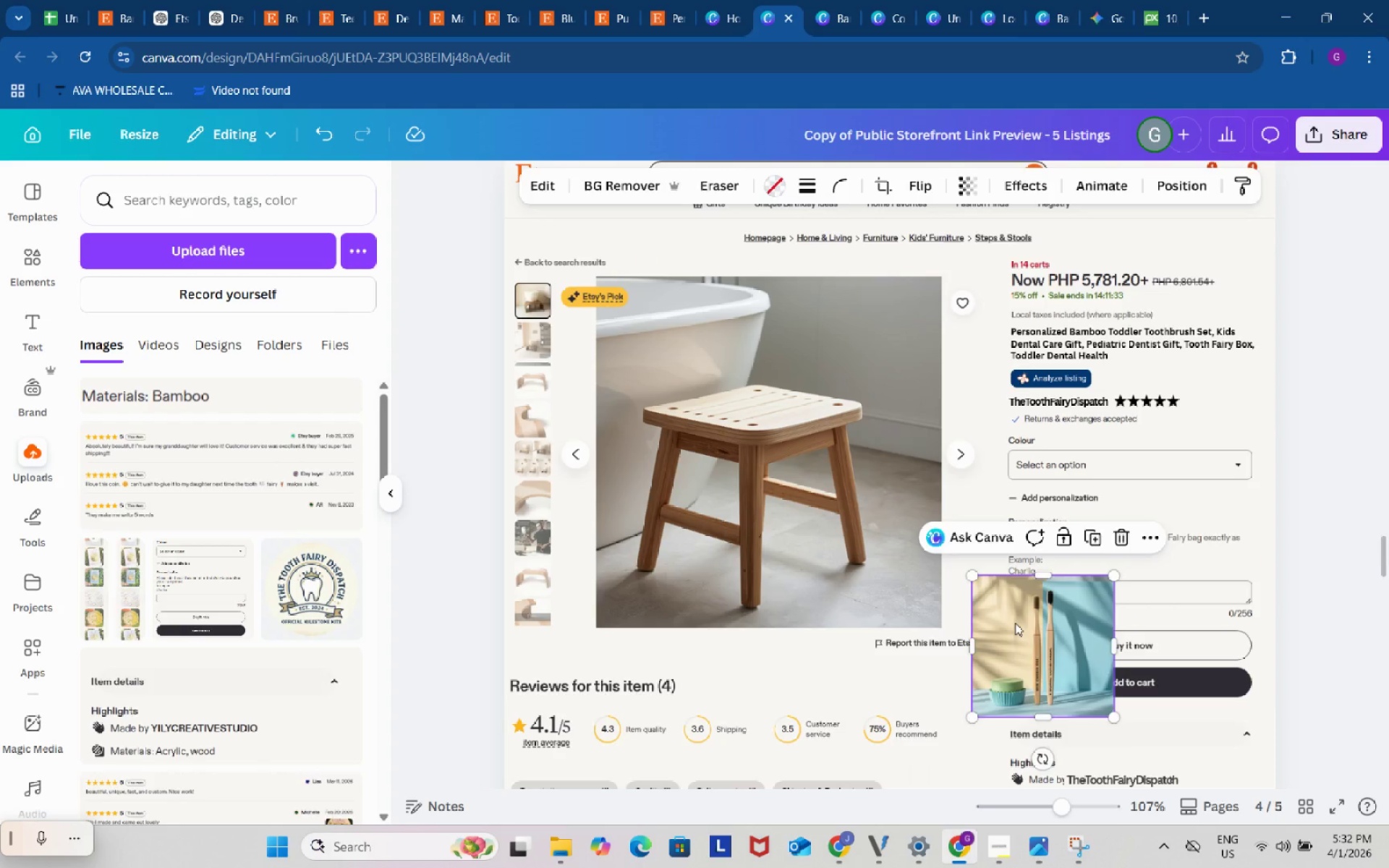 
left_click_drag(start_coordinate=[1023, 635], to_coordinate=[647, 336])
 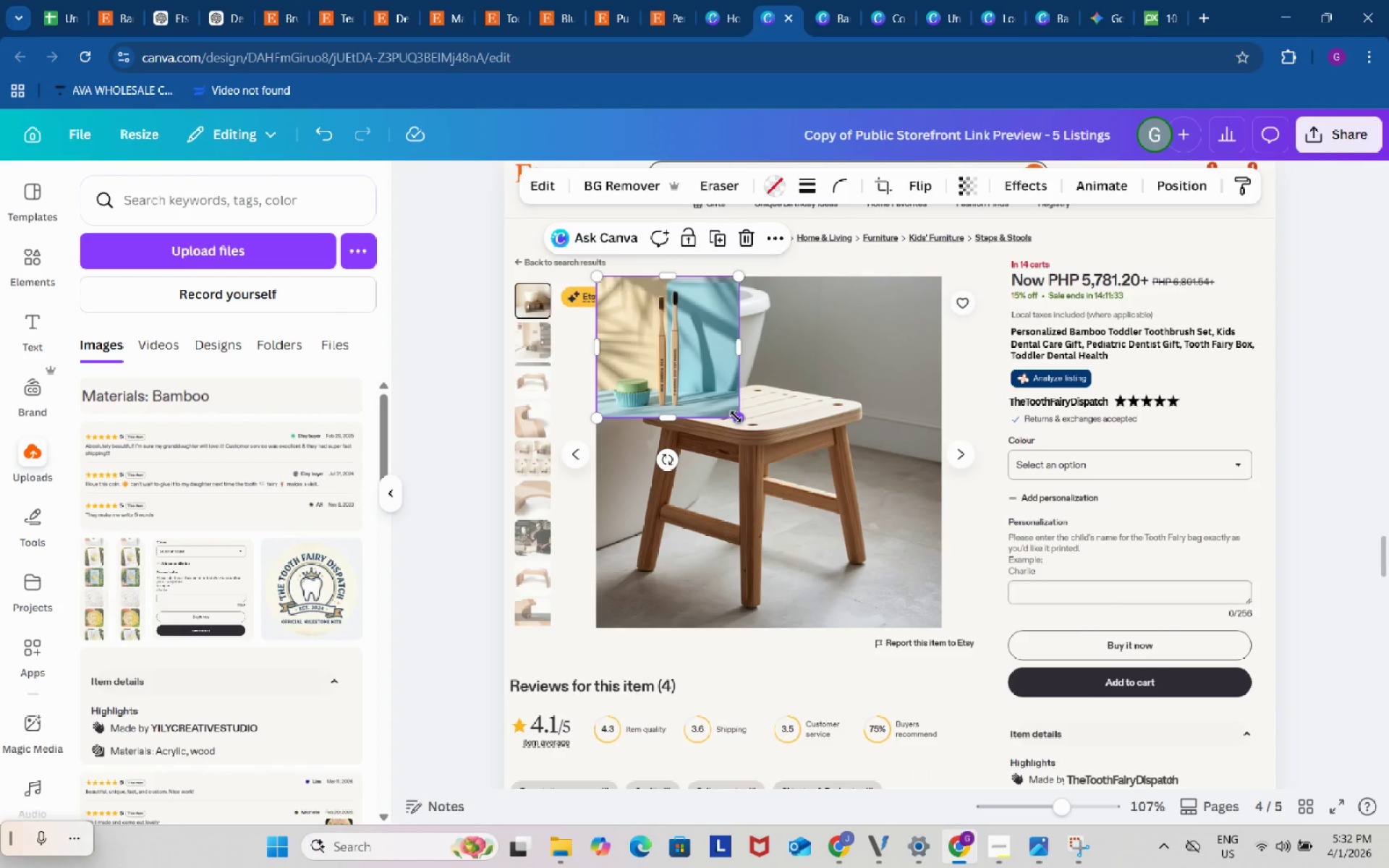 
left_click_drag(start_coordinate=[736, 417], to_coordinate=[936, 630])
 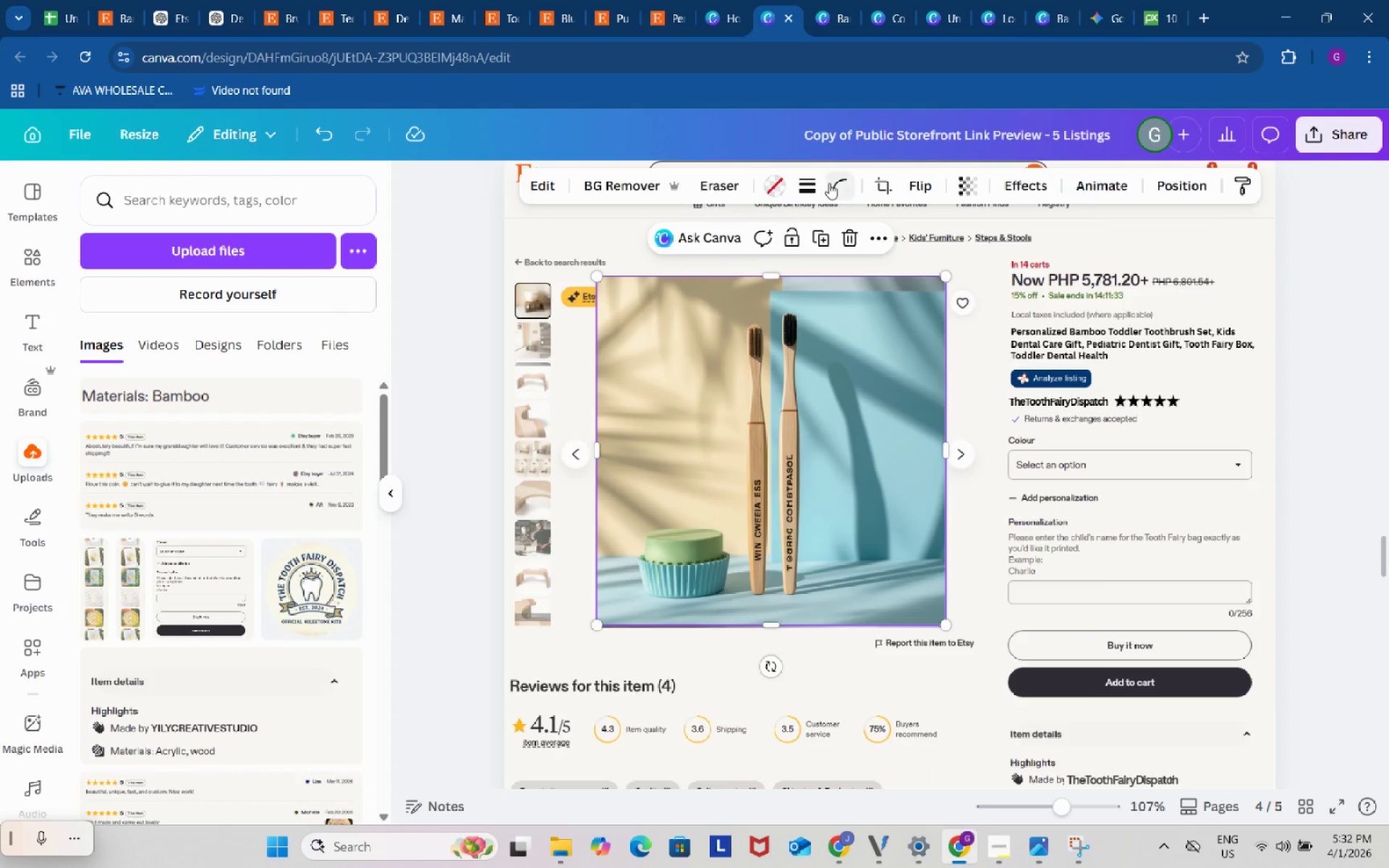 
left_click([829, 183])
 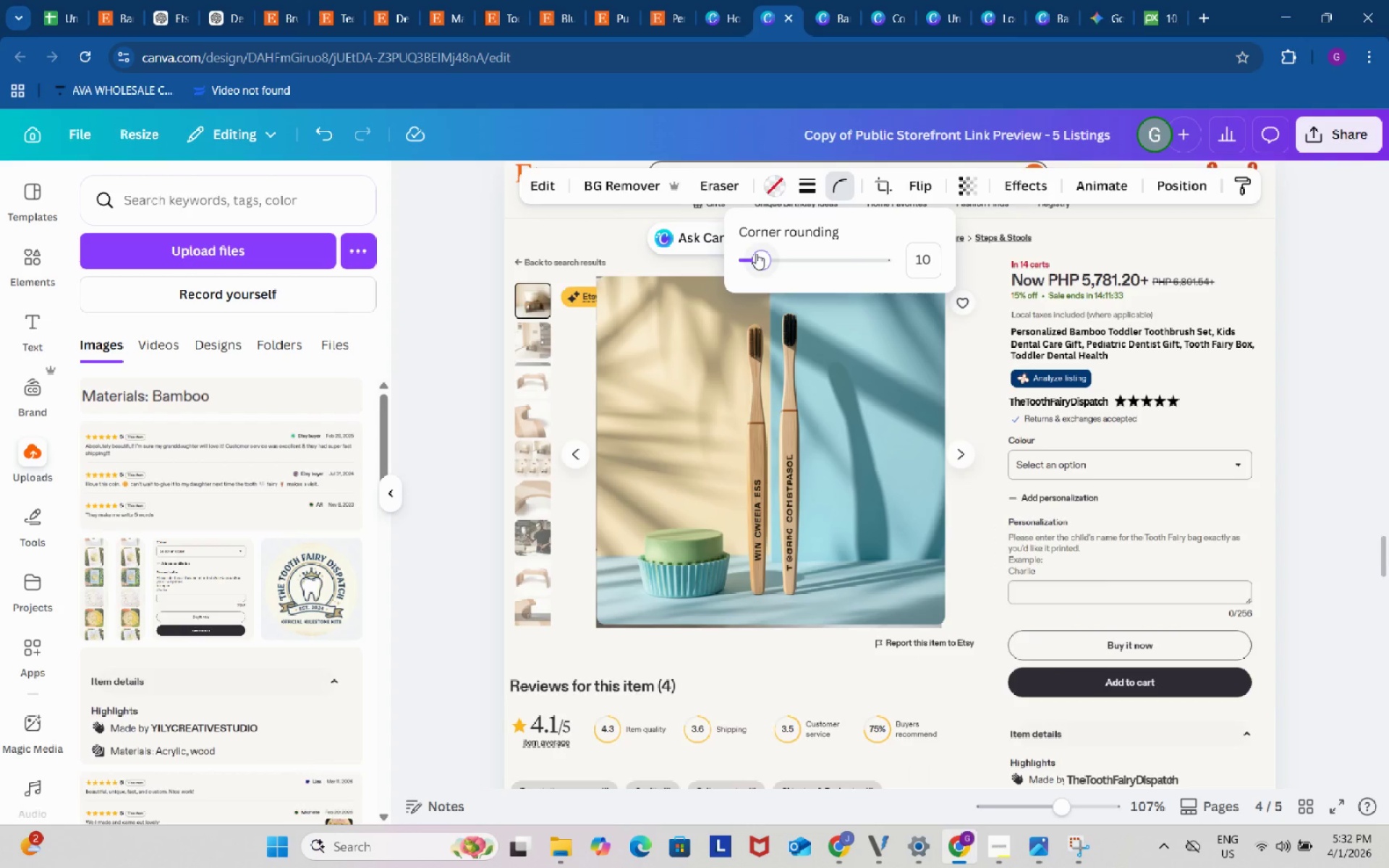 
left_click_drag(start_coordinate=[756, 253], to_coordinate=[729, 250])
 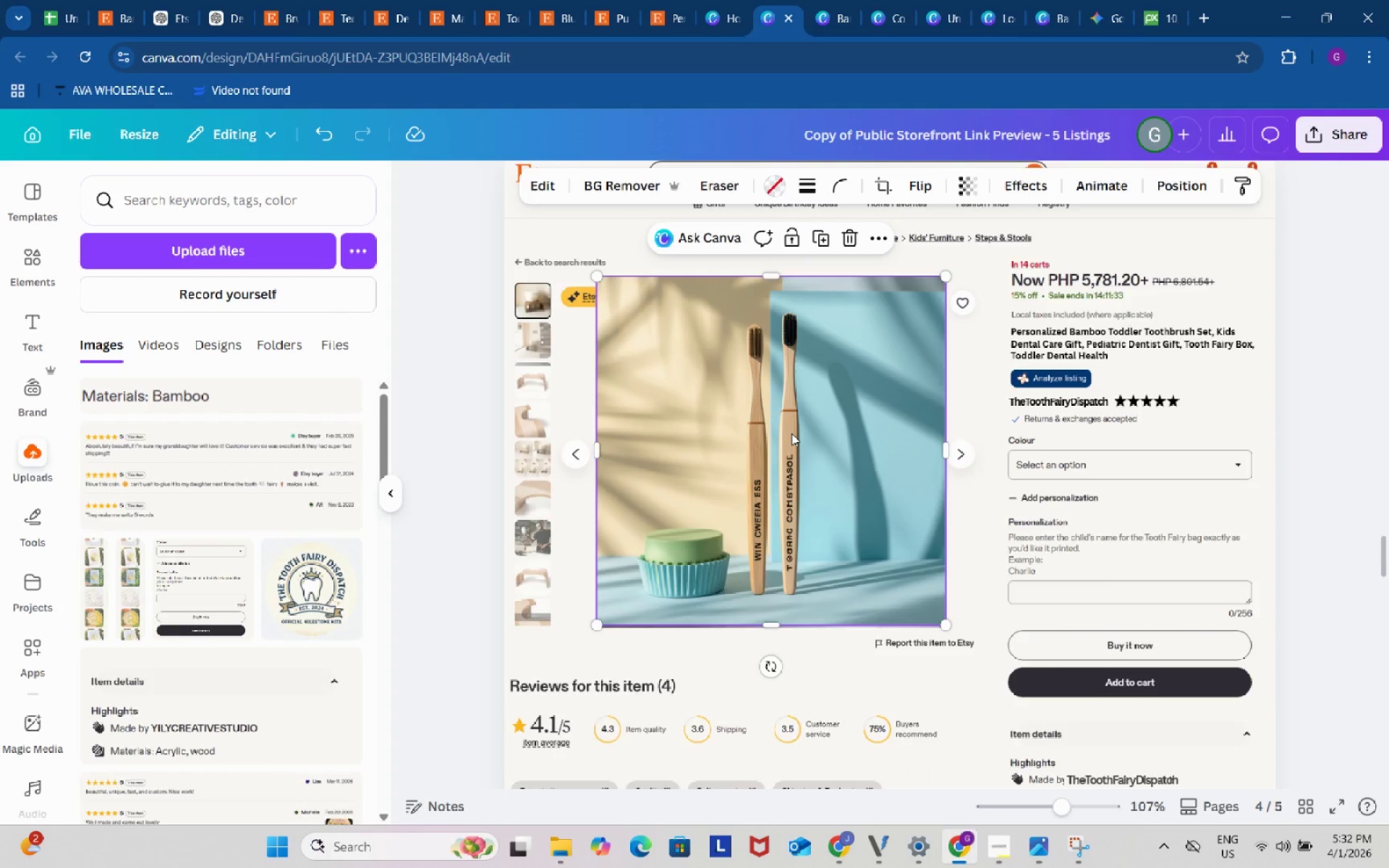 
left_click_drag(start_coordinate=[794, 432], to_coordinate=[791, 433])
 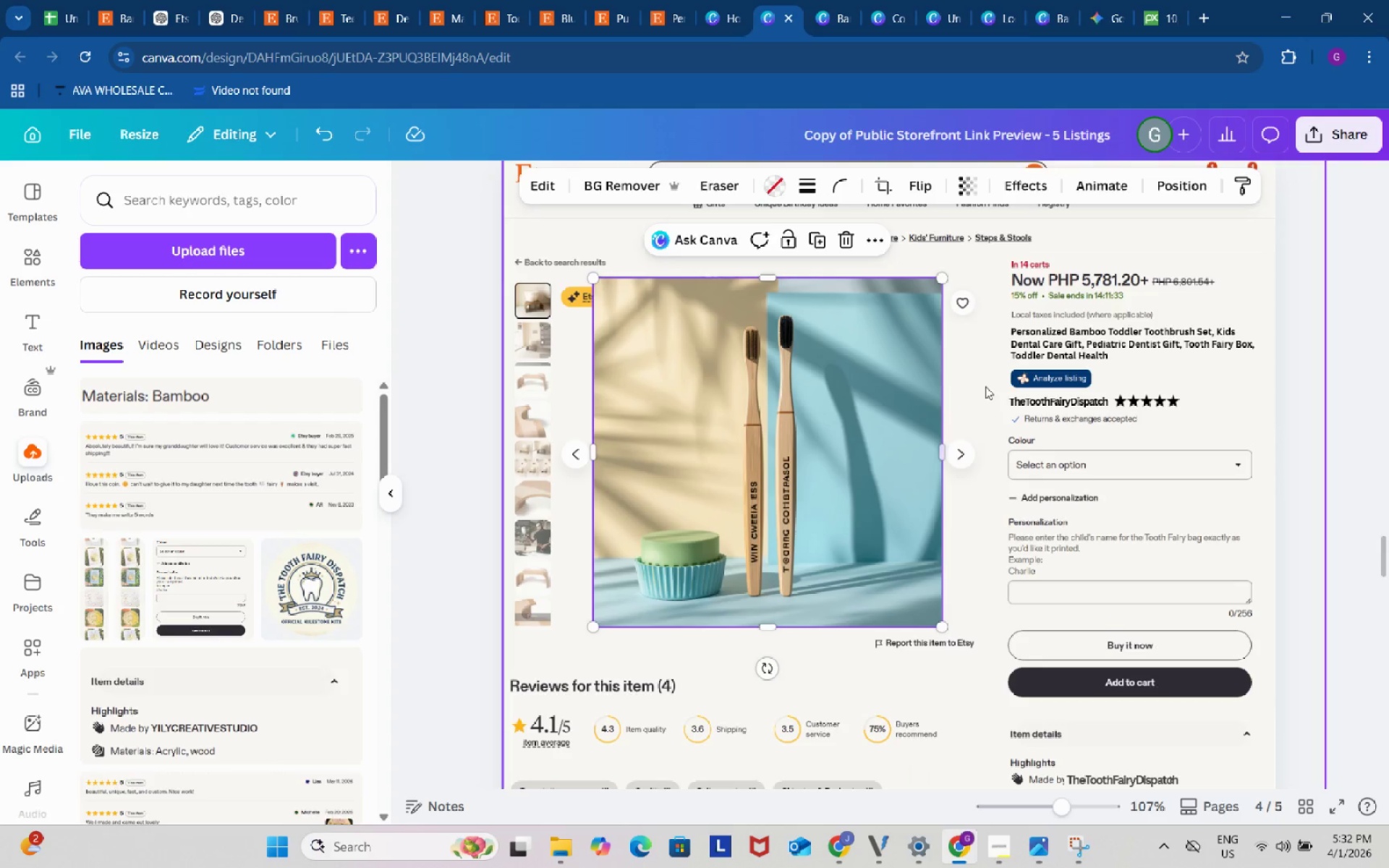 
left_click([985, 386])
 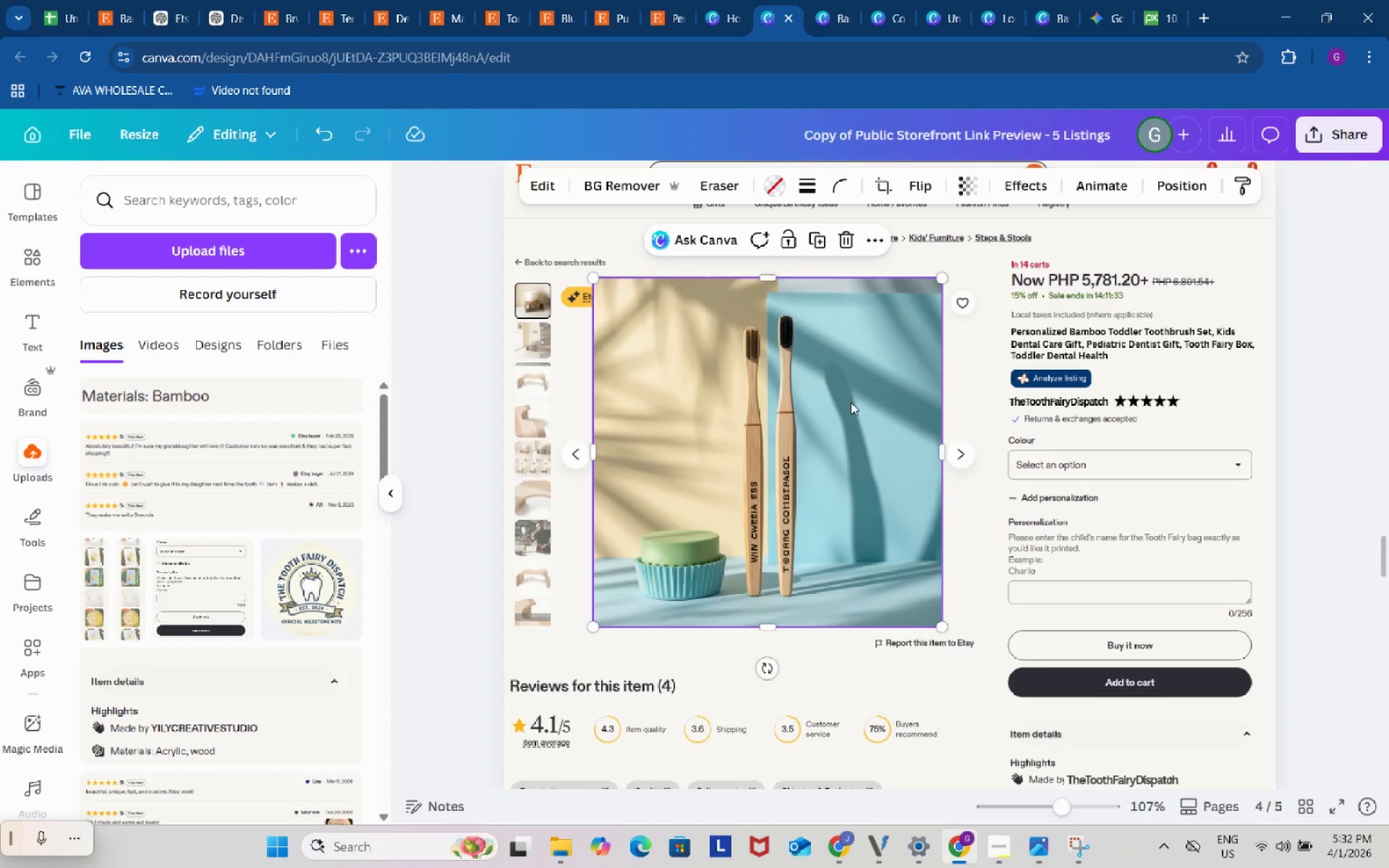 
left_click([851, 402])
 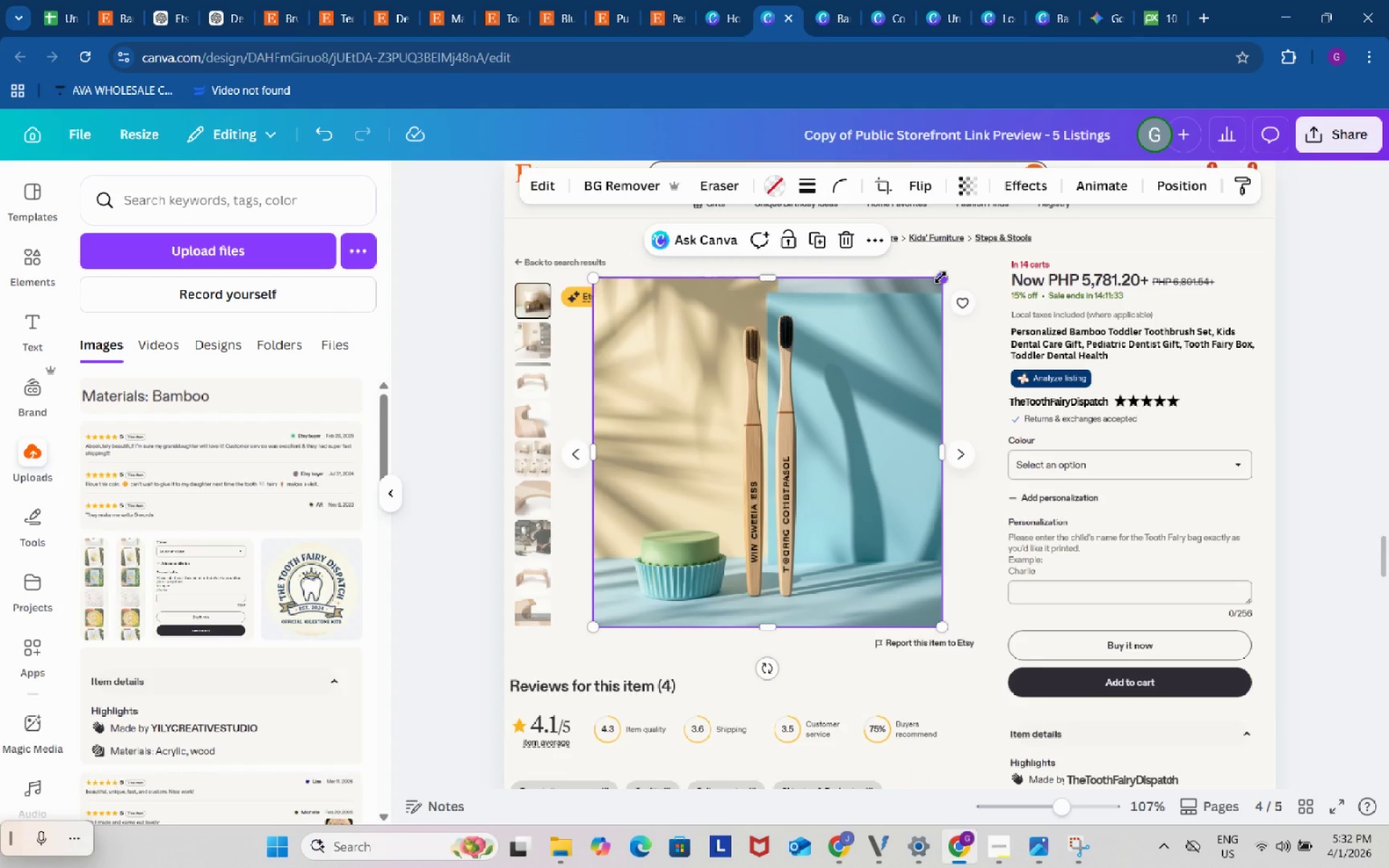 
left_click_drag(start_coordinate=[940, 277], to_coordinate=[945, 274])
 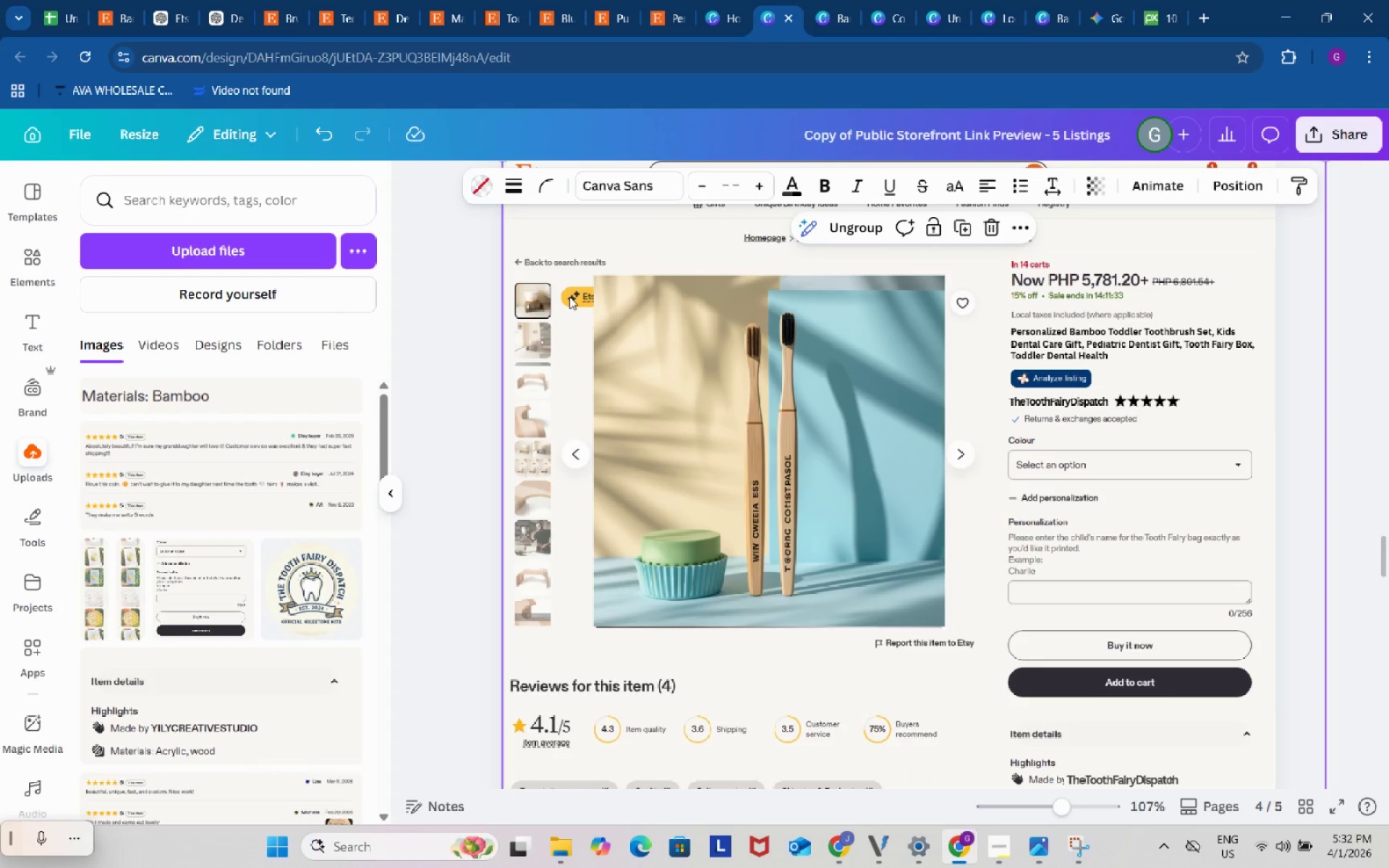 
left_click([569, 297])
 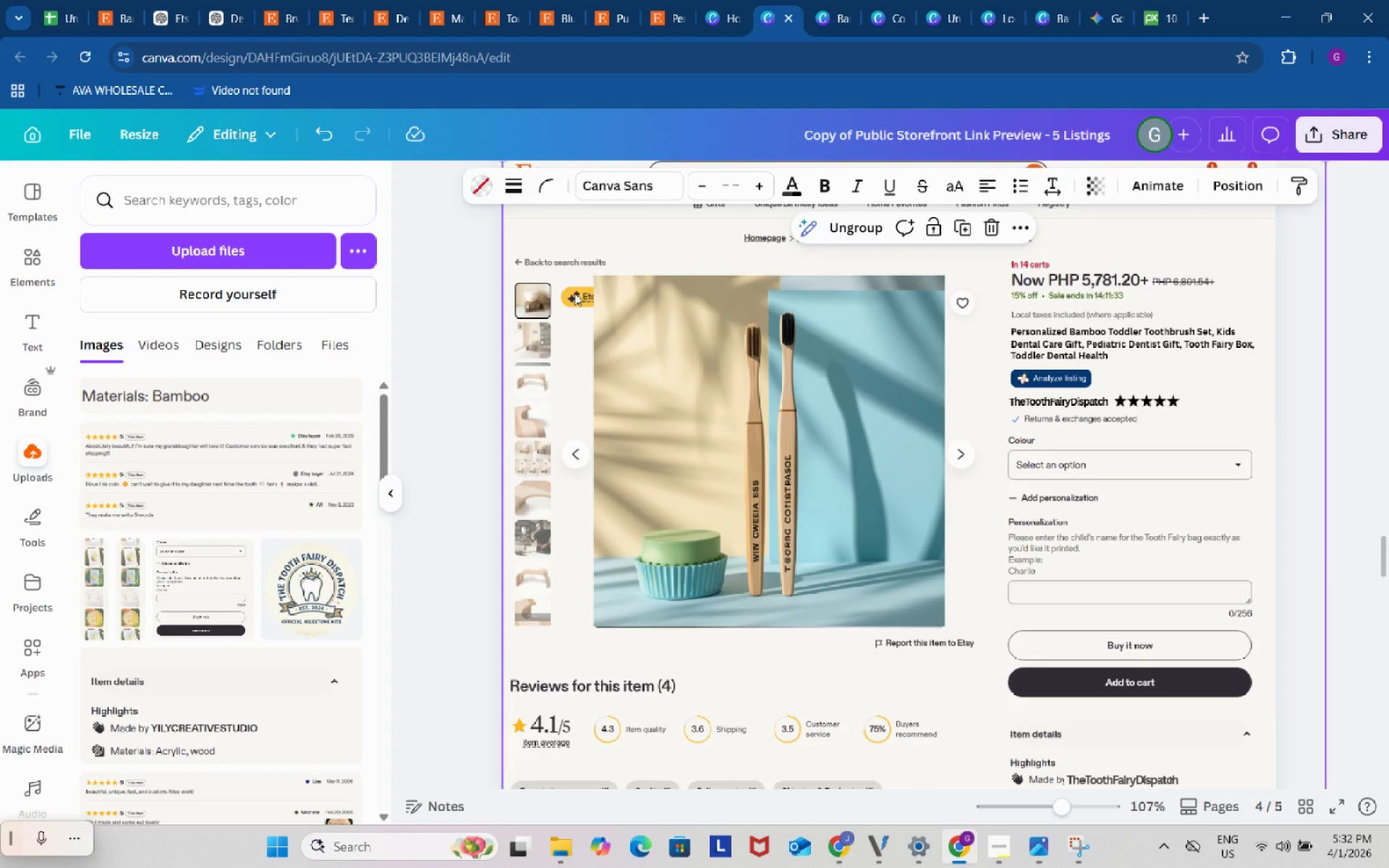 
left_click([574, 293])
 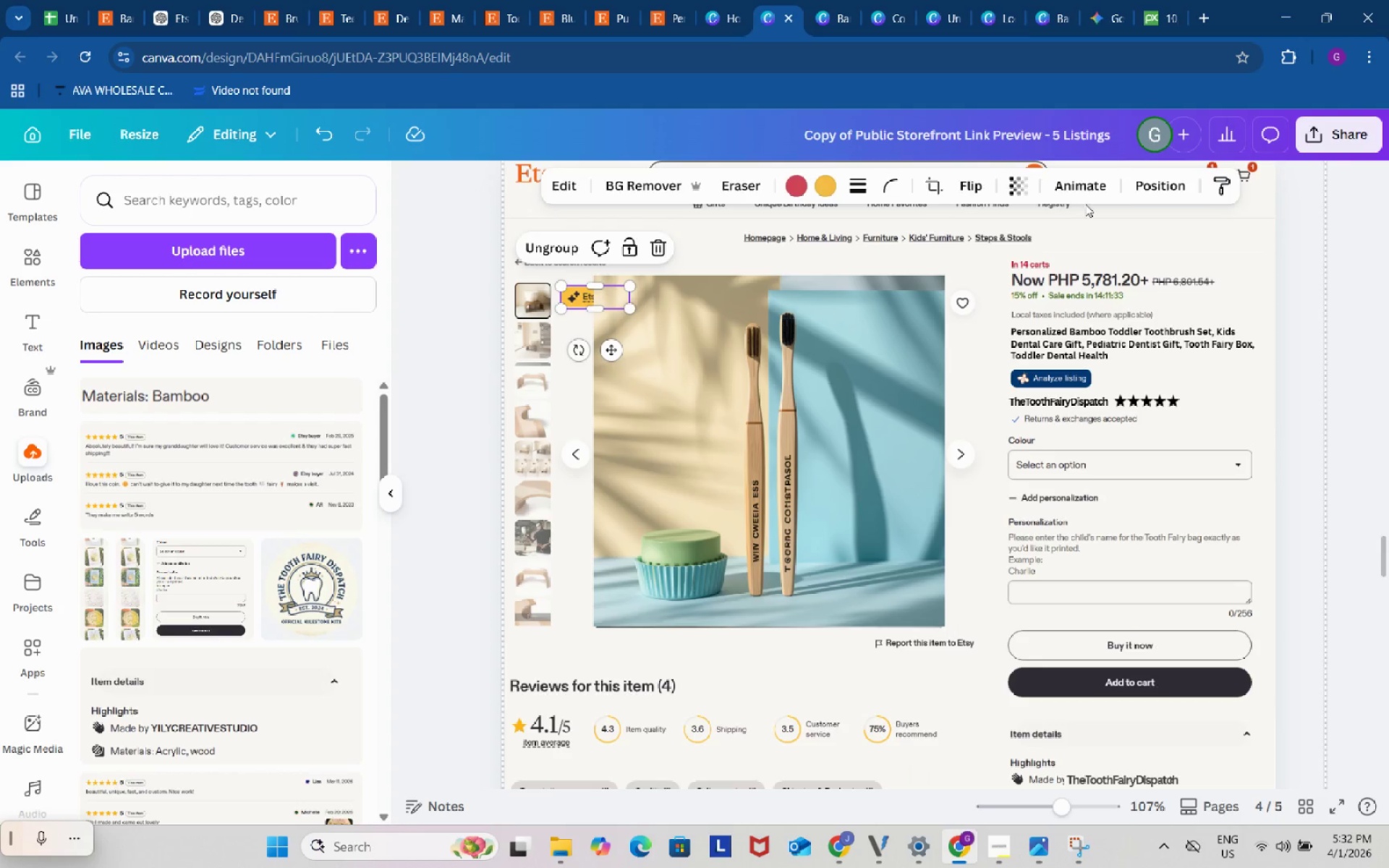 
left_click([1168, 179])
 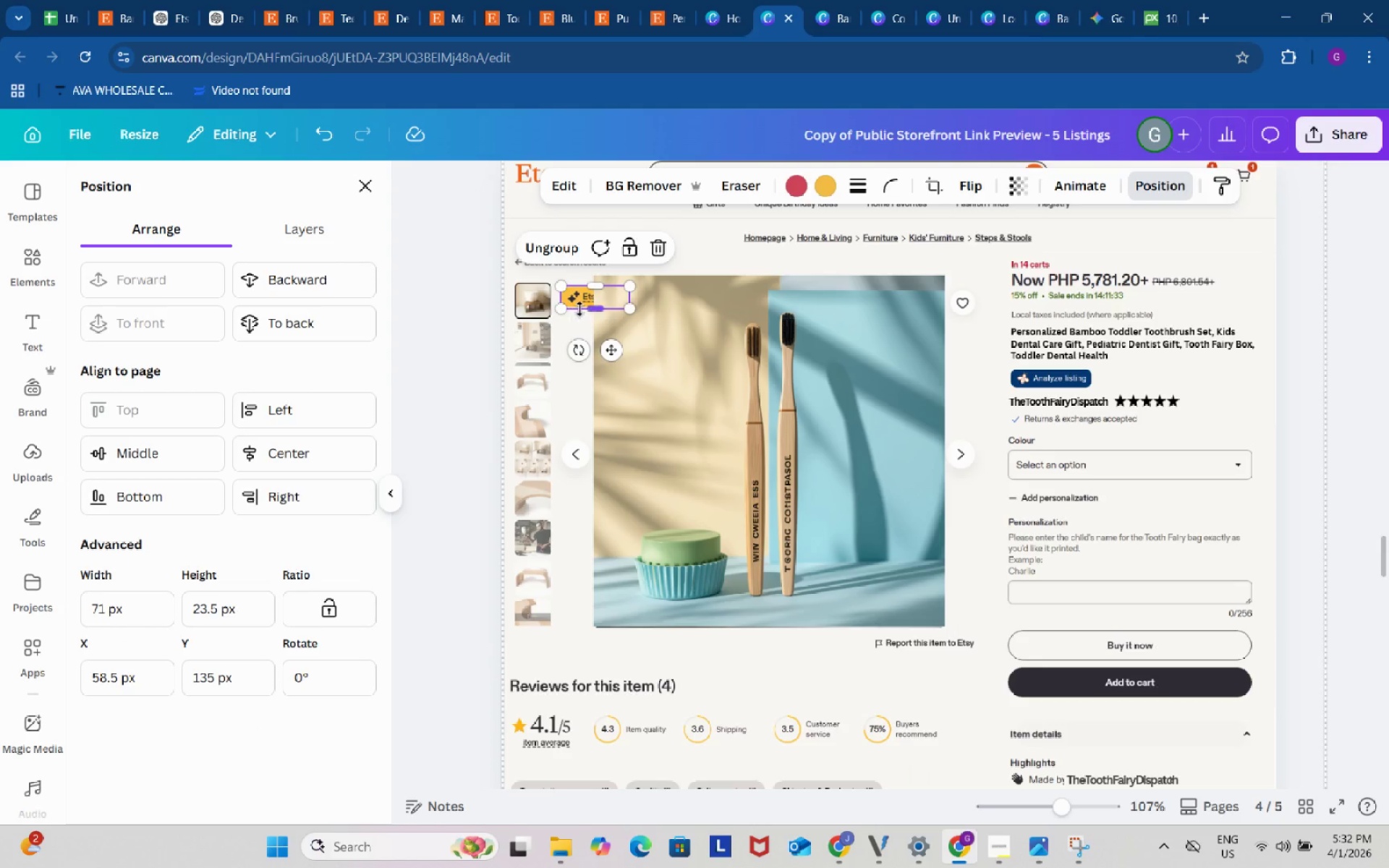 
left_click([764, 375])
 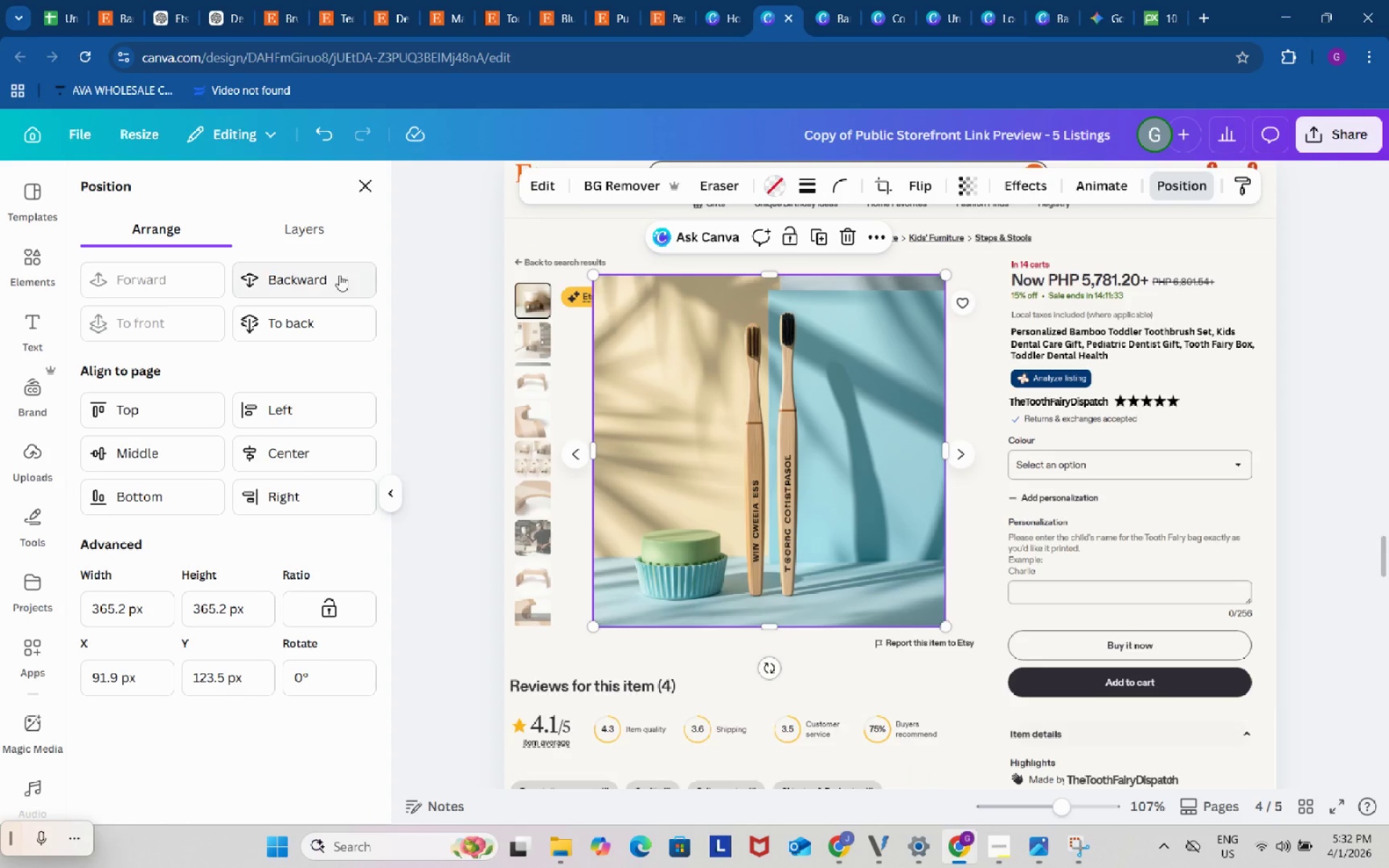 
left_click([313, 268])
 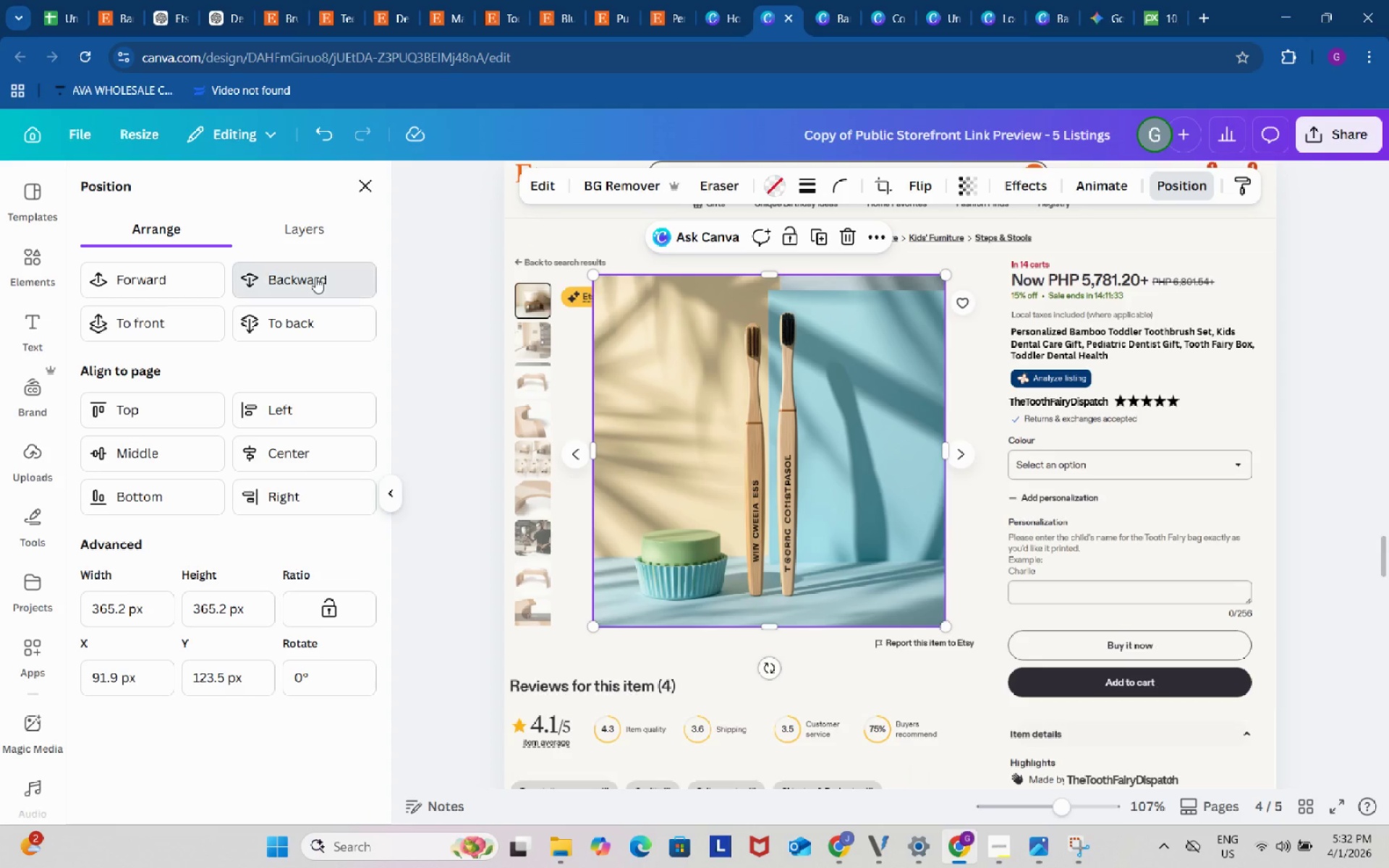 
left_click([315, 277])
 